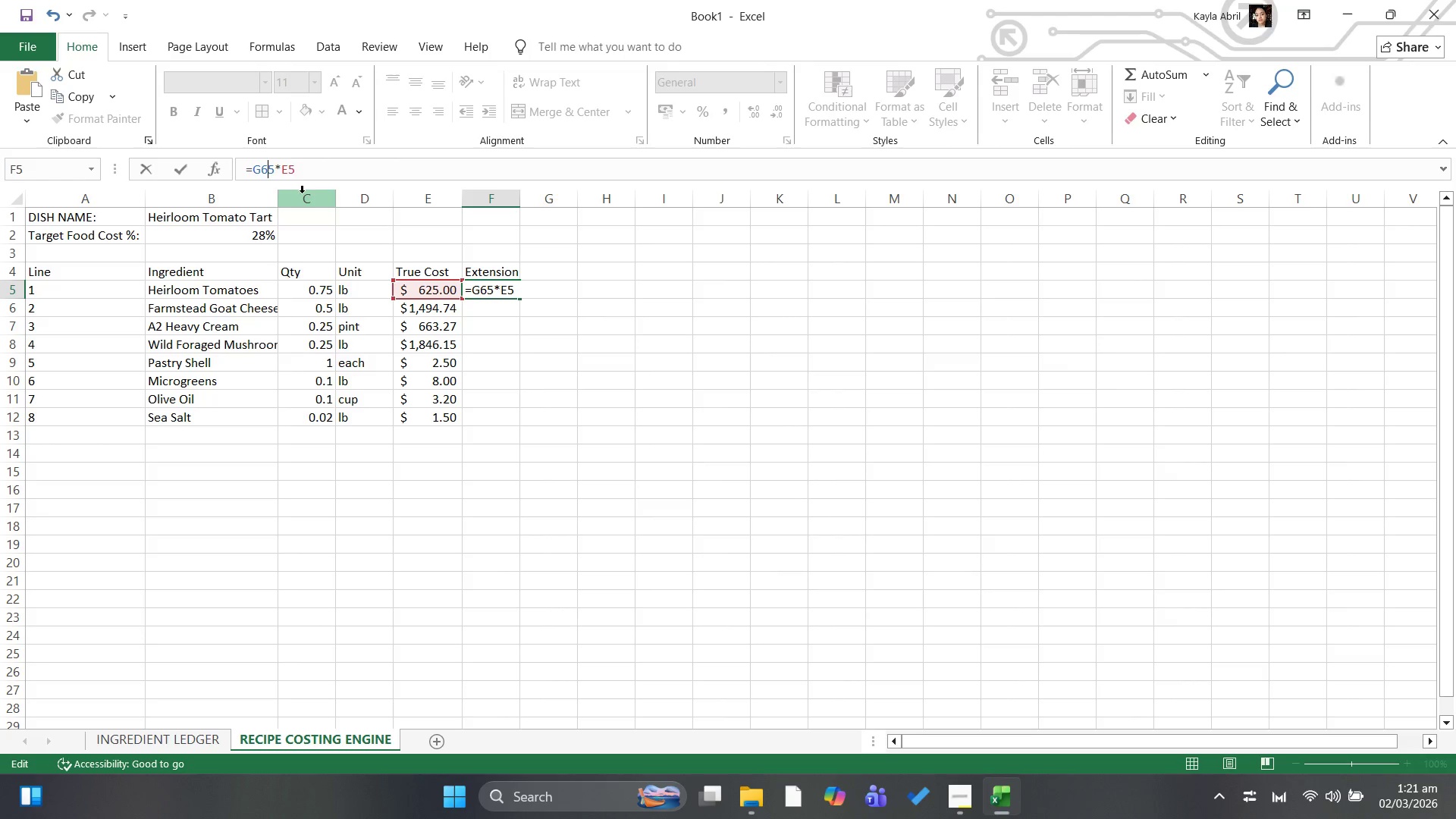 
key(Backspace)
 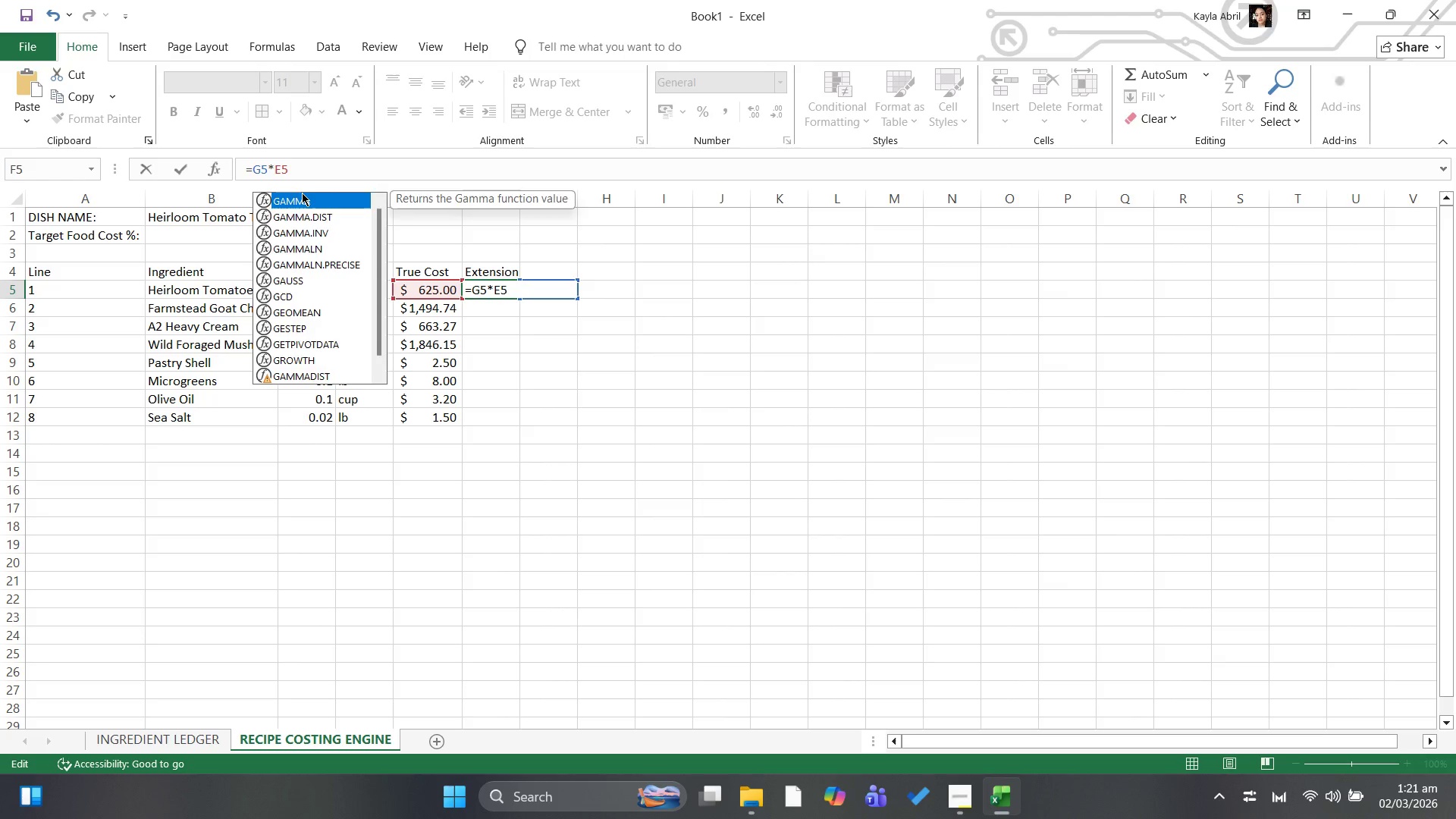 
key(Backspace)
 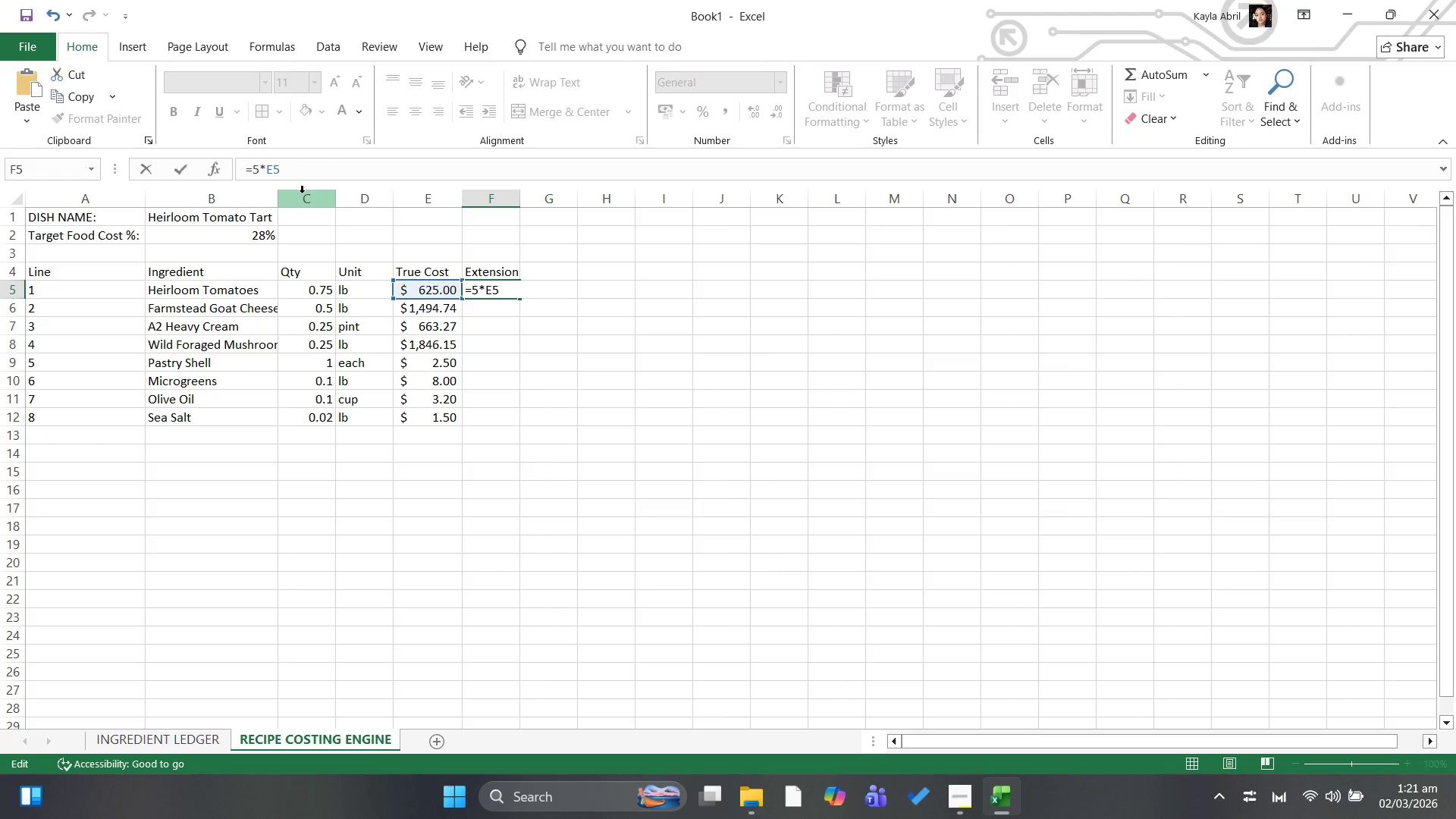 
key(C)
 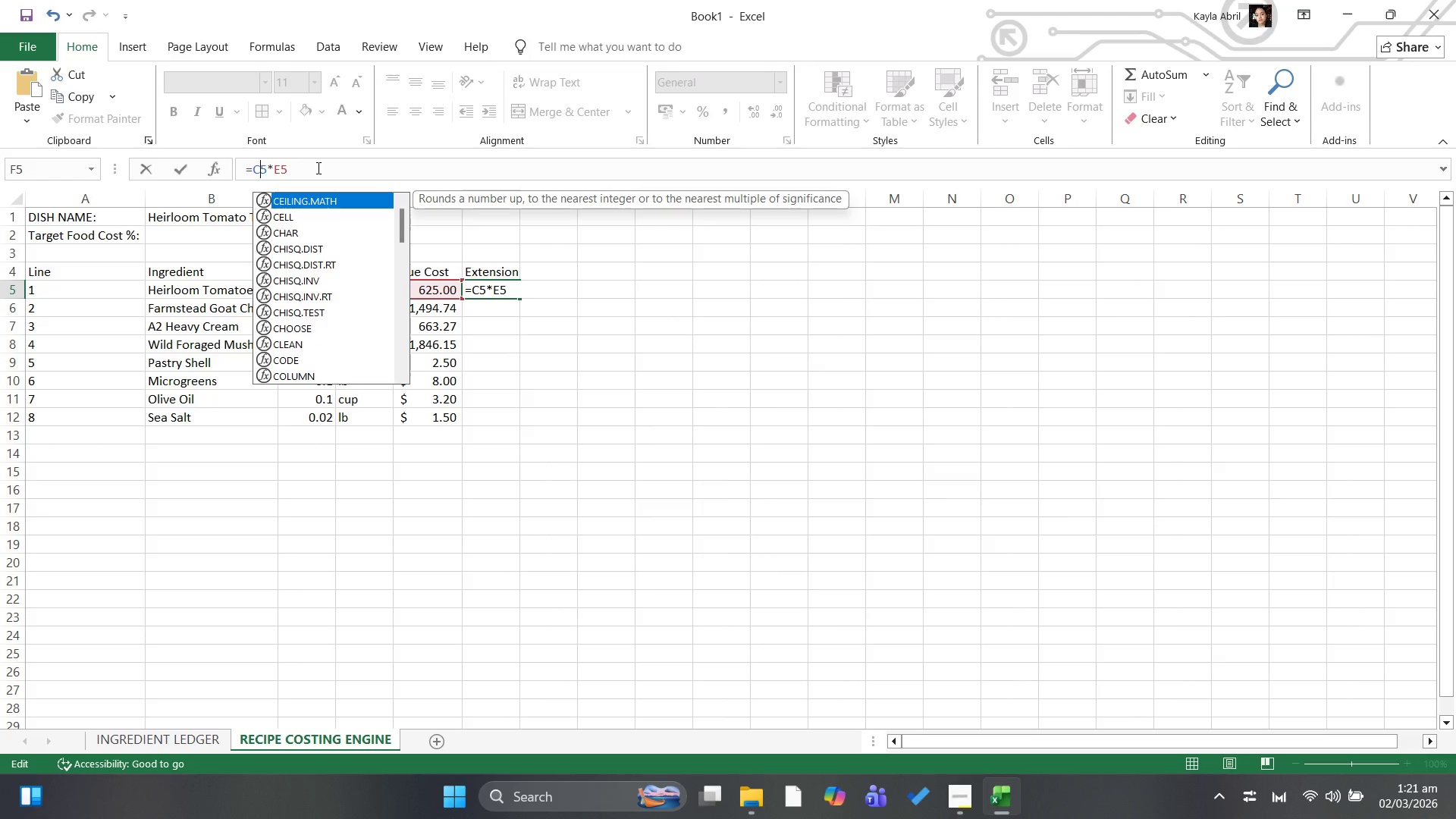 
left_click([317, 168])
 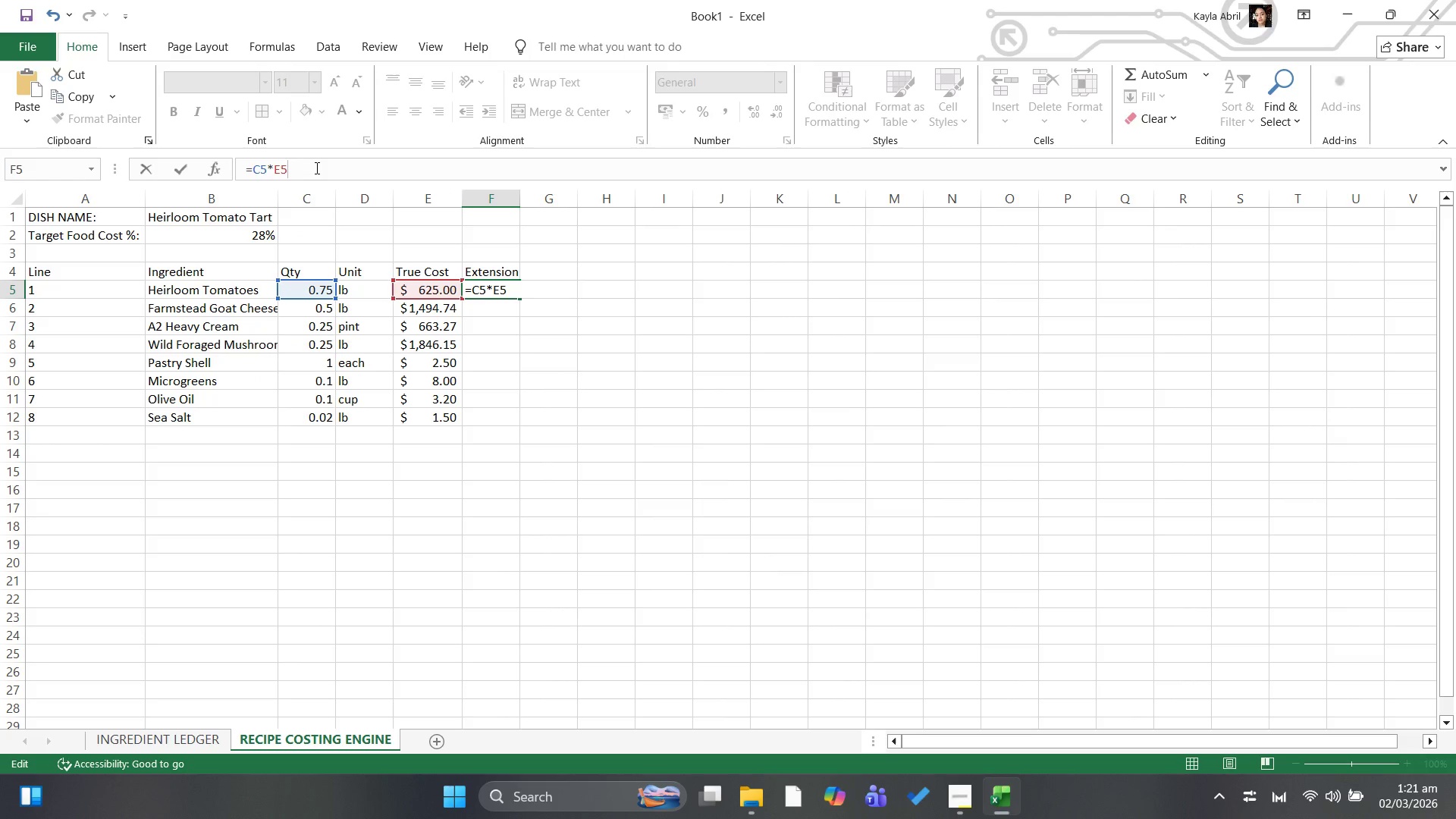 
wait(7.01)
 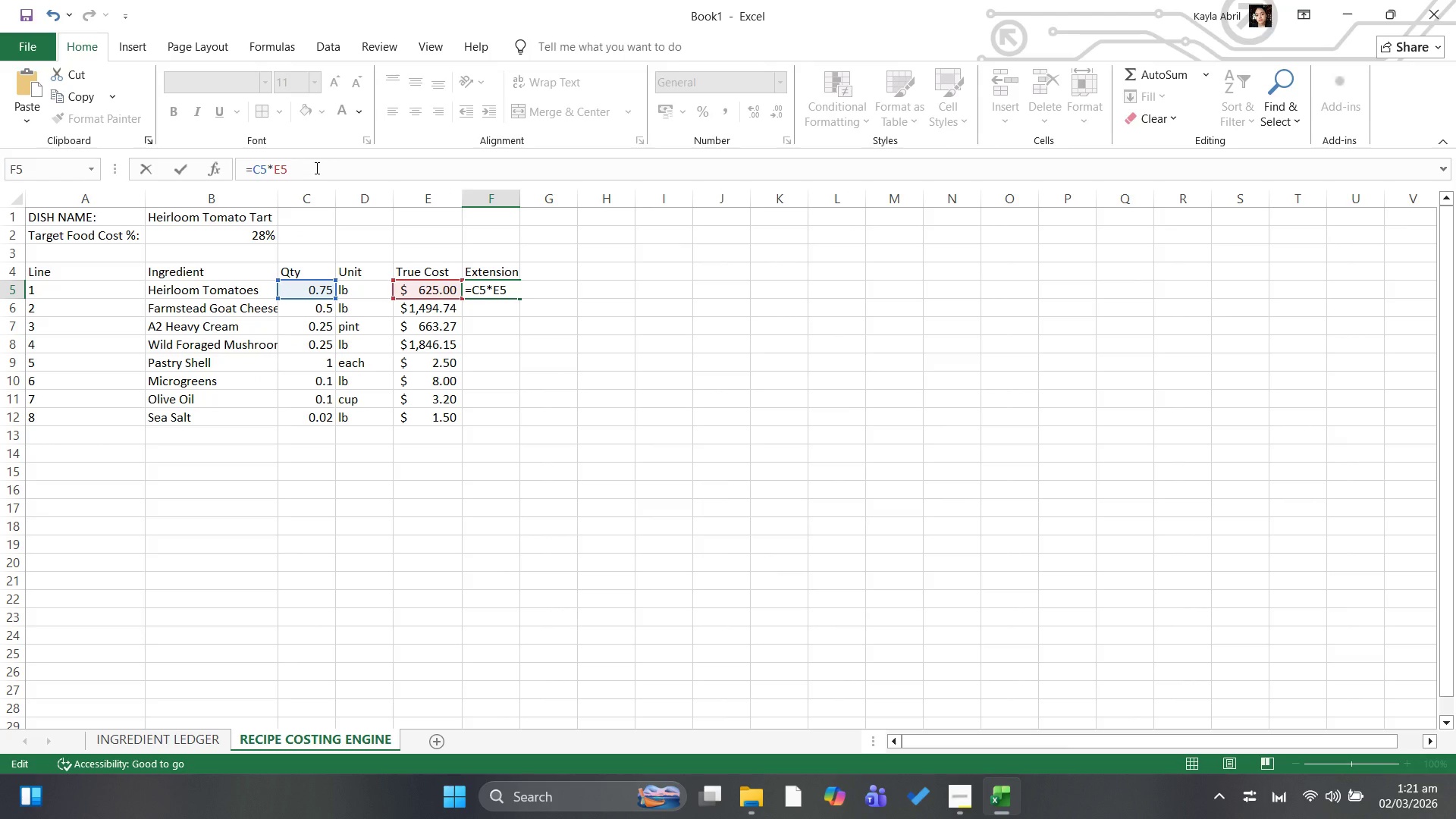 
key(Enter)
 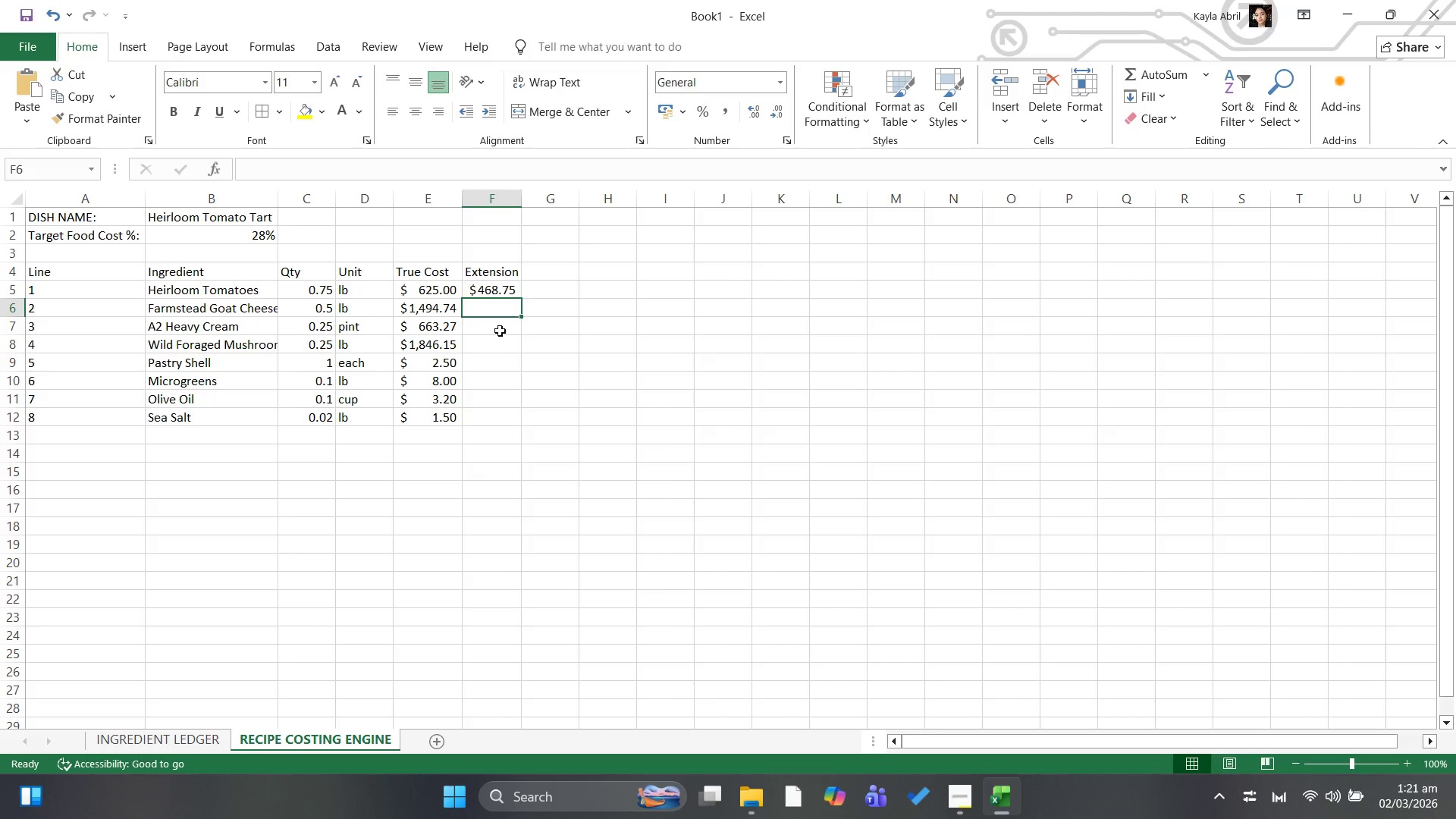 
left_click([506, 289])
 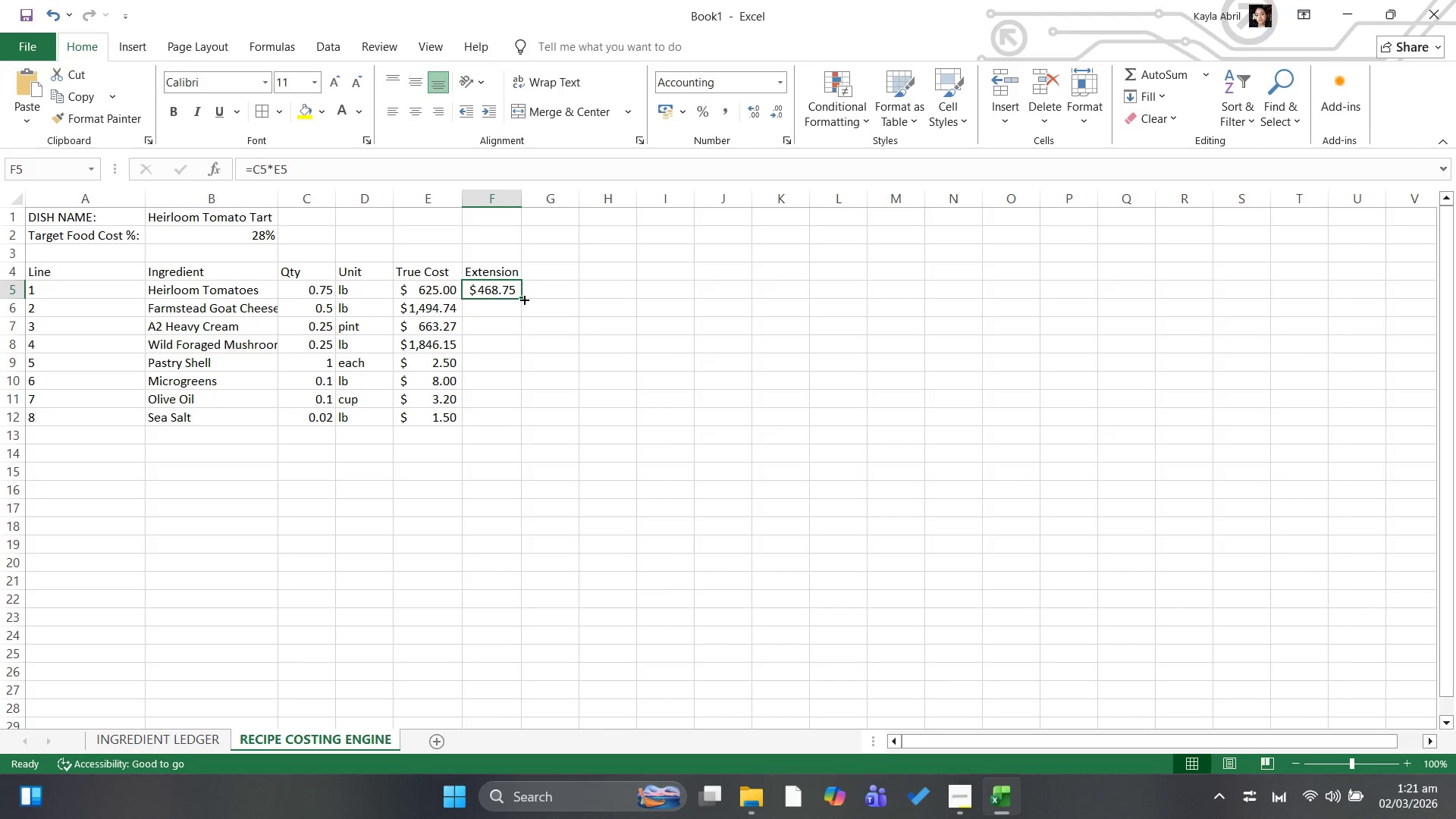 
left_click_drag(start_coordinate=[523, 299], to_coordinate=[517, 347])
 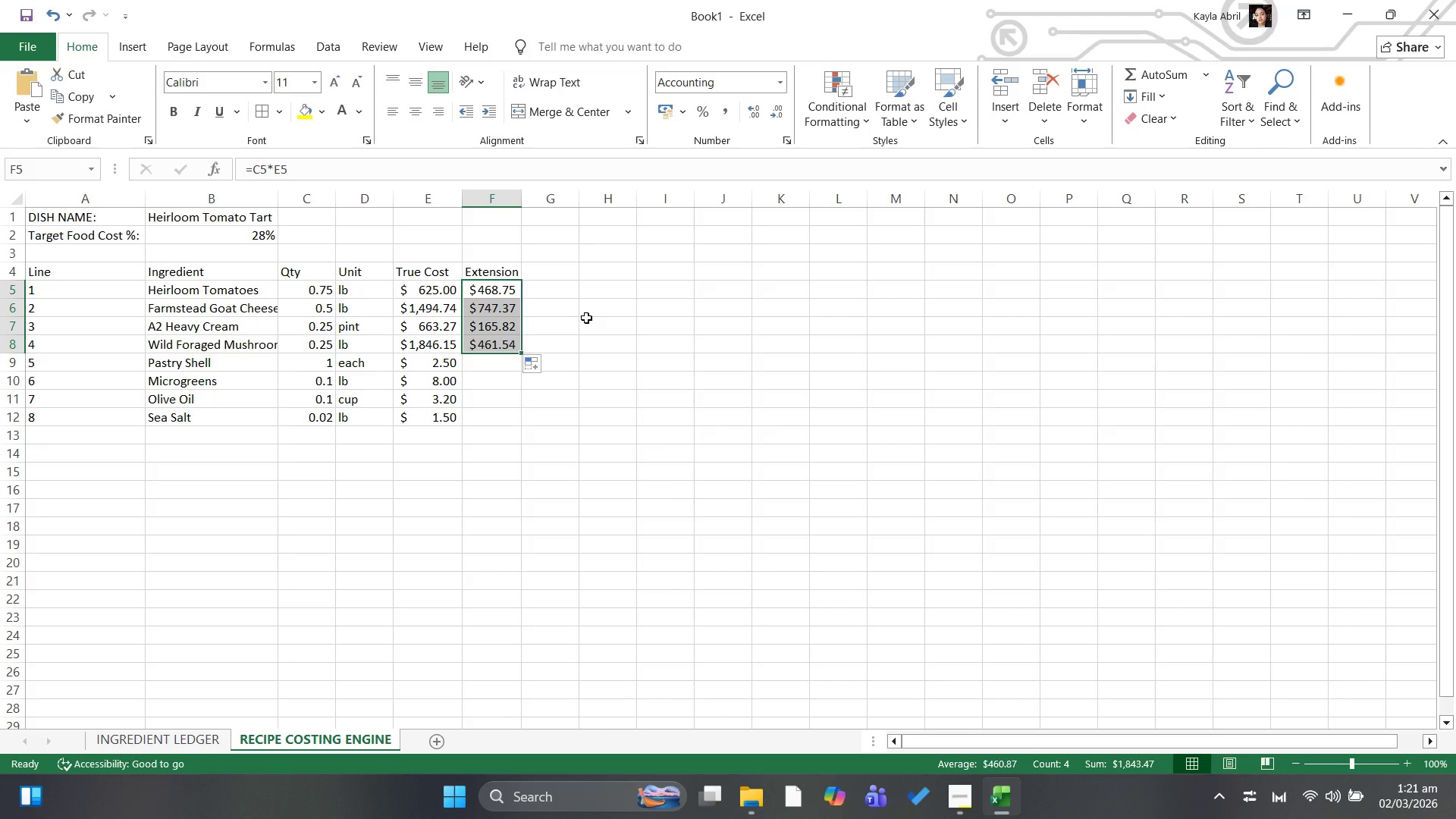 
wait(8.48)
 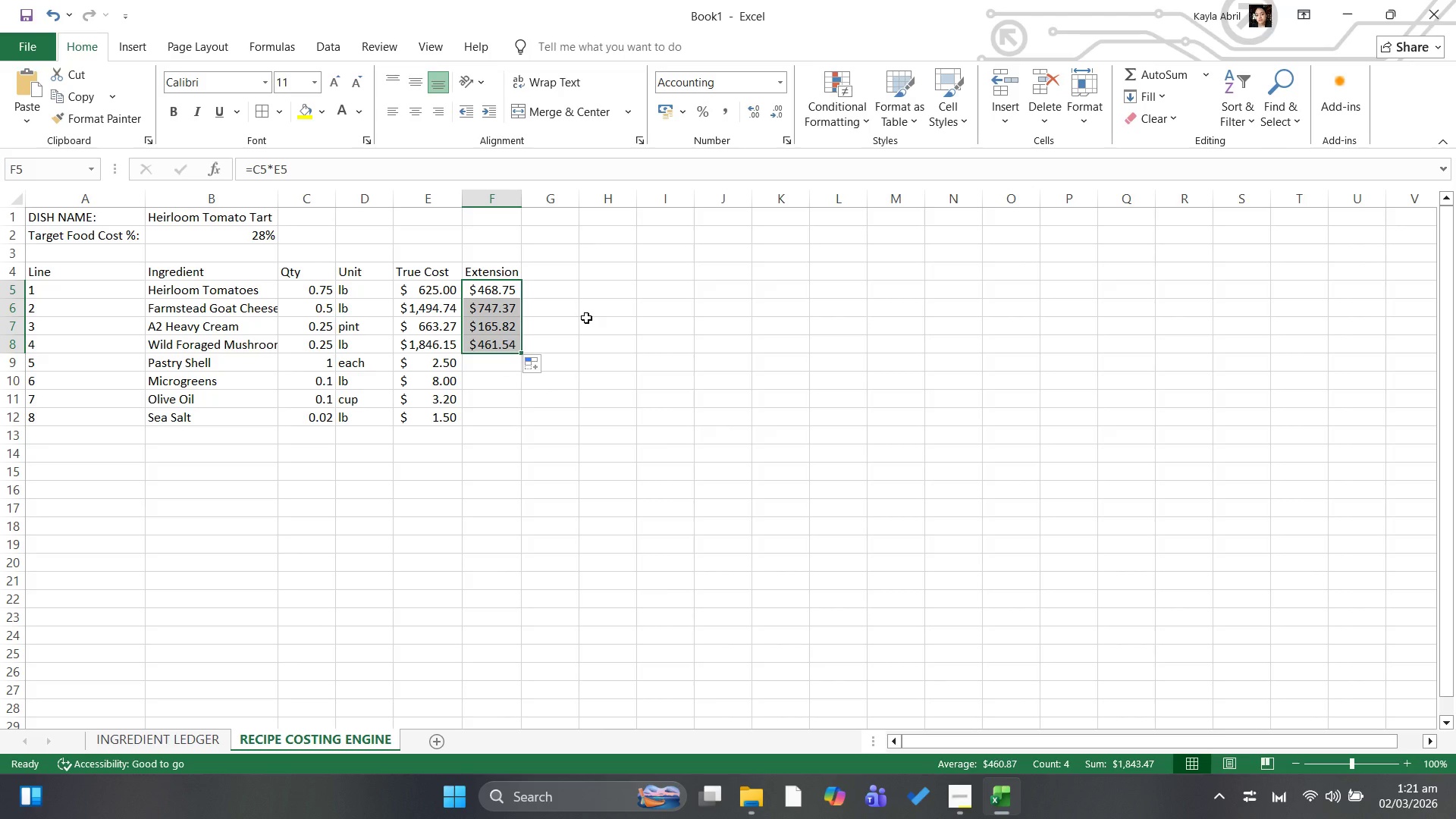 
left_click_drag(start_coordinate=[519, 355], to_coordinate=[512, 422])
 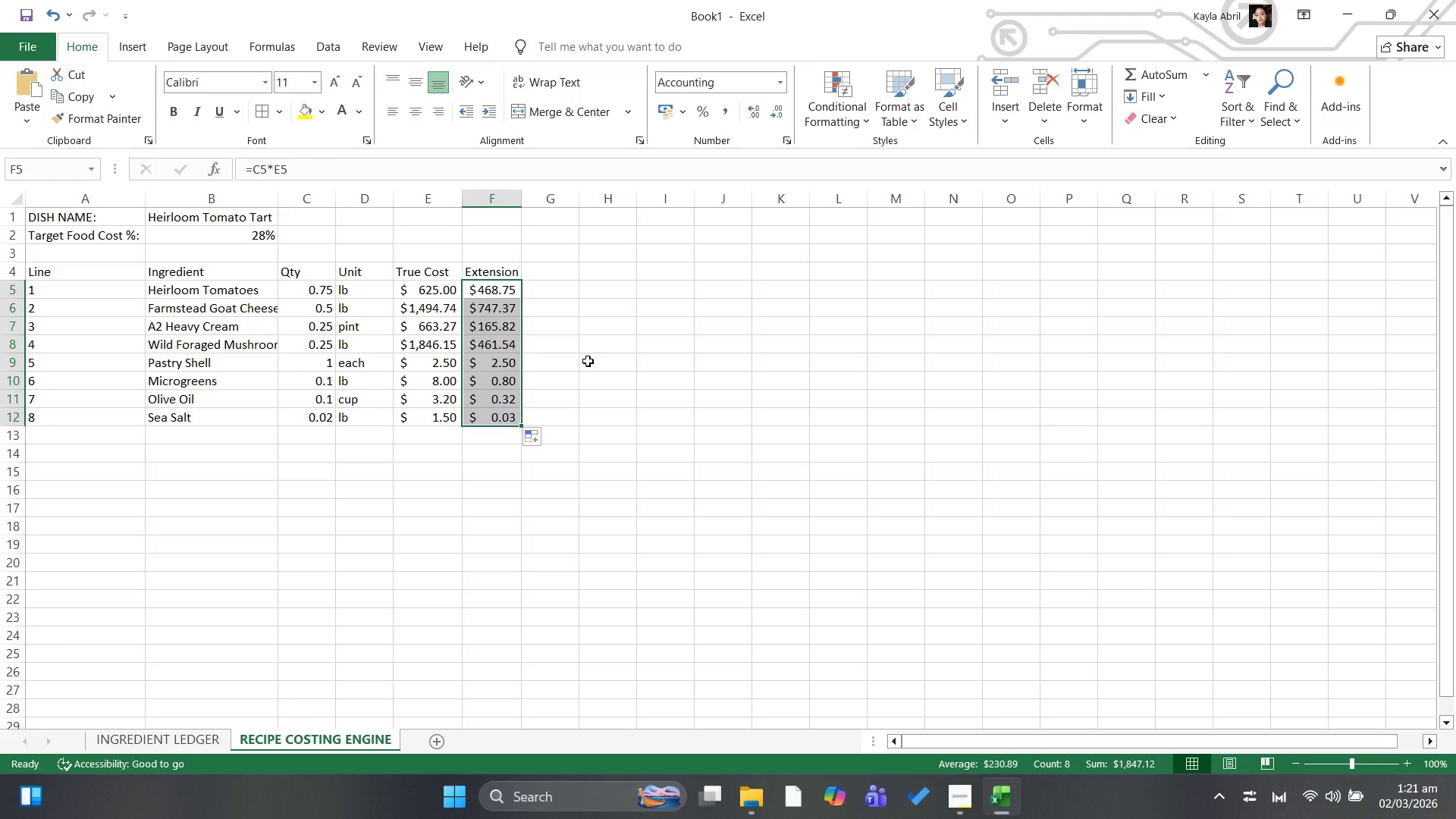 
left_click([588, 361])
 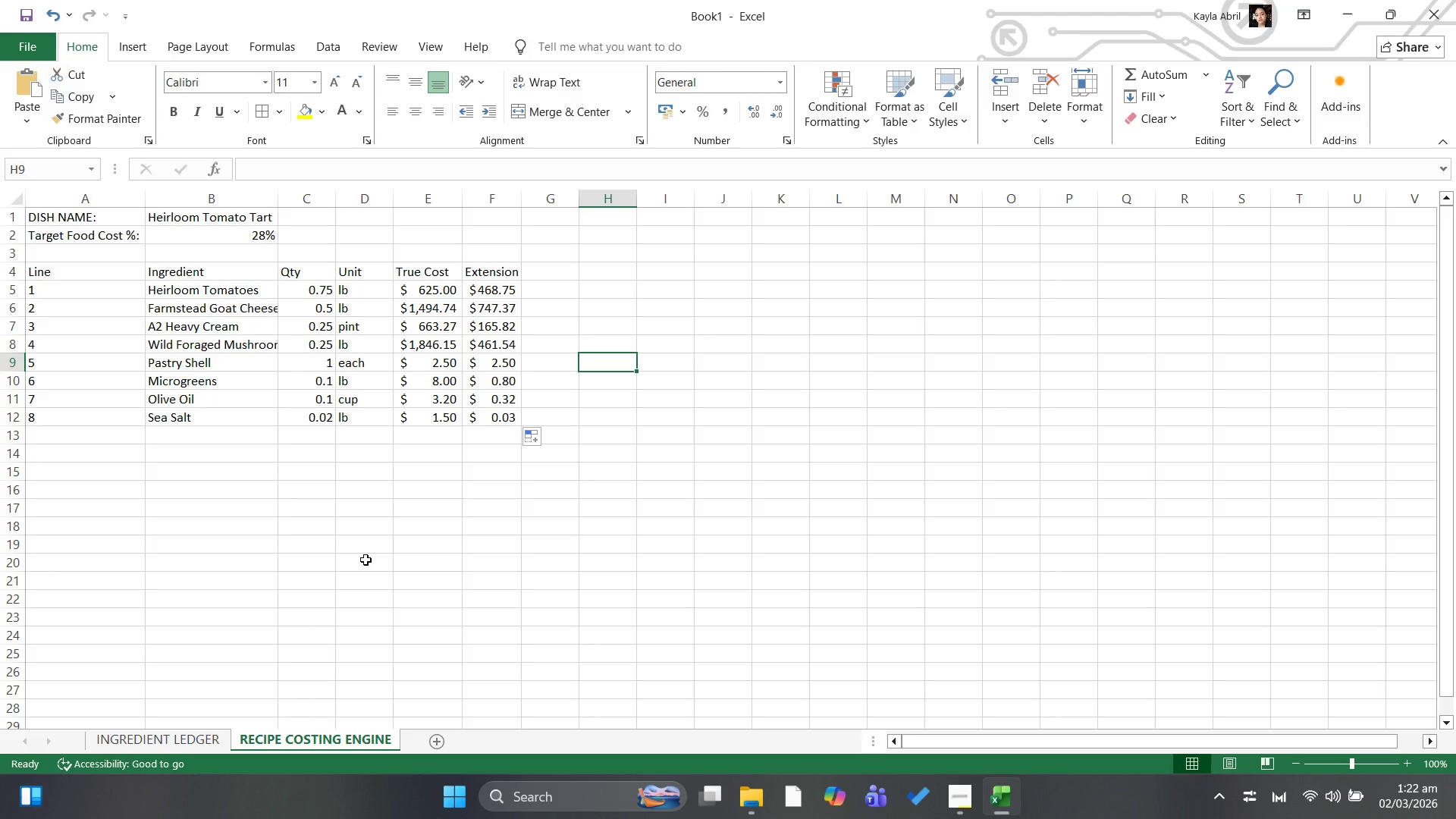 
wait(36.78)
 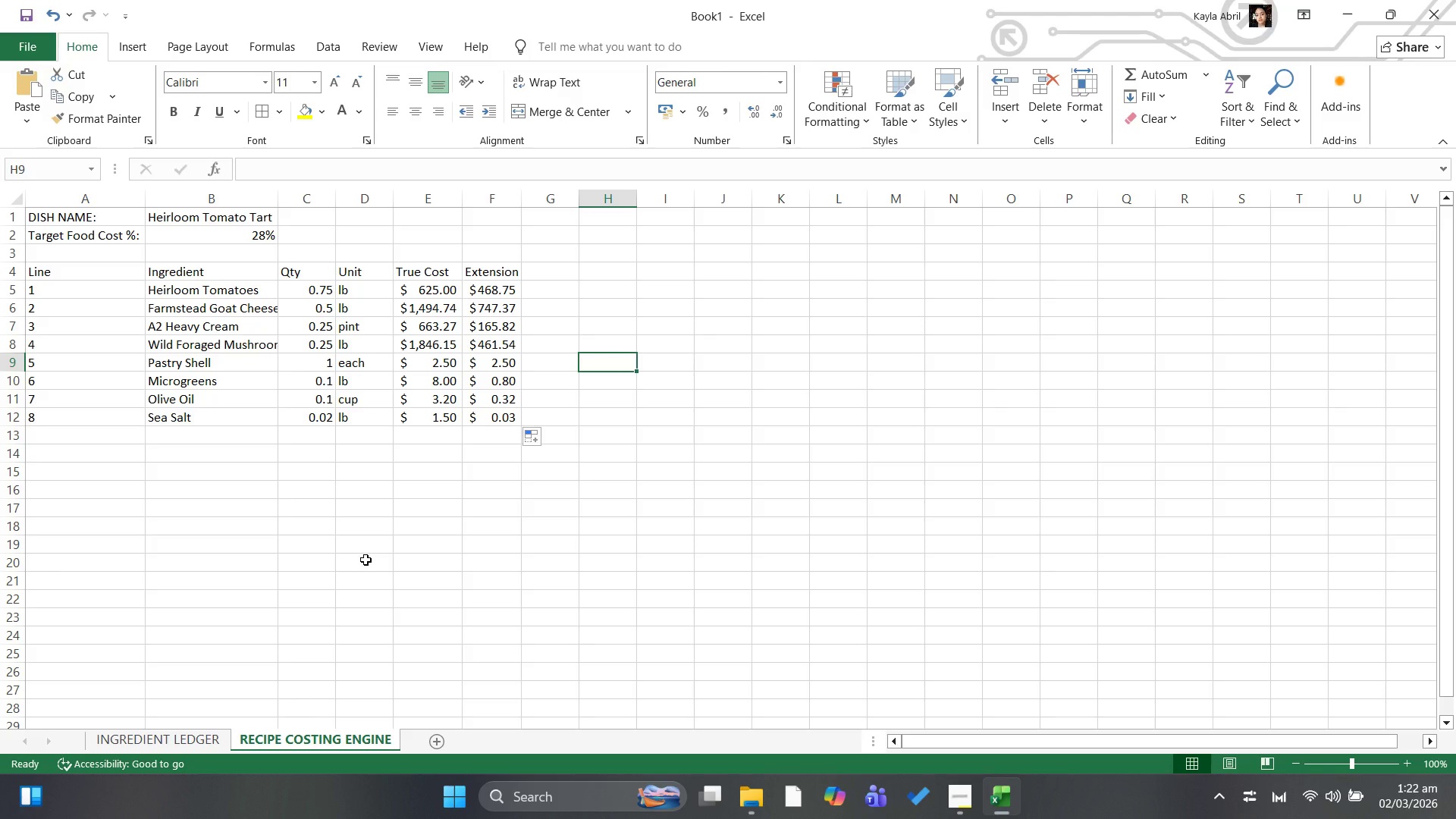 
left_click([365, 460])
 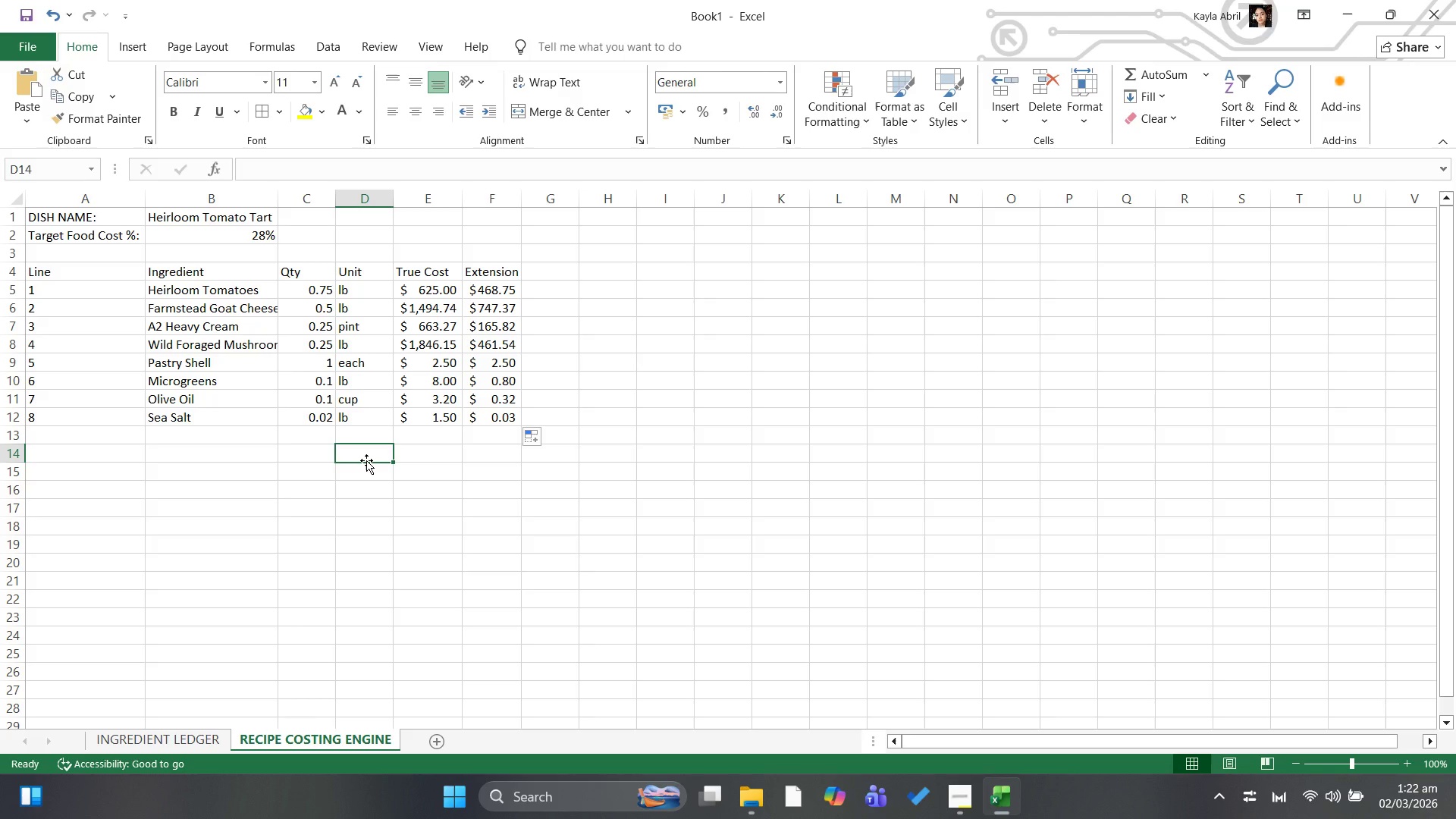 
type(total cost)
 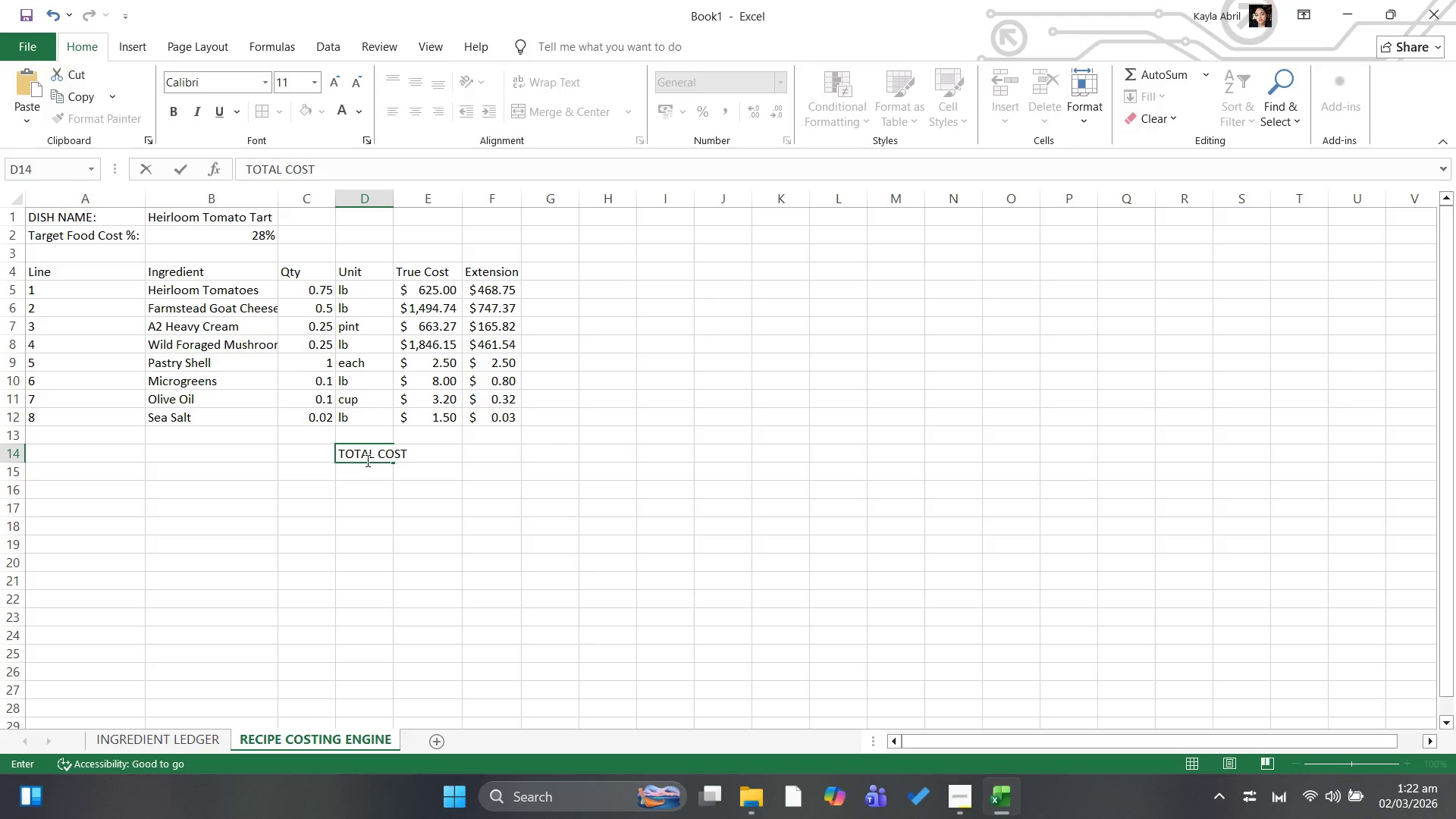 
key(ArrowDown)
 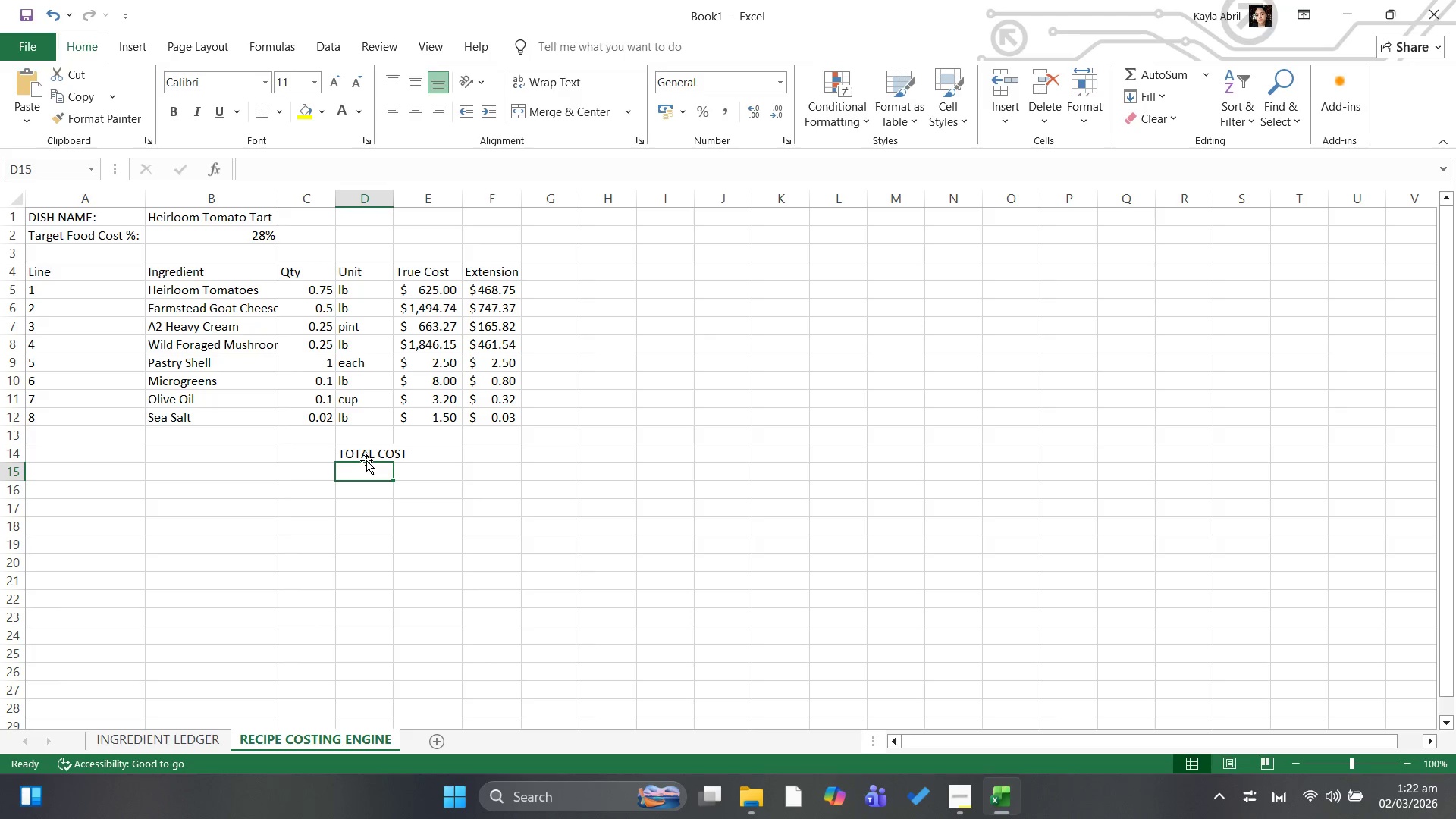 
type(target price)
 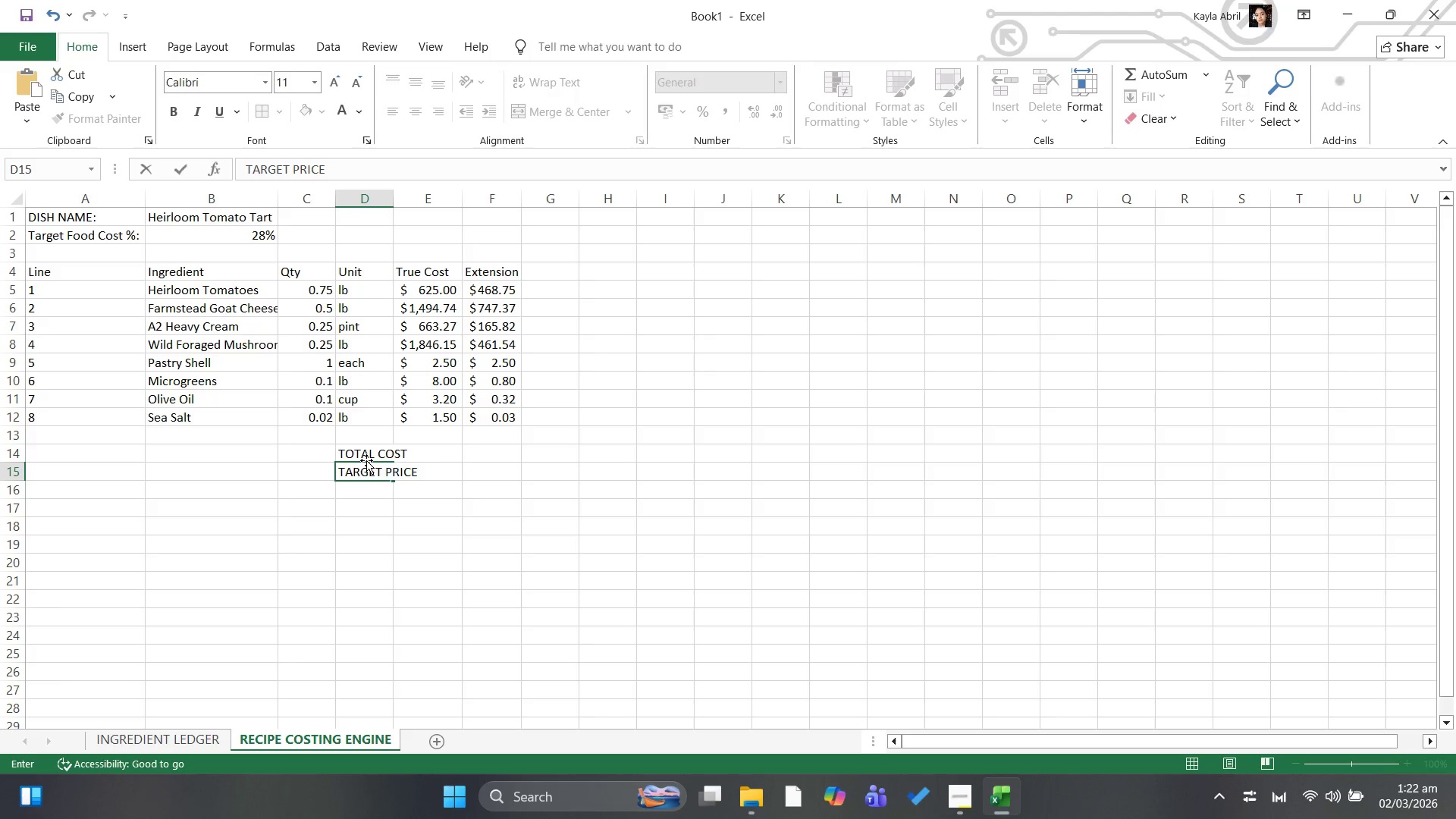 
key(ArrowDown)
 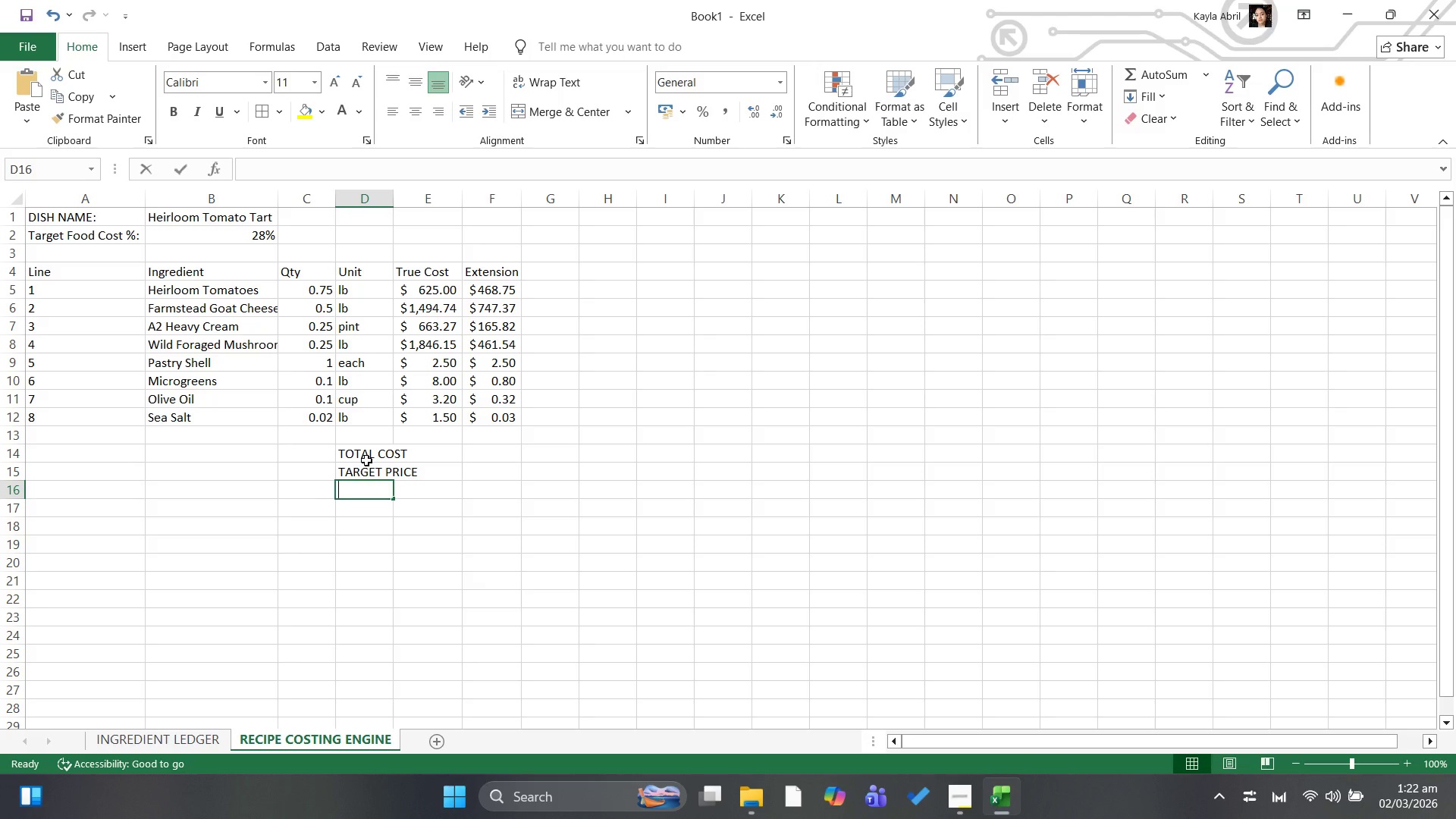 
type(suggested price)
 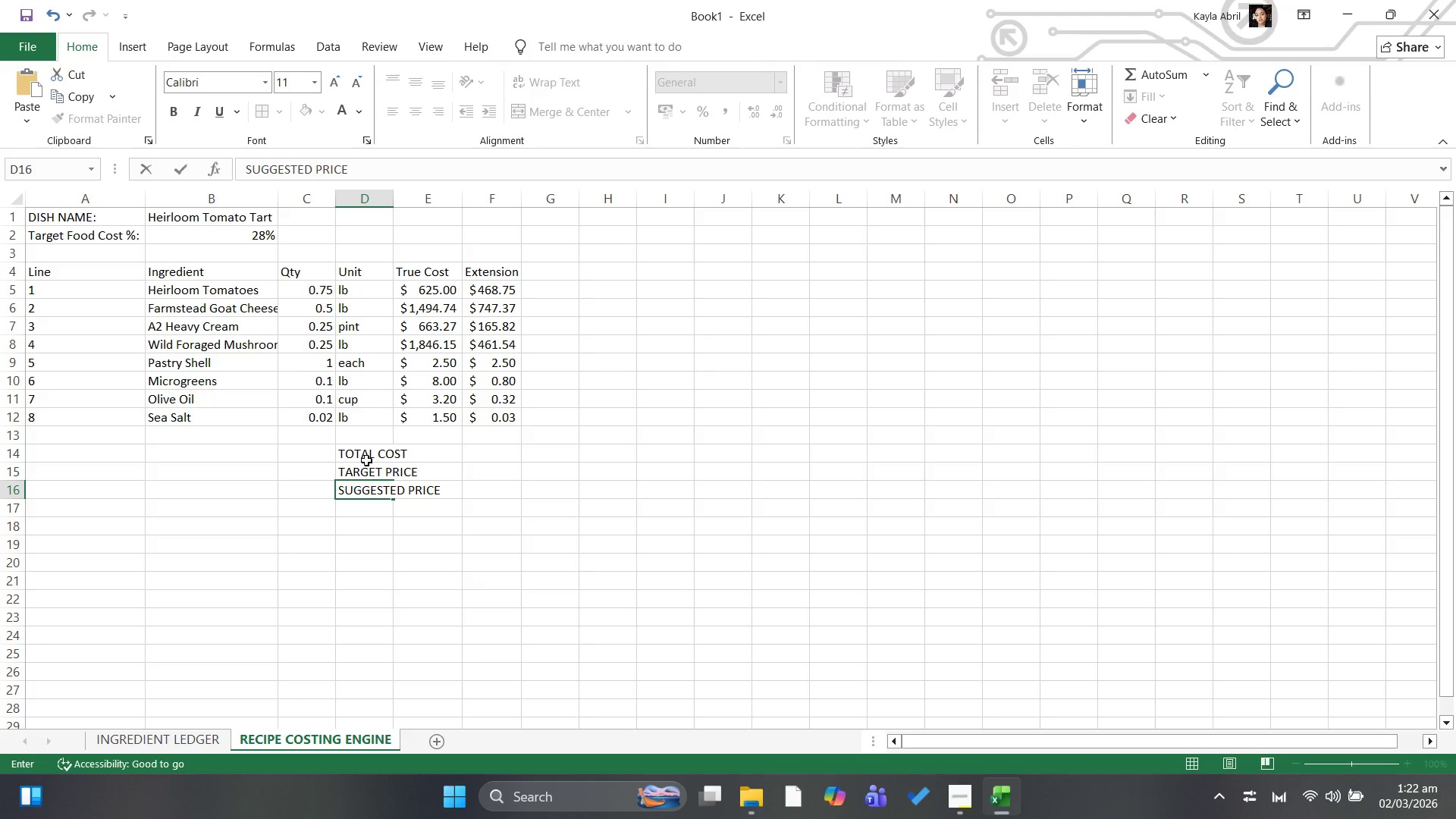 
key(ArrowDown)
 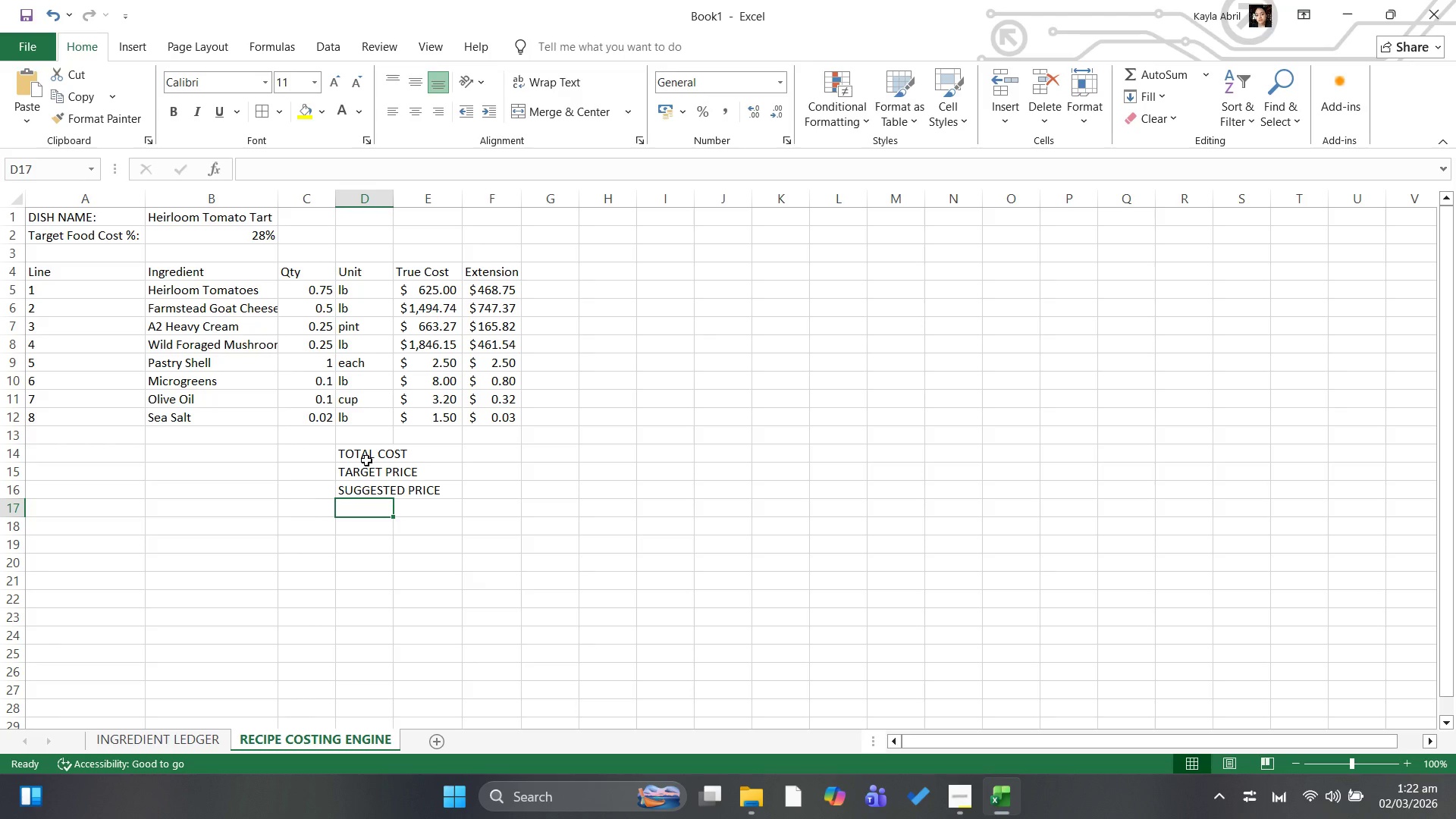 
type(actual food cost %)
 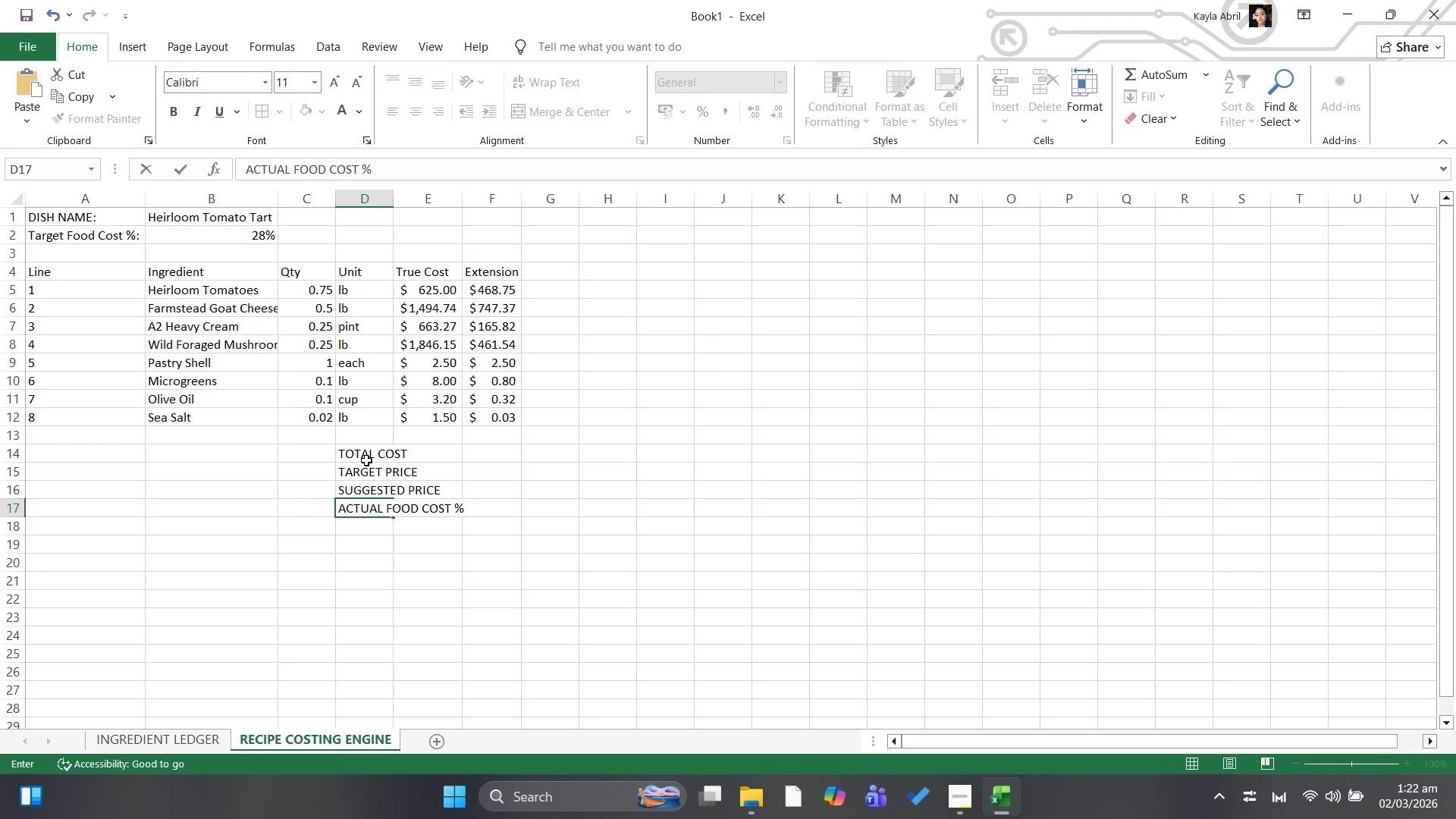 
key(ArrowDown)
 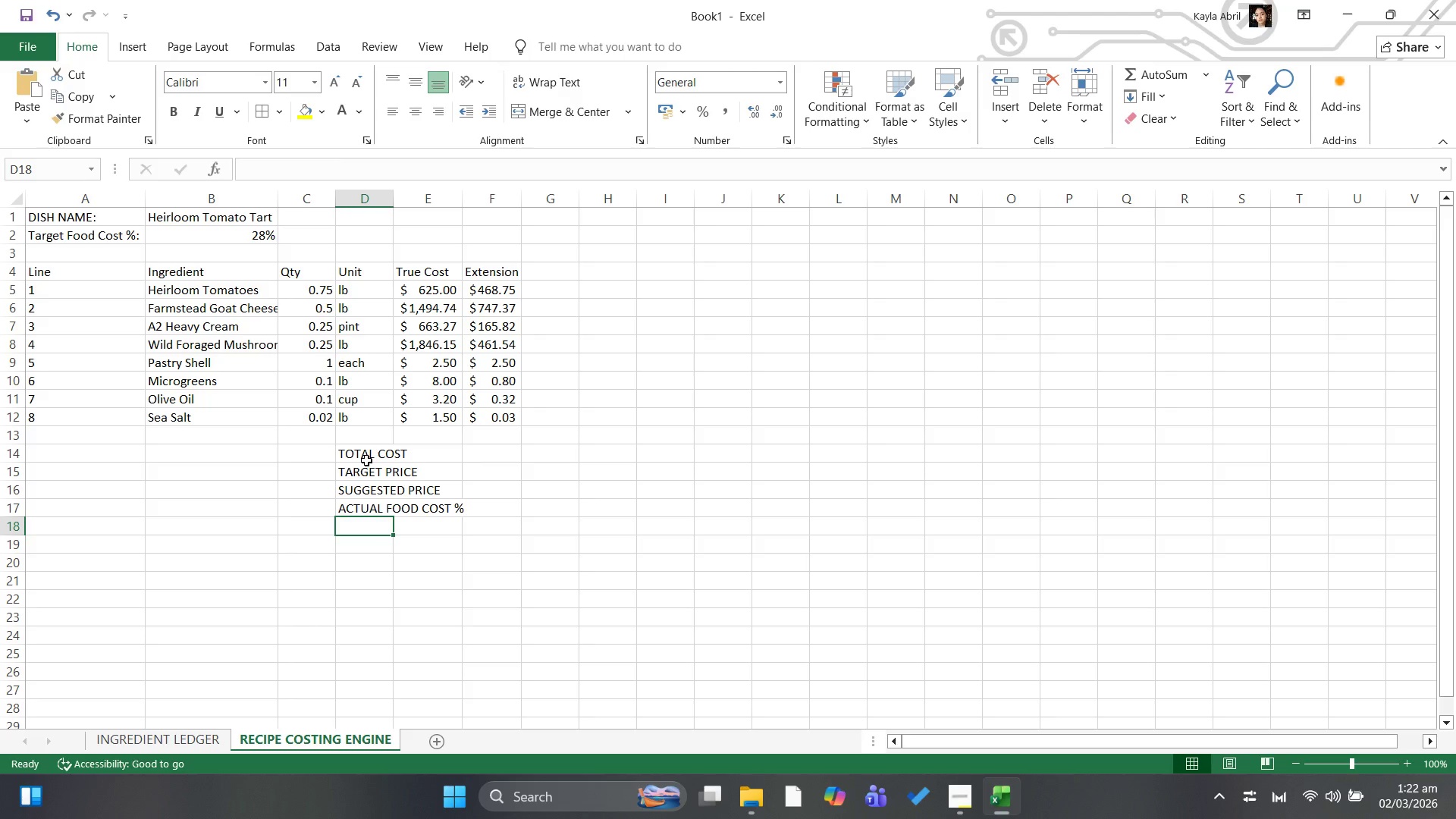 
type(margin %)
 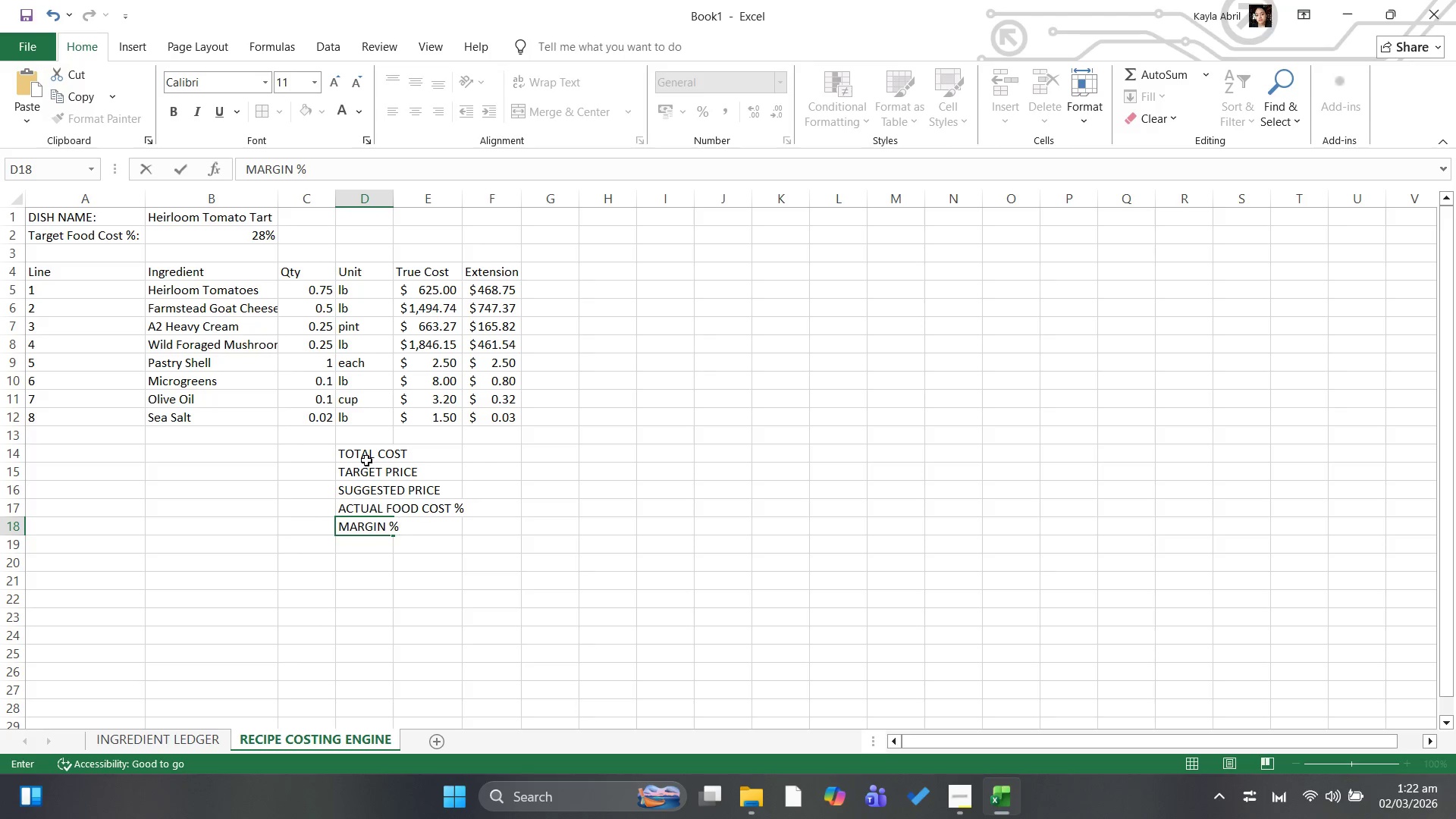 
wait(6.62)
 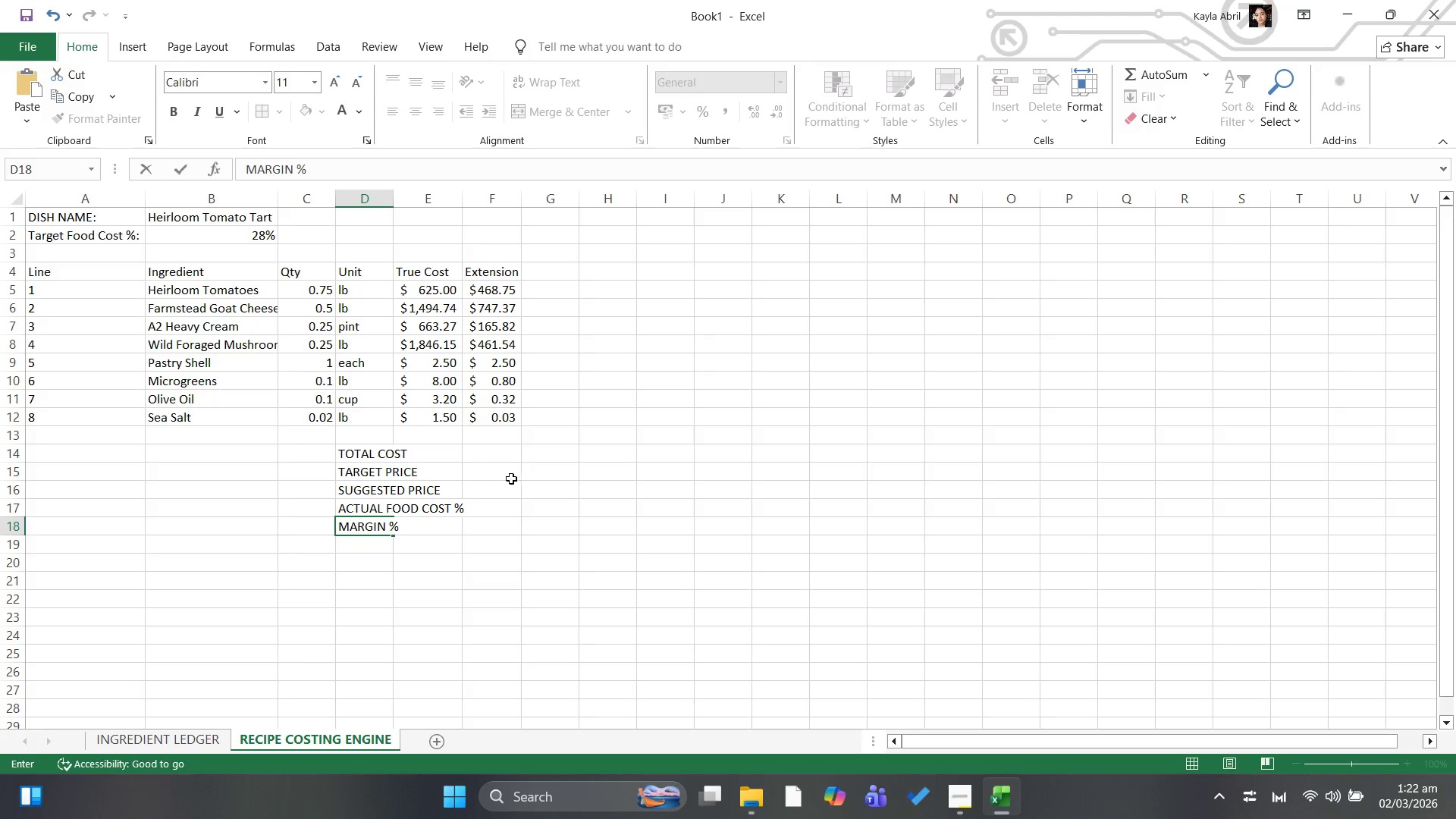 
left_click([499, 457])
 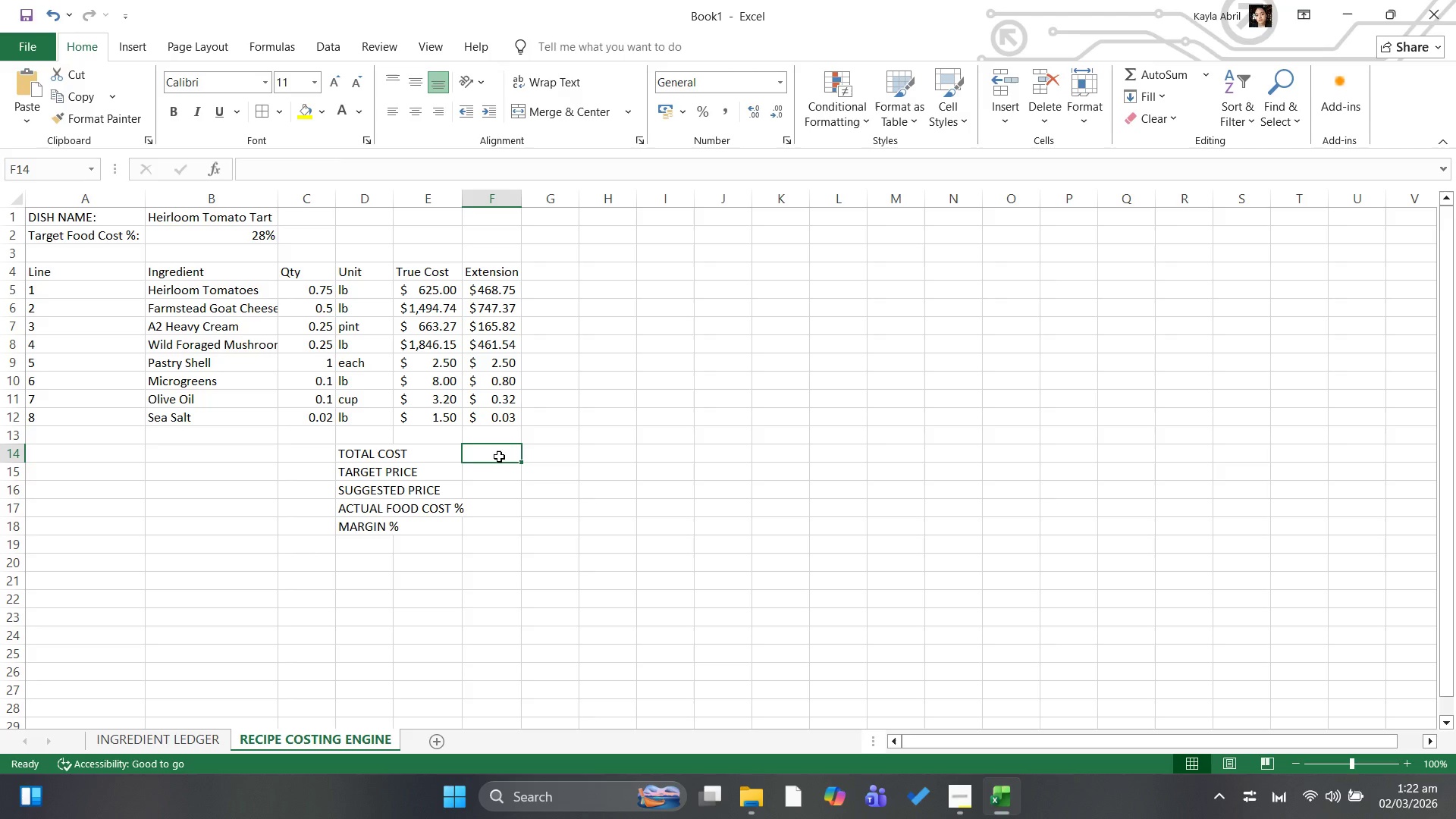 
type(=sum(f5)
 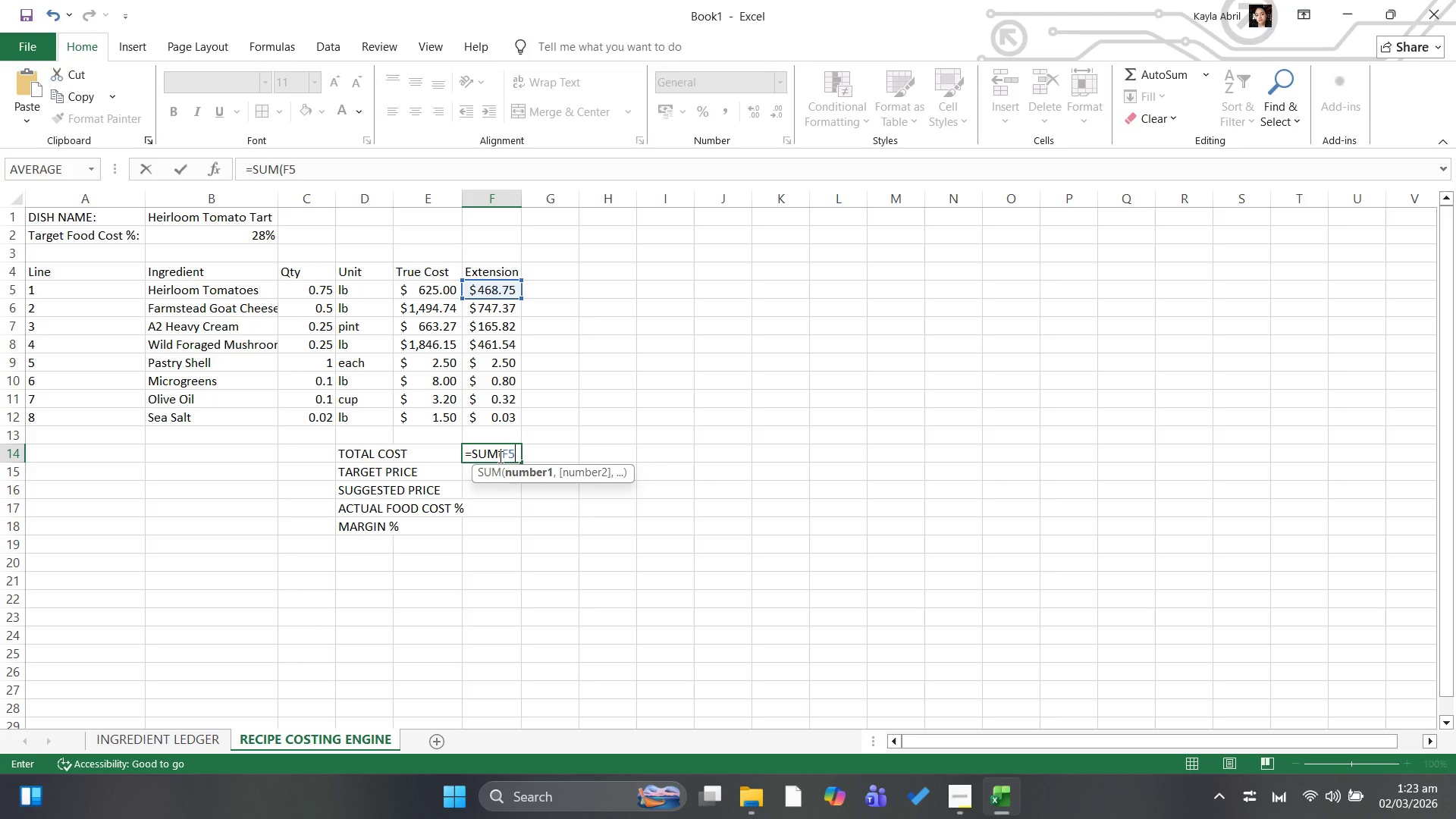 
type(:f12))
 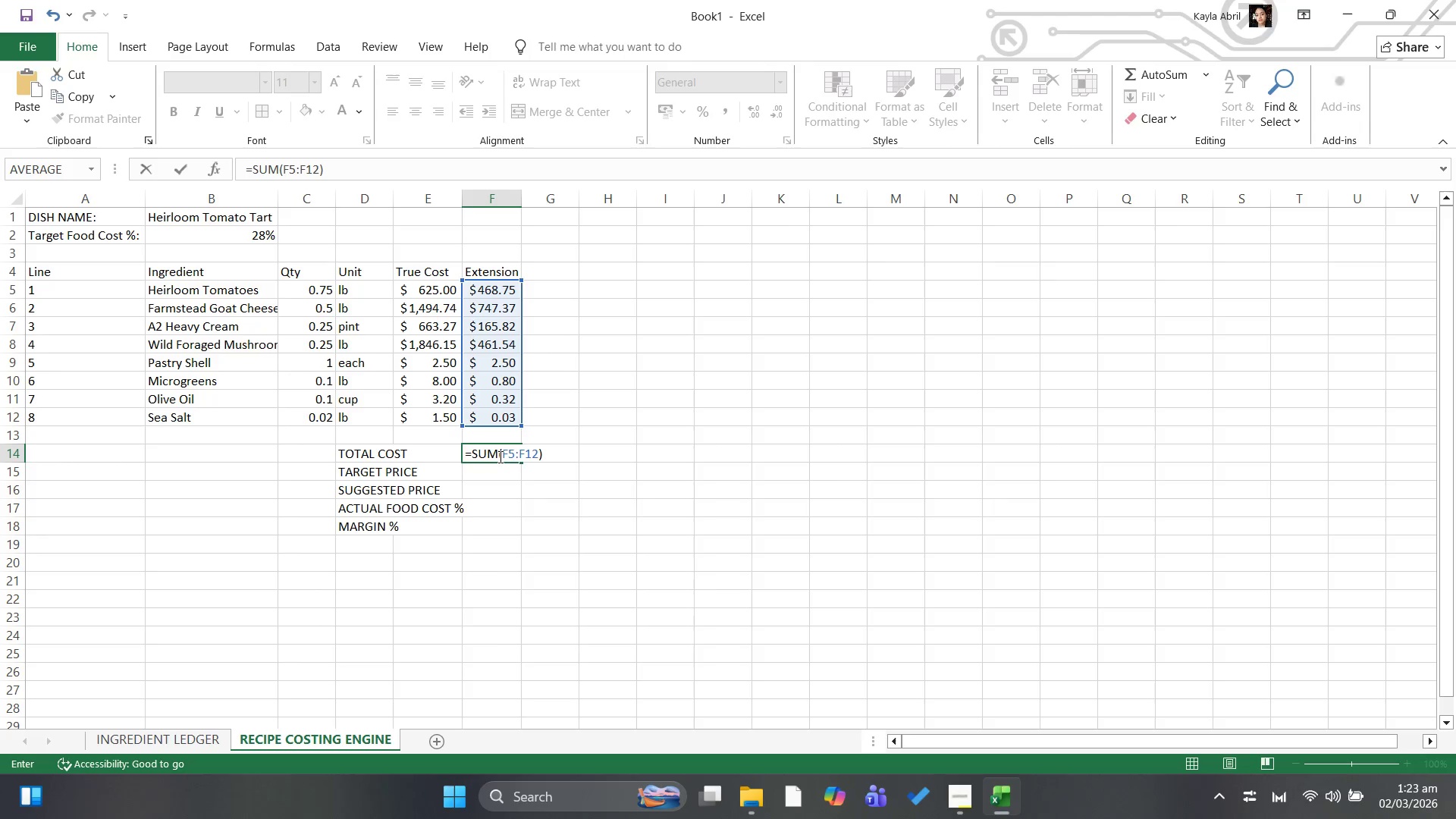 
key(Enter)
 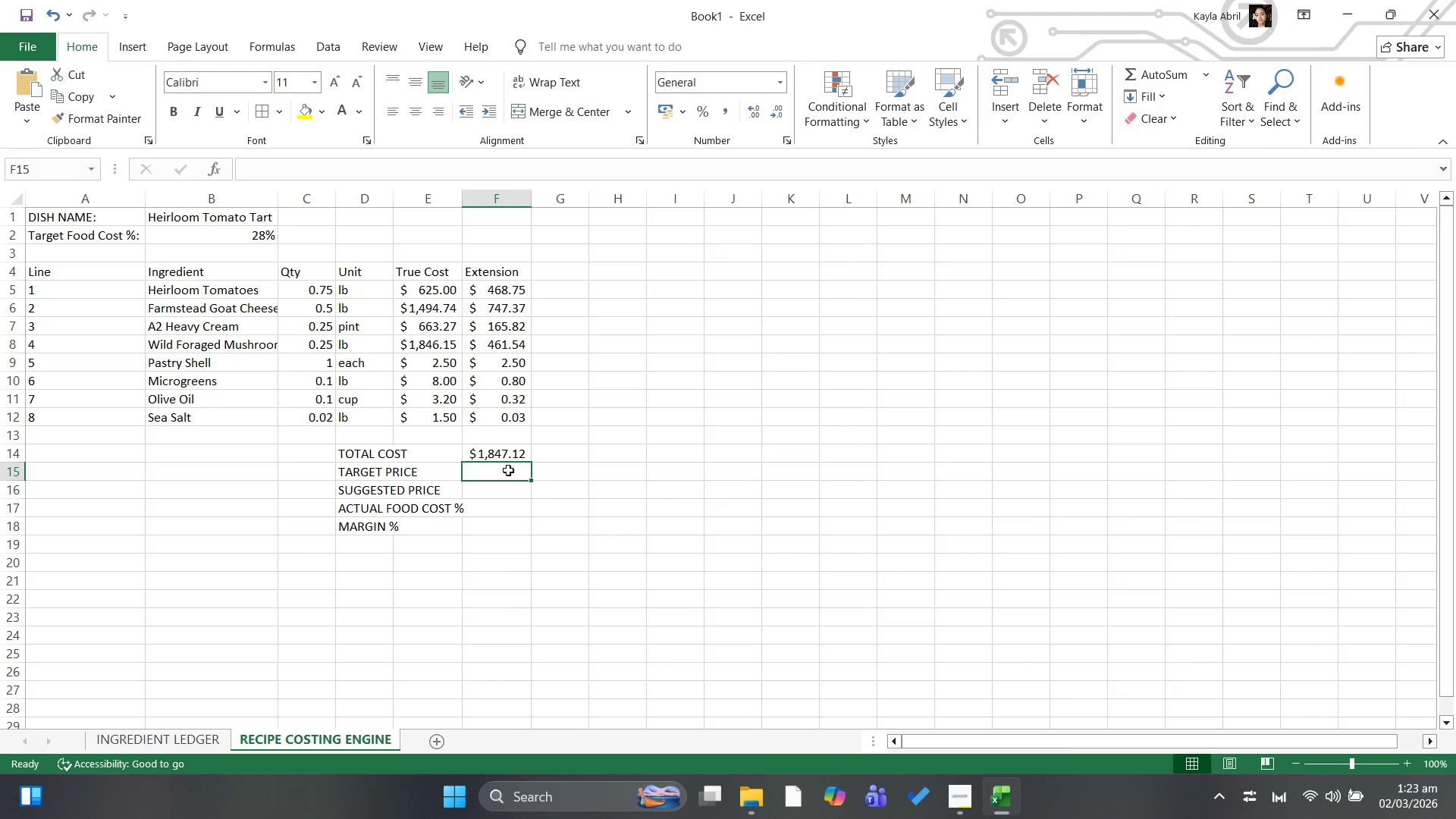 
wait(6.23)
 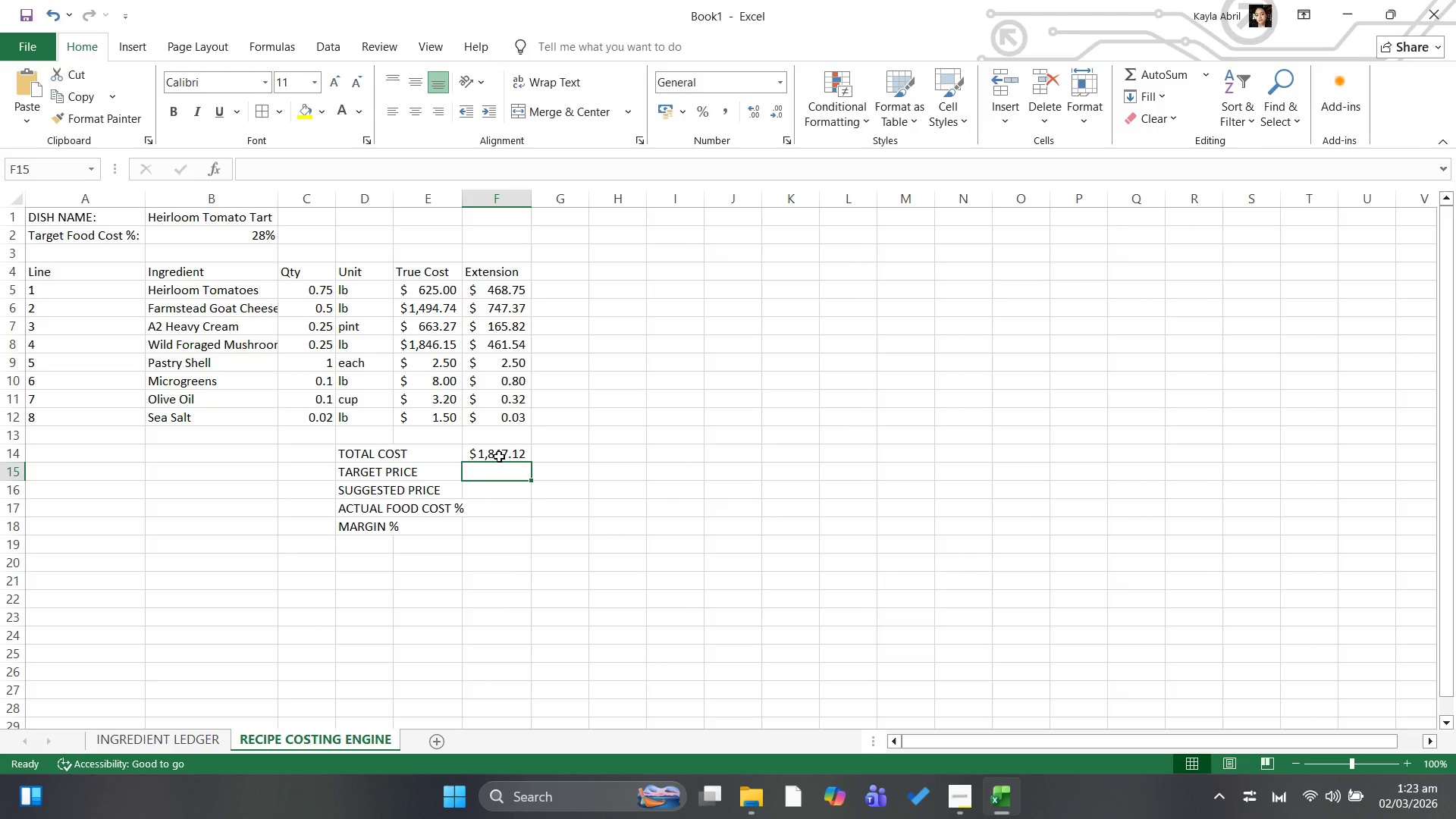 
type(=f14/)
 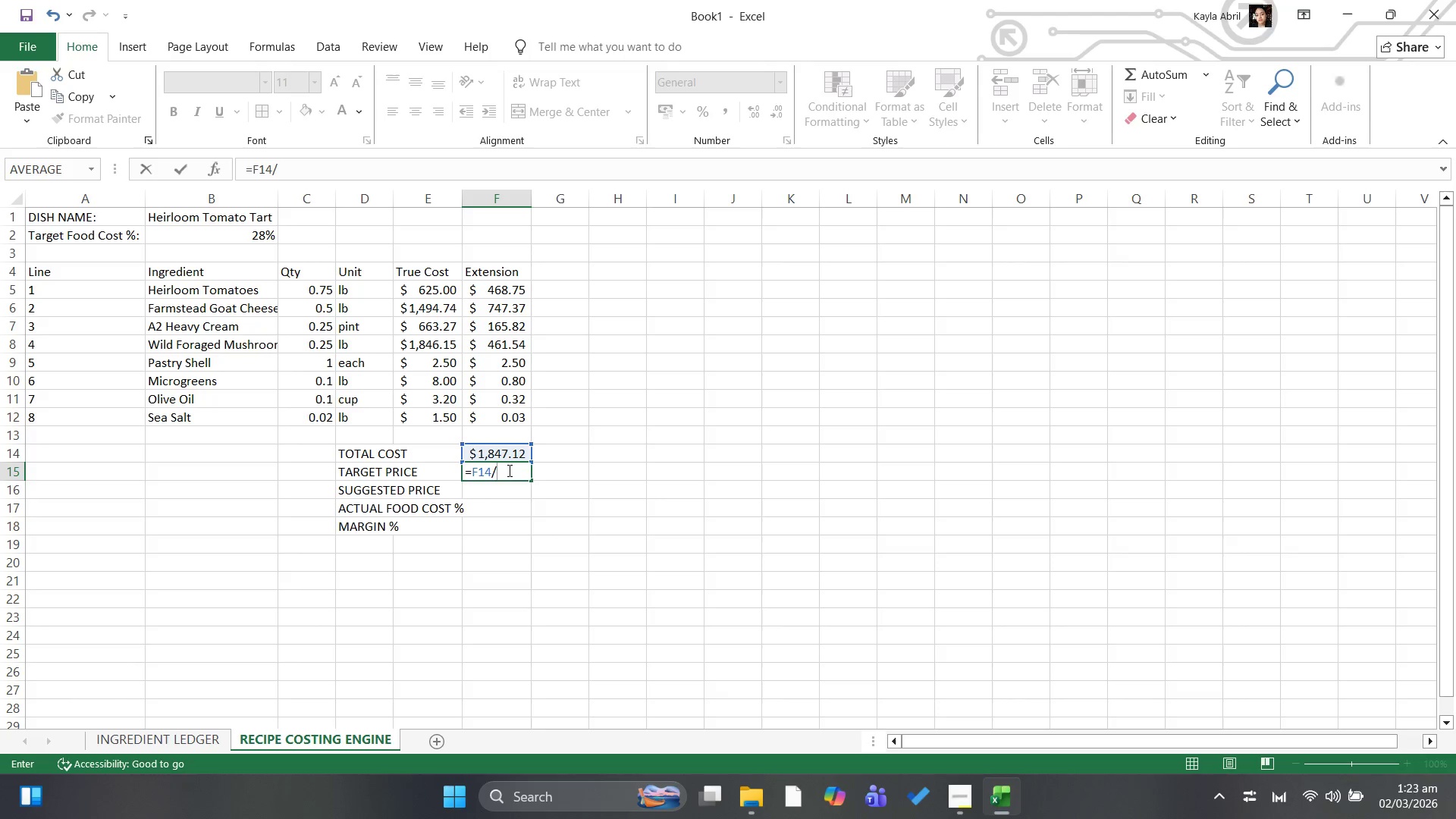 
wait(9.19)
 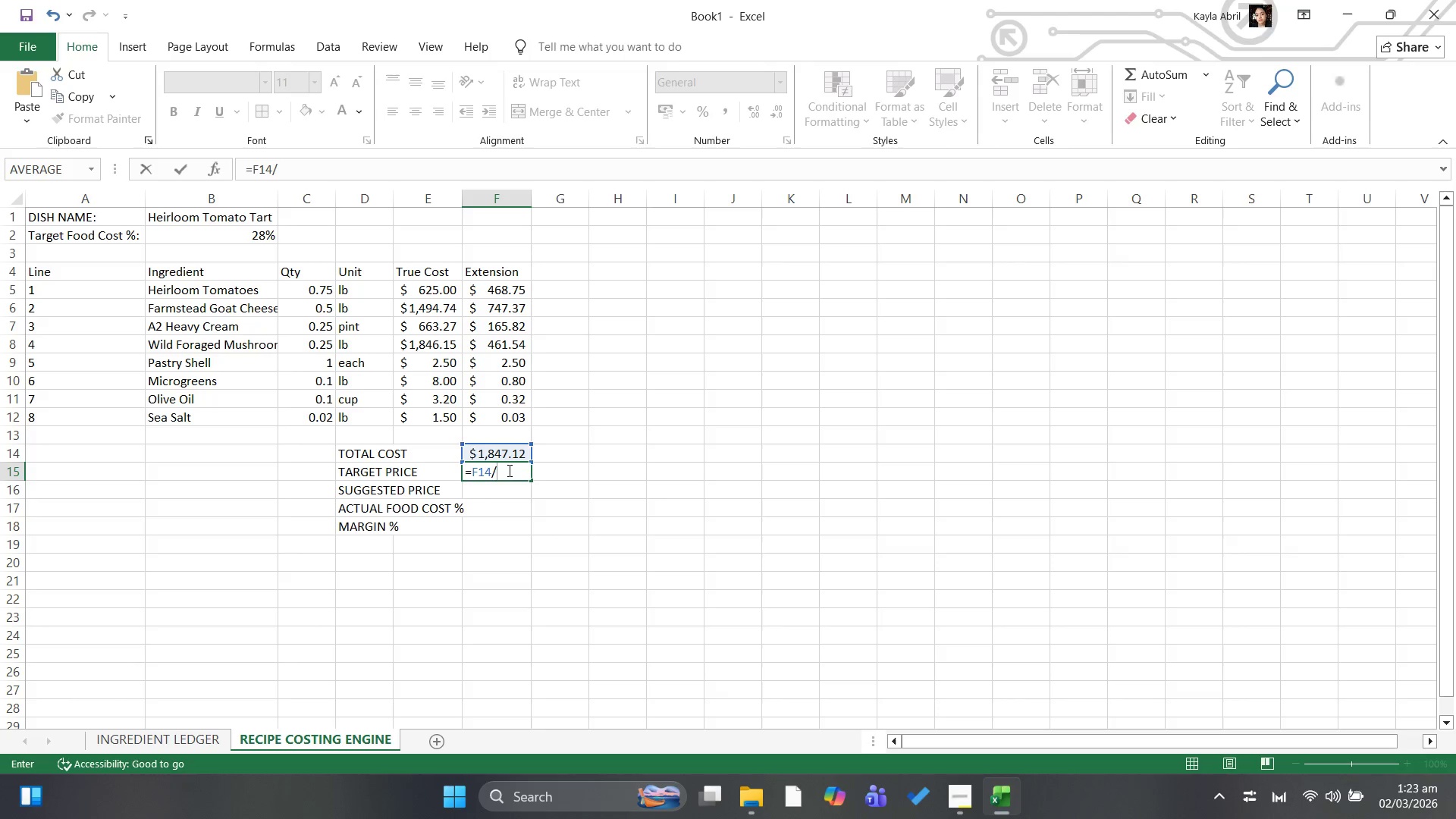 
key(Shift+ShiftLeft)
 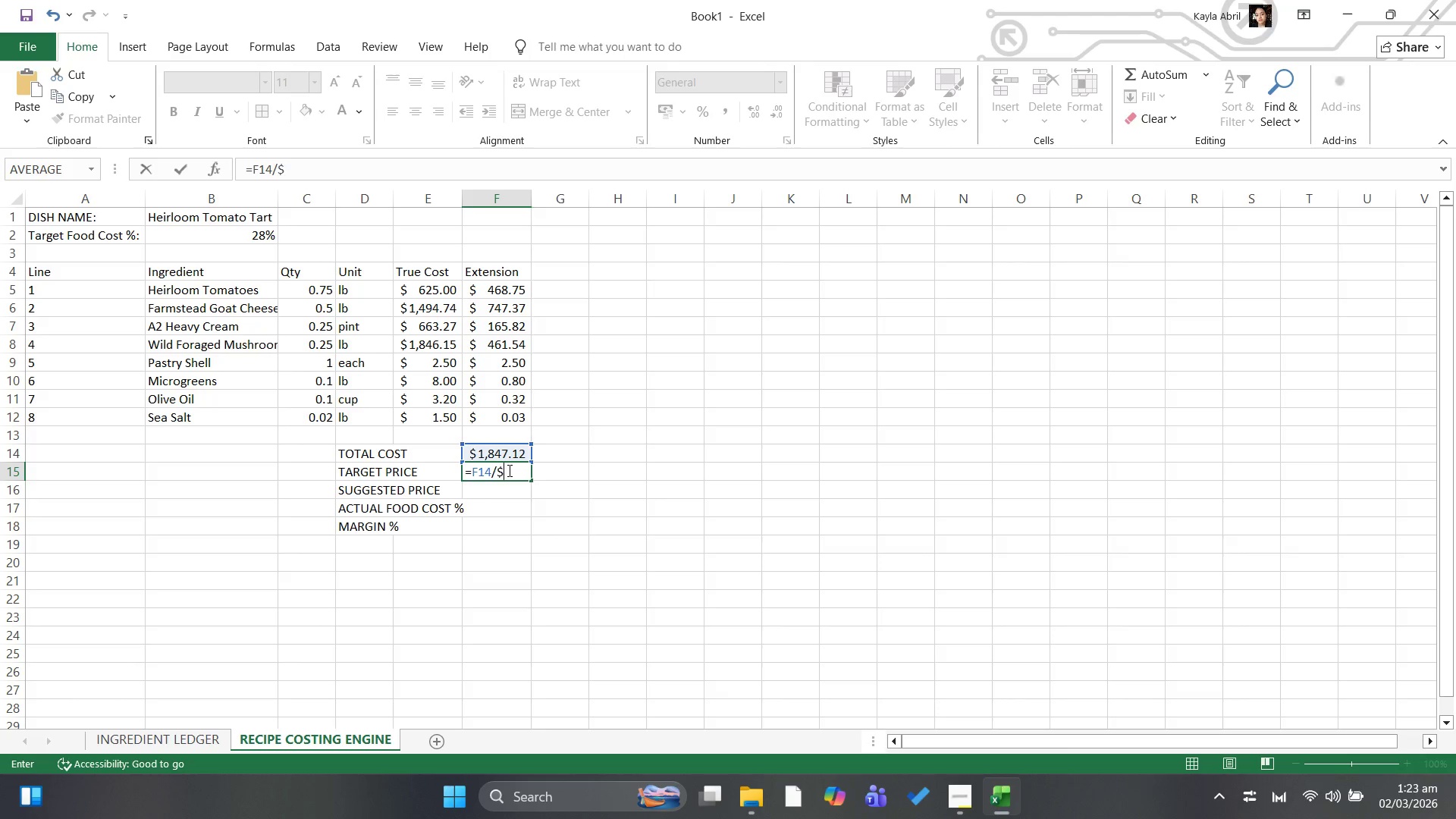 
key(Shift+4)
 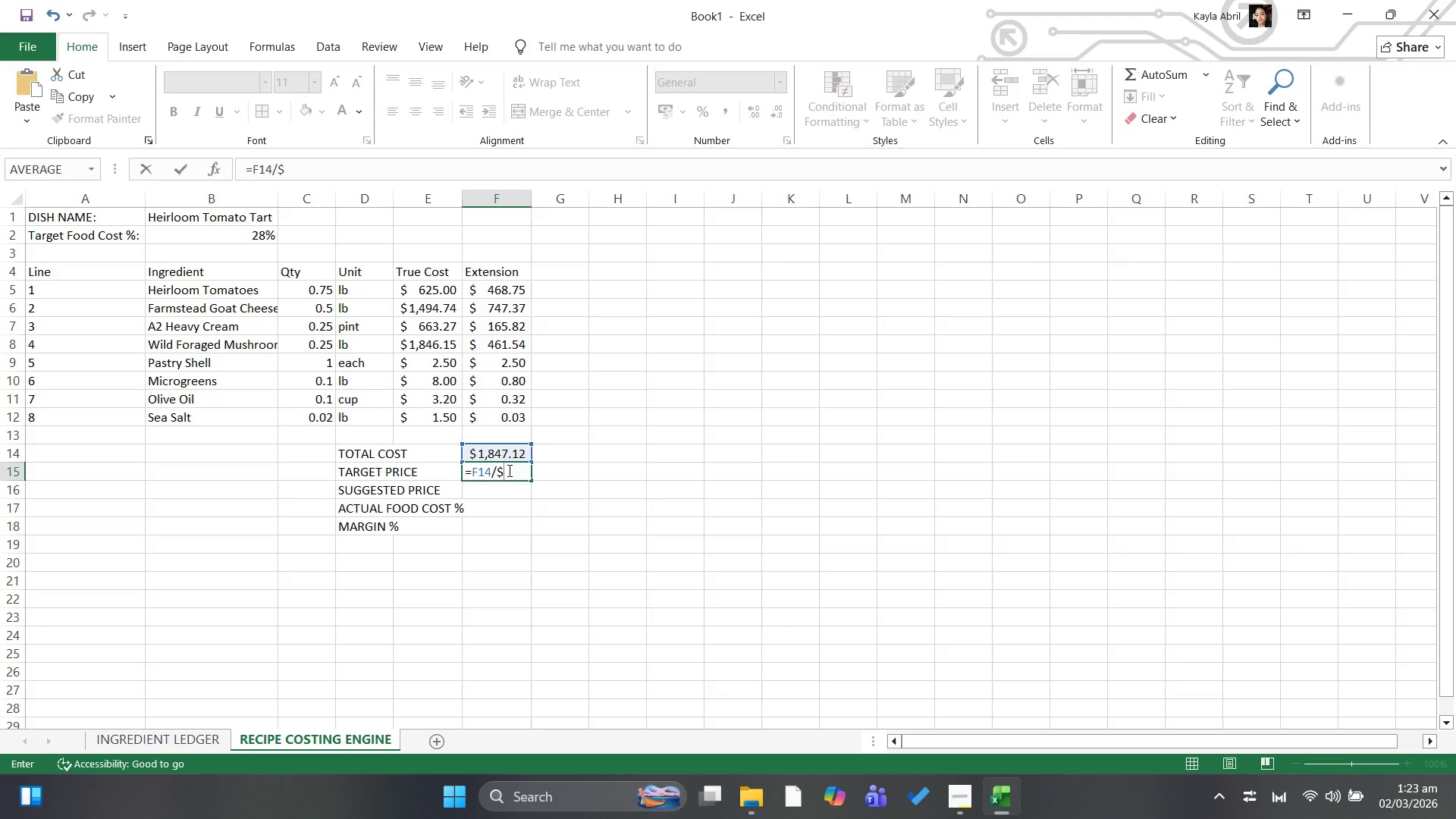 
wait(8.12)
 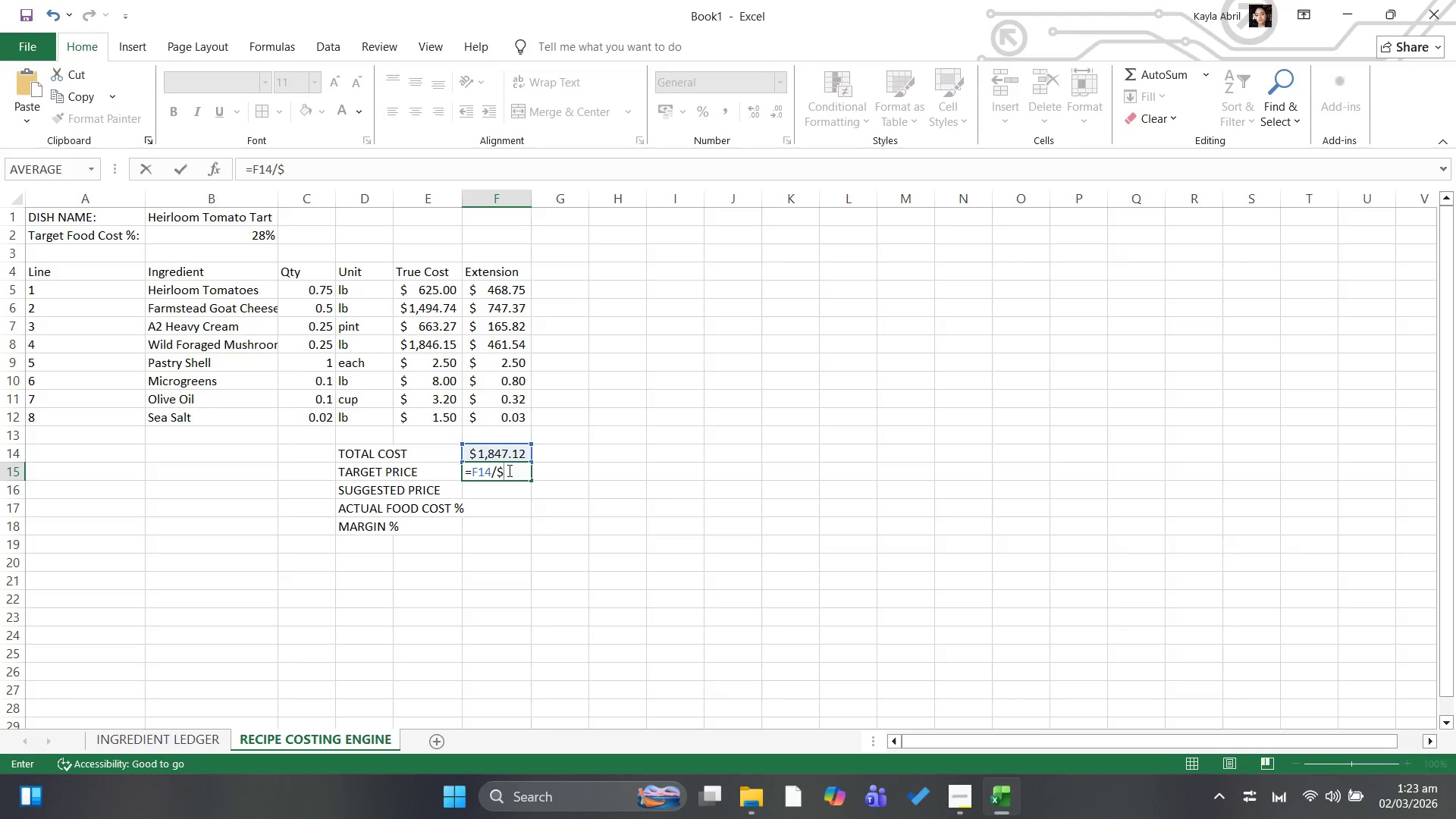 
key(B)
 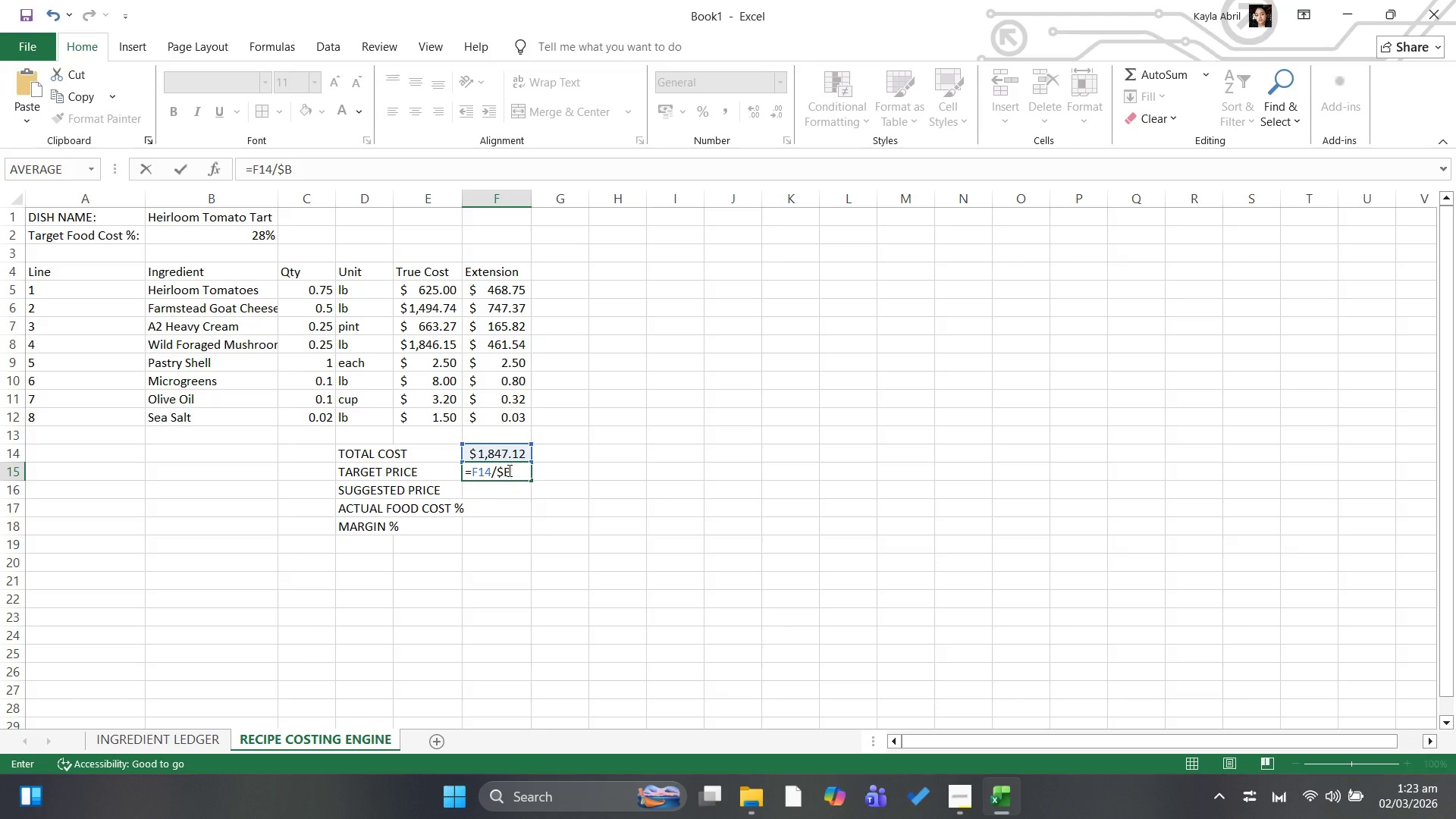 
type($2)
 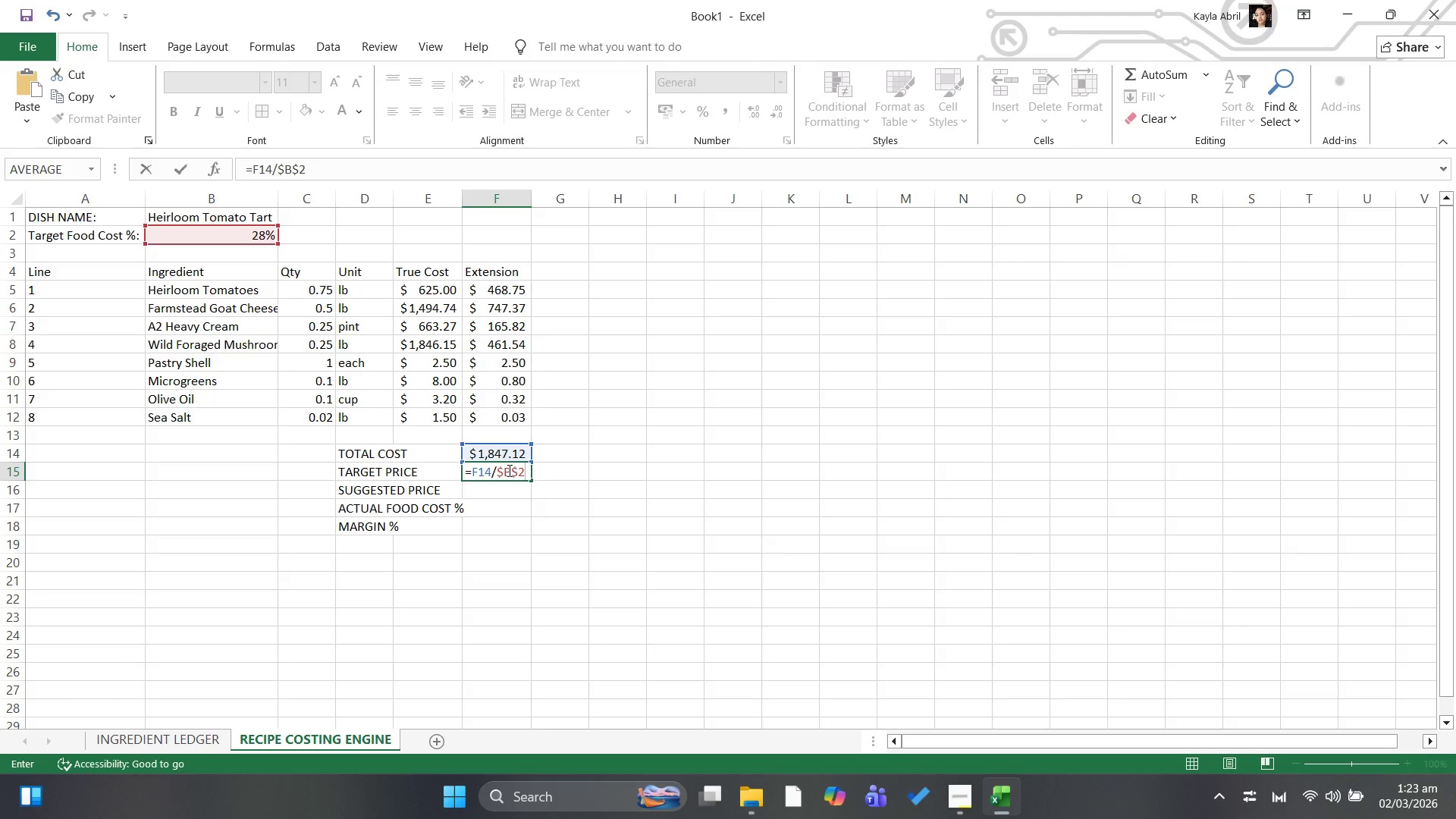 
key(Enter)
 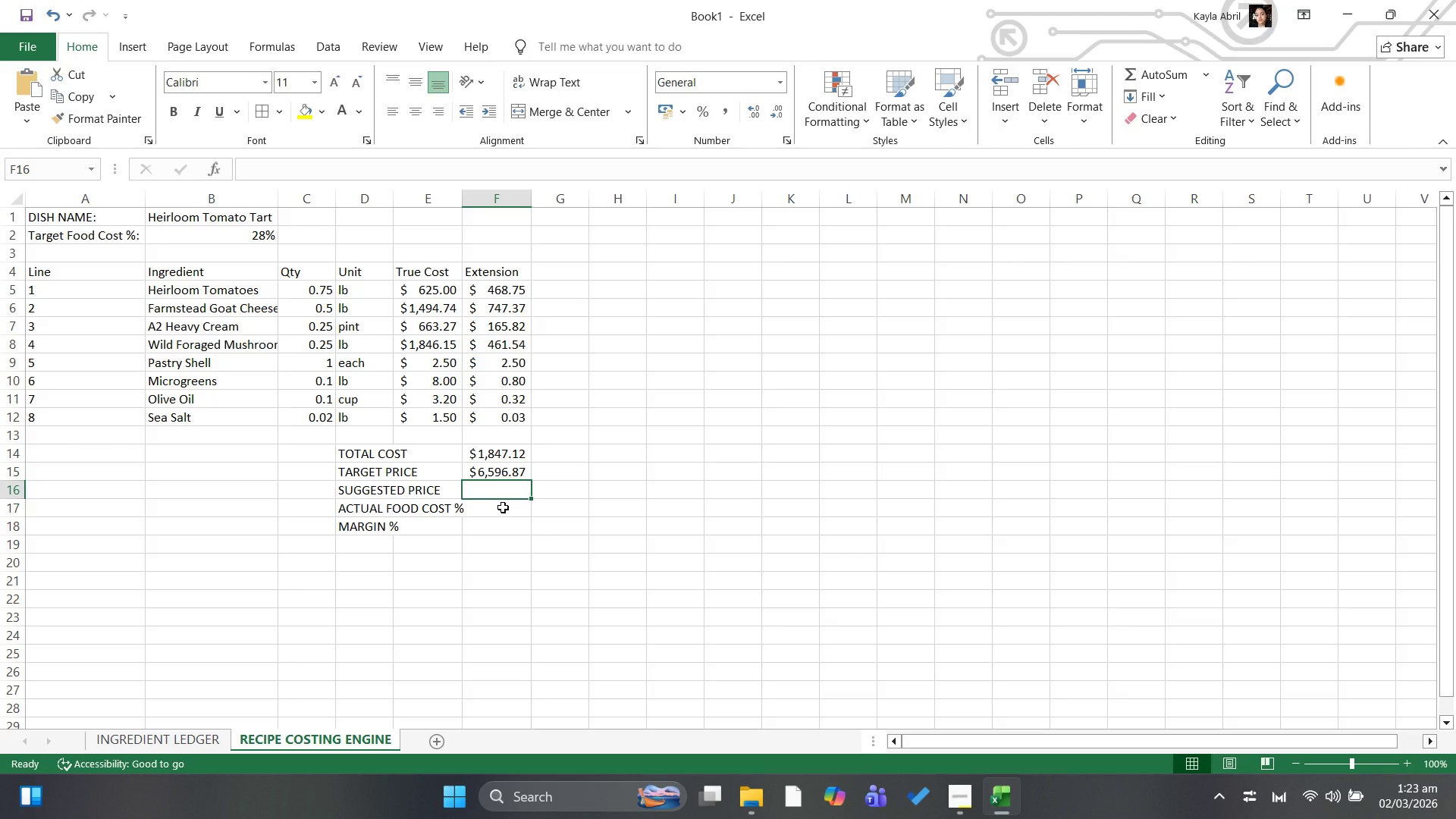 
wait(9.8)
 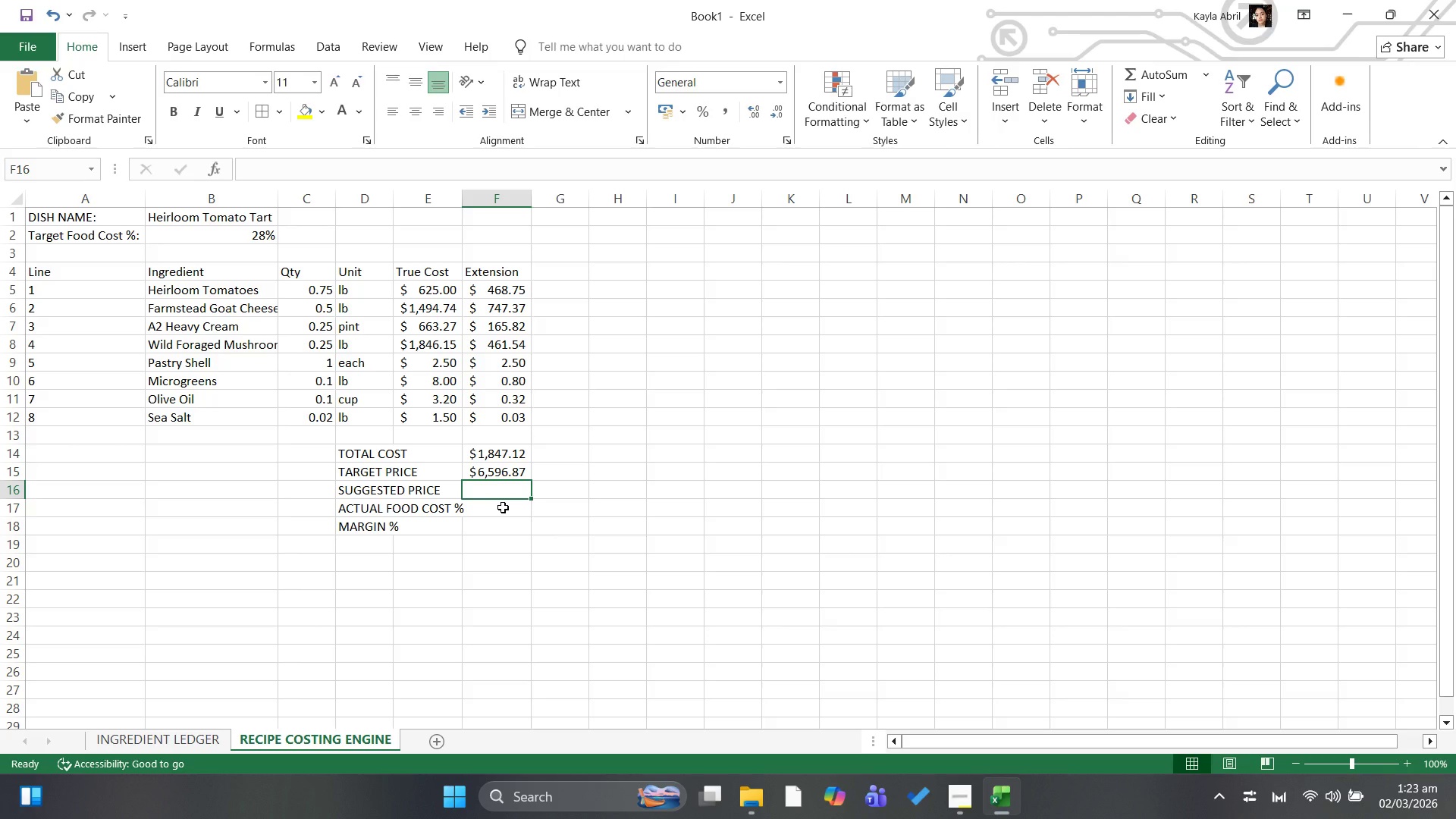 
type(roundup(f15/0)
 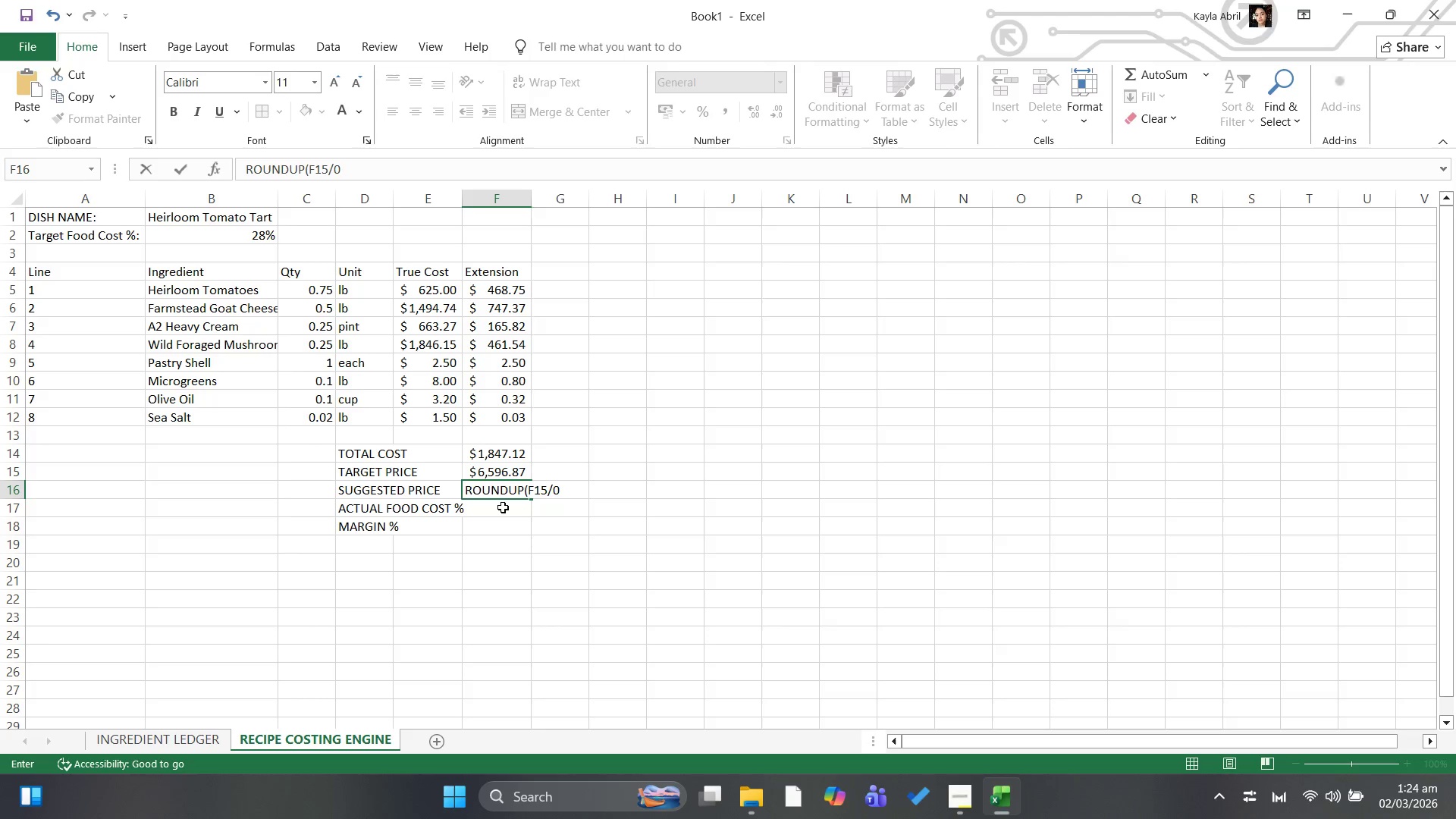 
hold_key(key=Backspace, duration=0.67)
 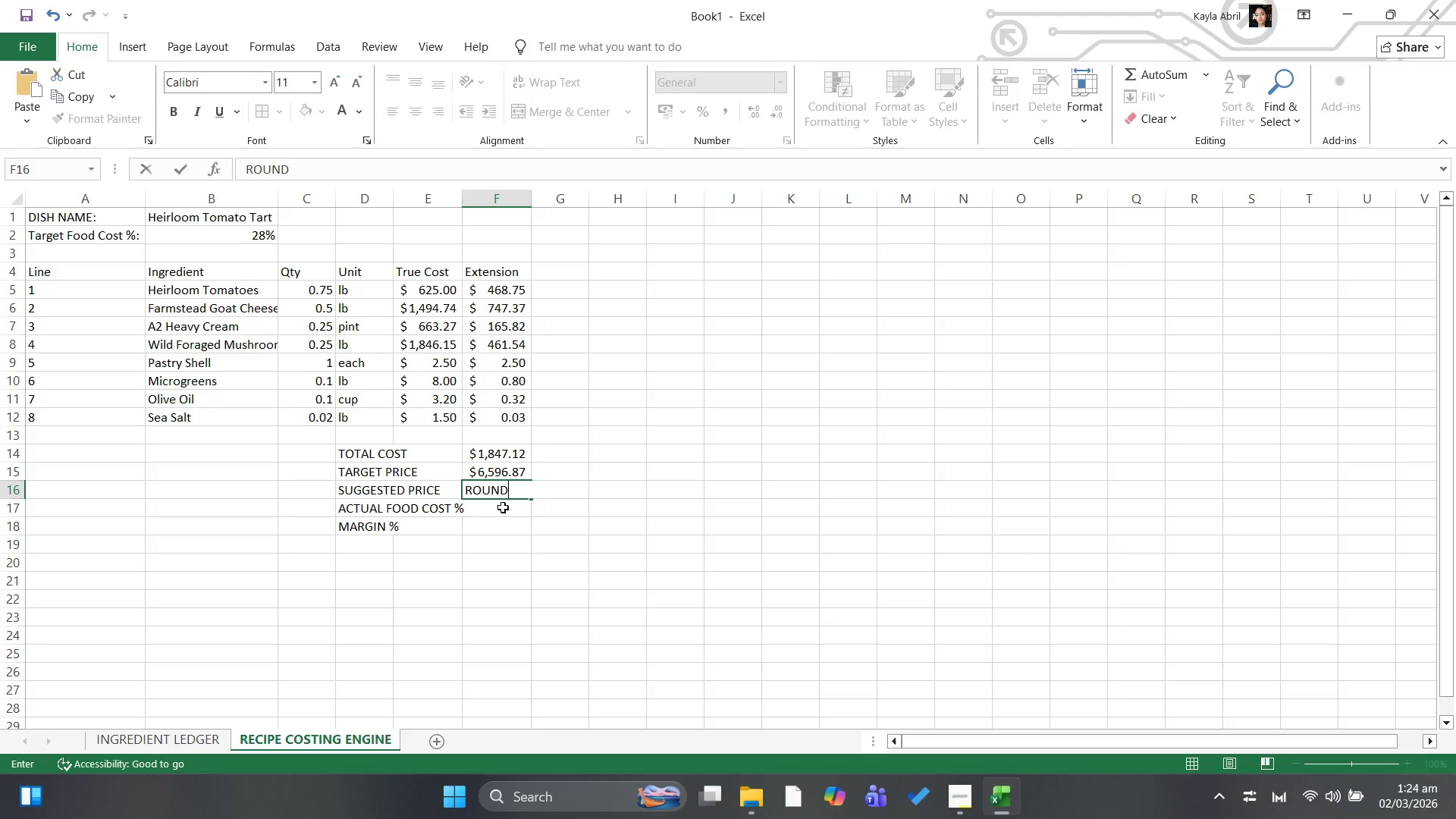 
key(Backspace)
key(Backspace)
key(Backspace)
key(Backspace)
key(Backspace)
key(Backspace)
type(=roundup(f15/0.5,0)*0.5)
 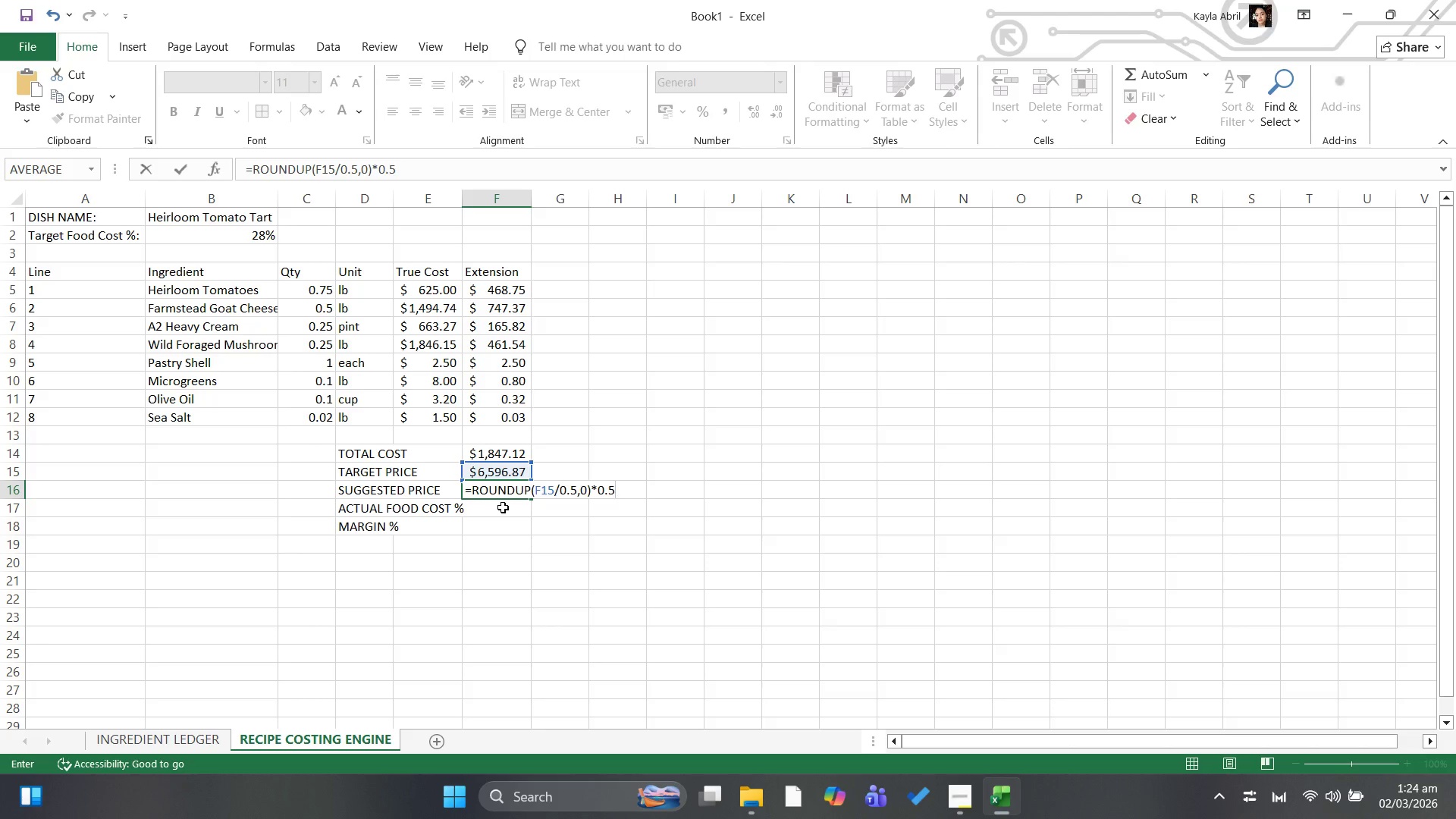 
key(Enter)
 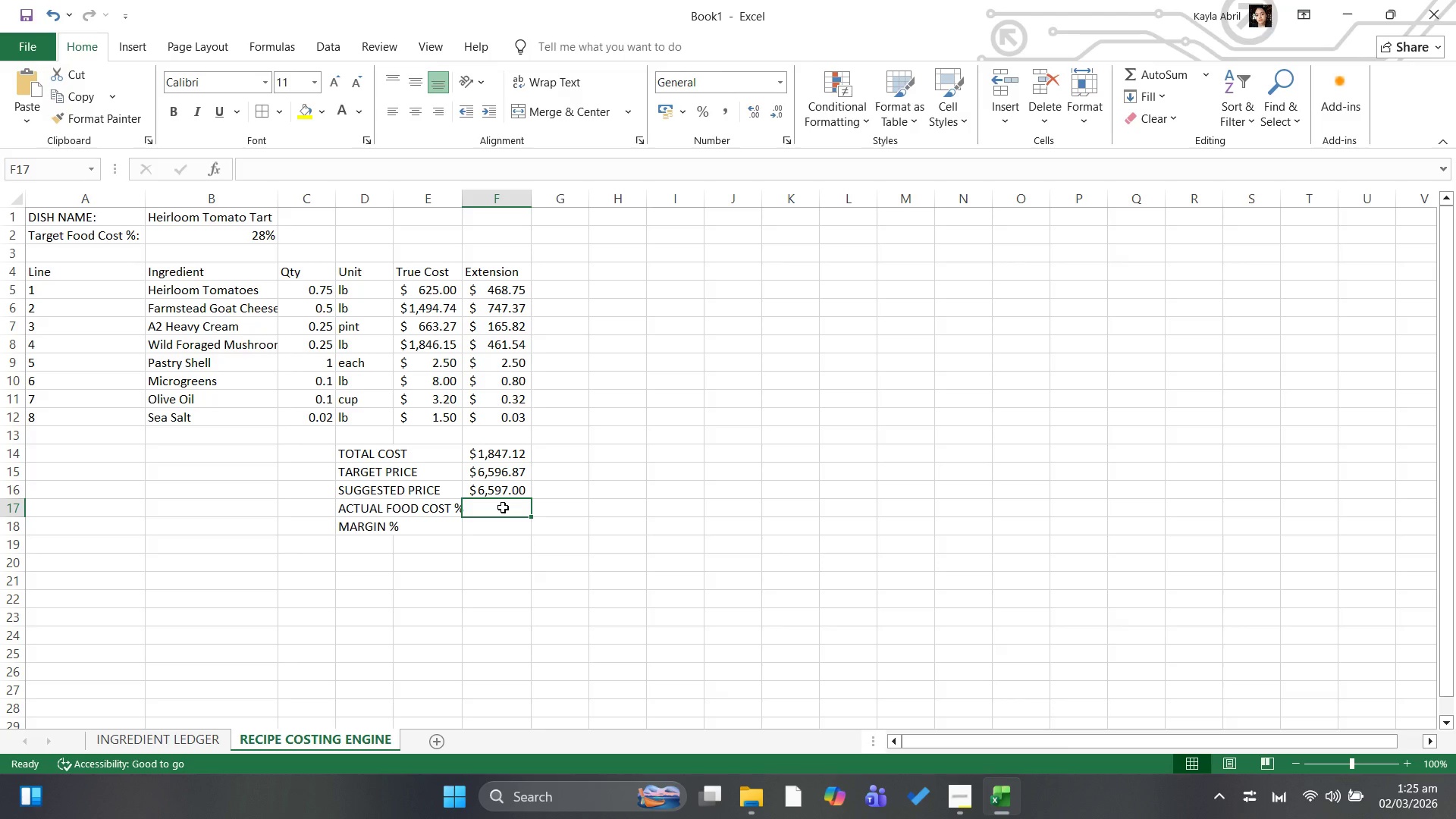 
wait(28.58)
 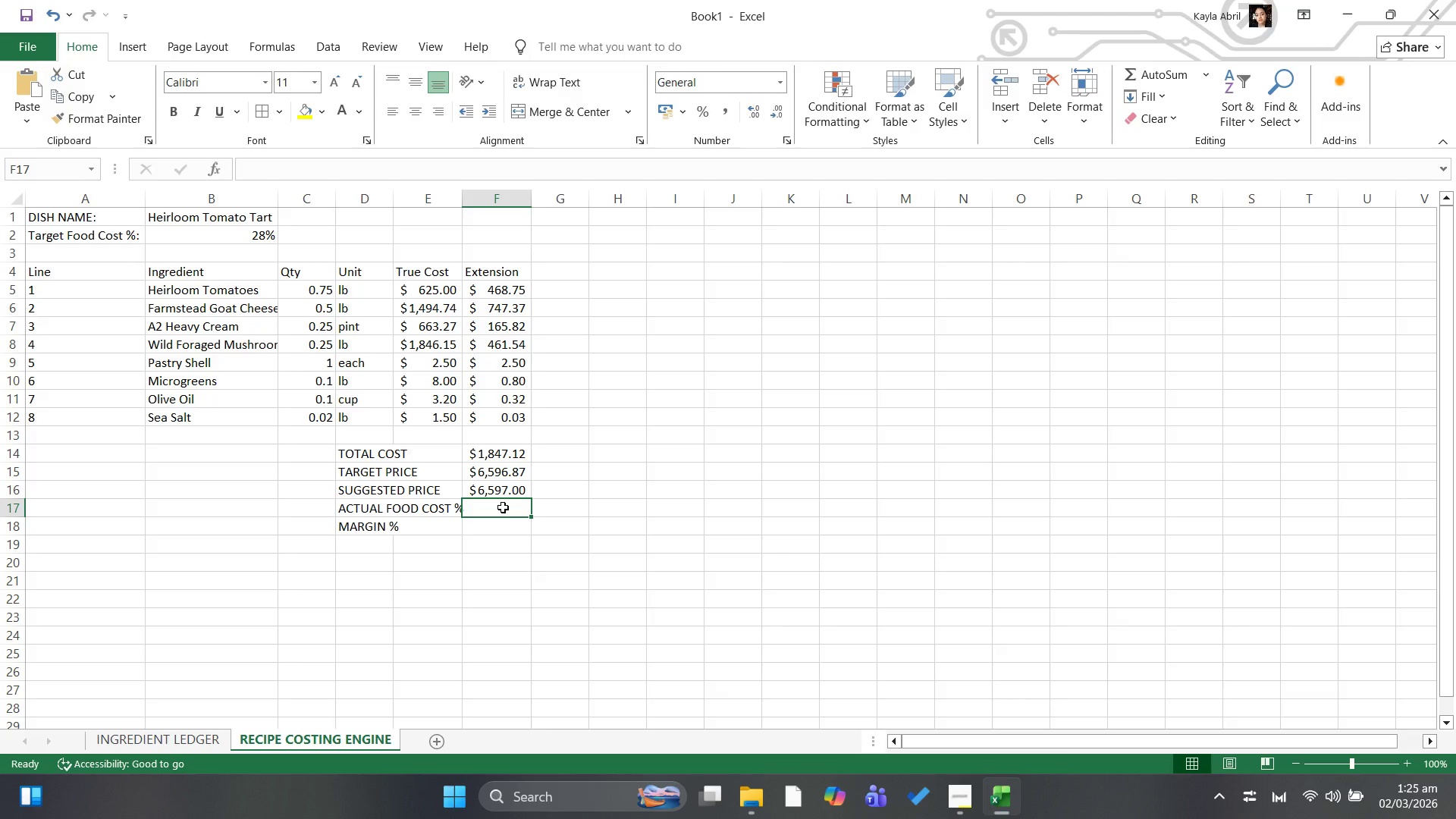 
type(f14)
key(Backspace)
key(Backspace)
key(Backspace)
type(=f14/f16)
 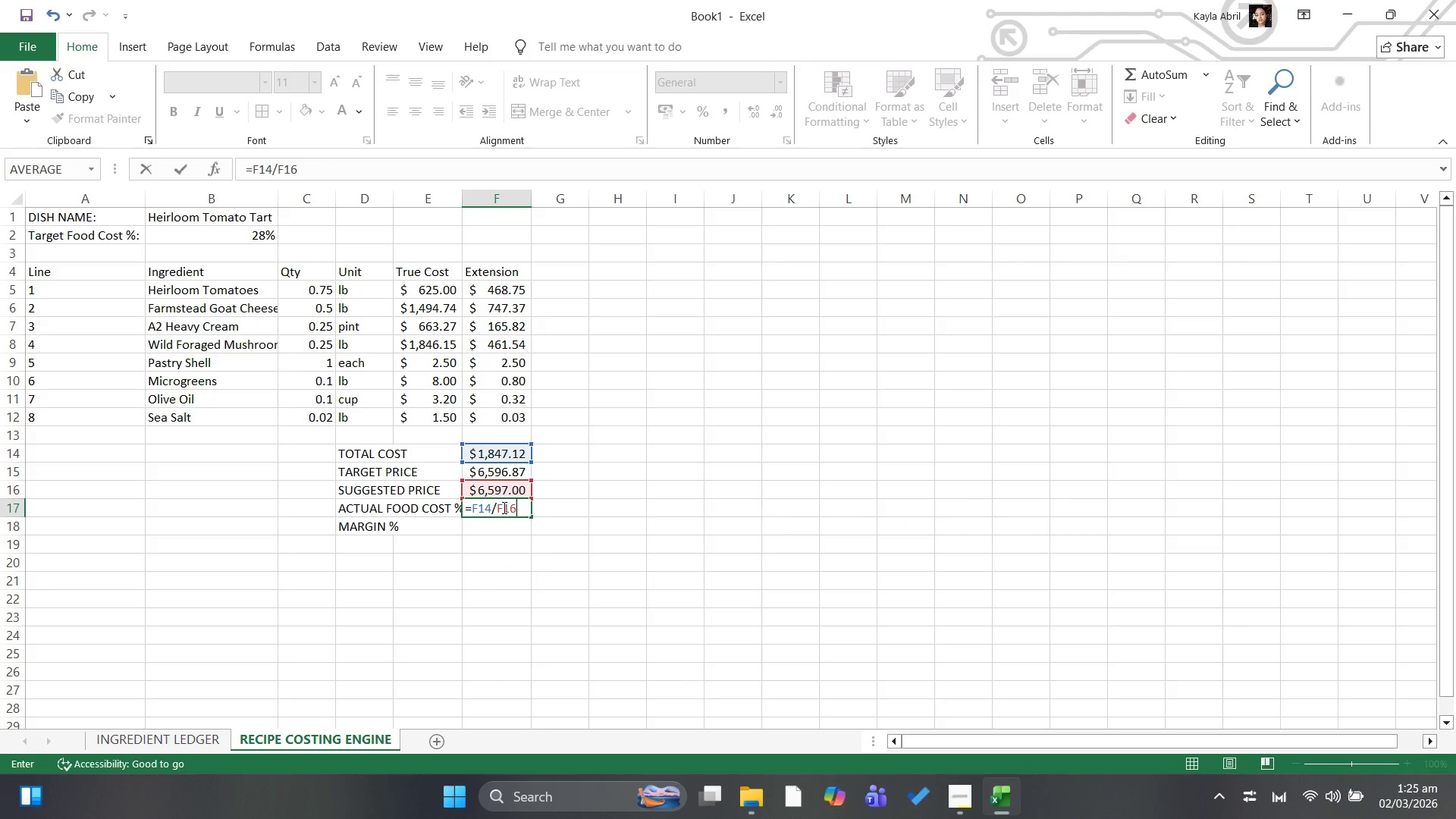 
key(Enter)
 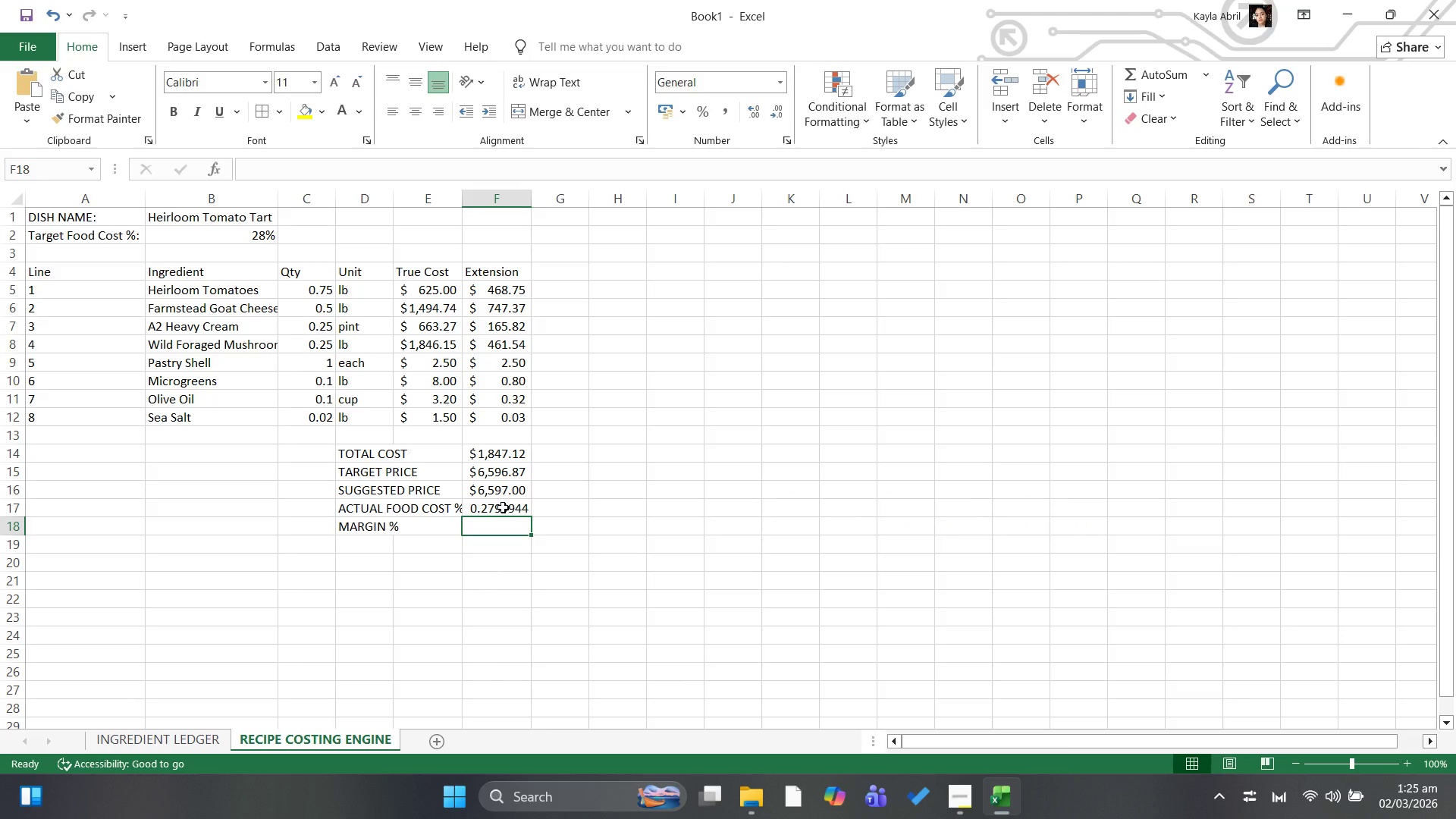 
type(=1-f17)
 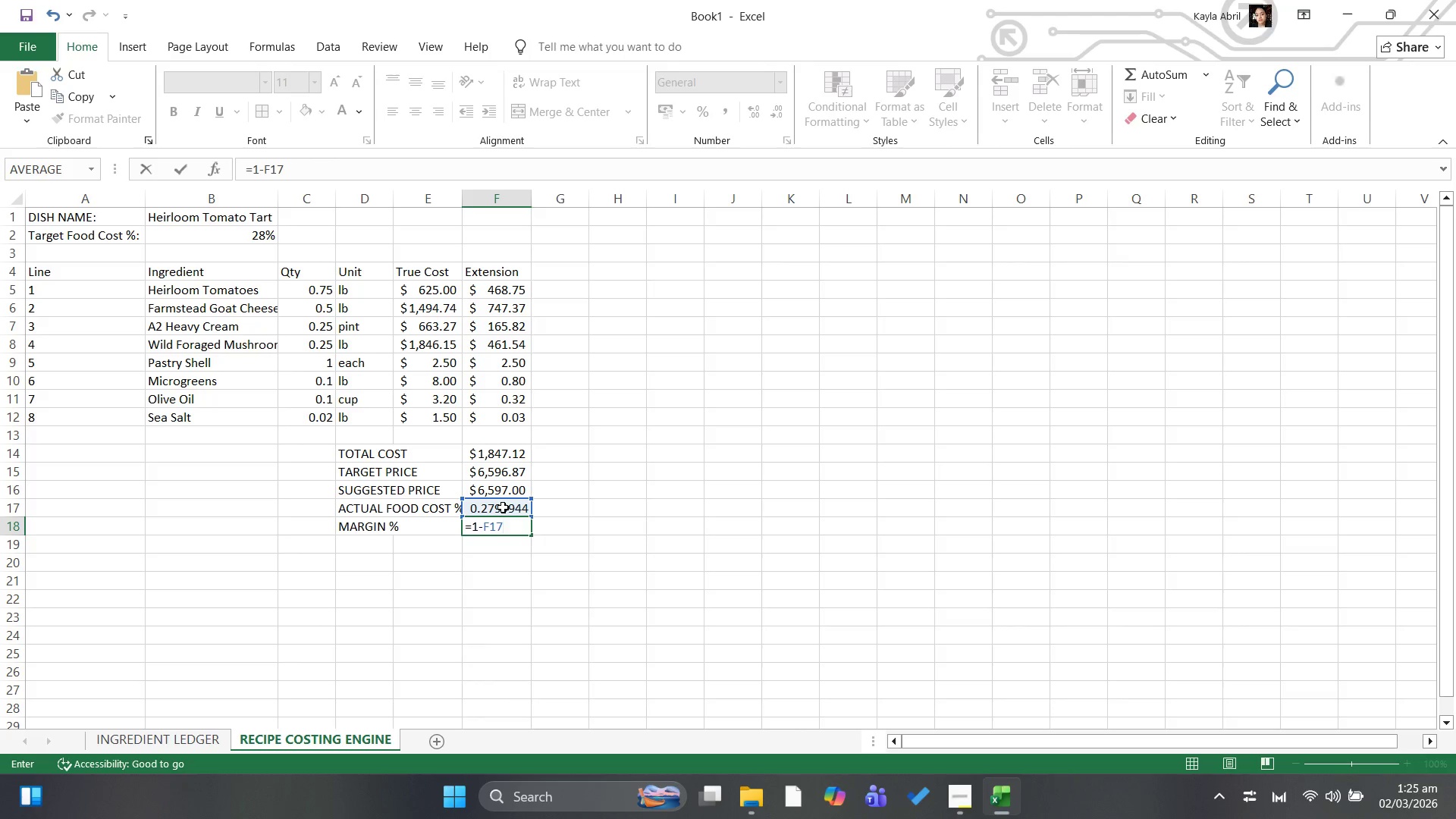 
key(Enter)
 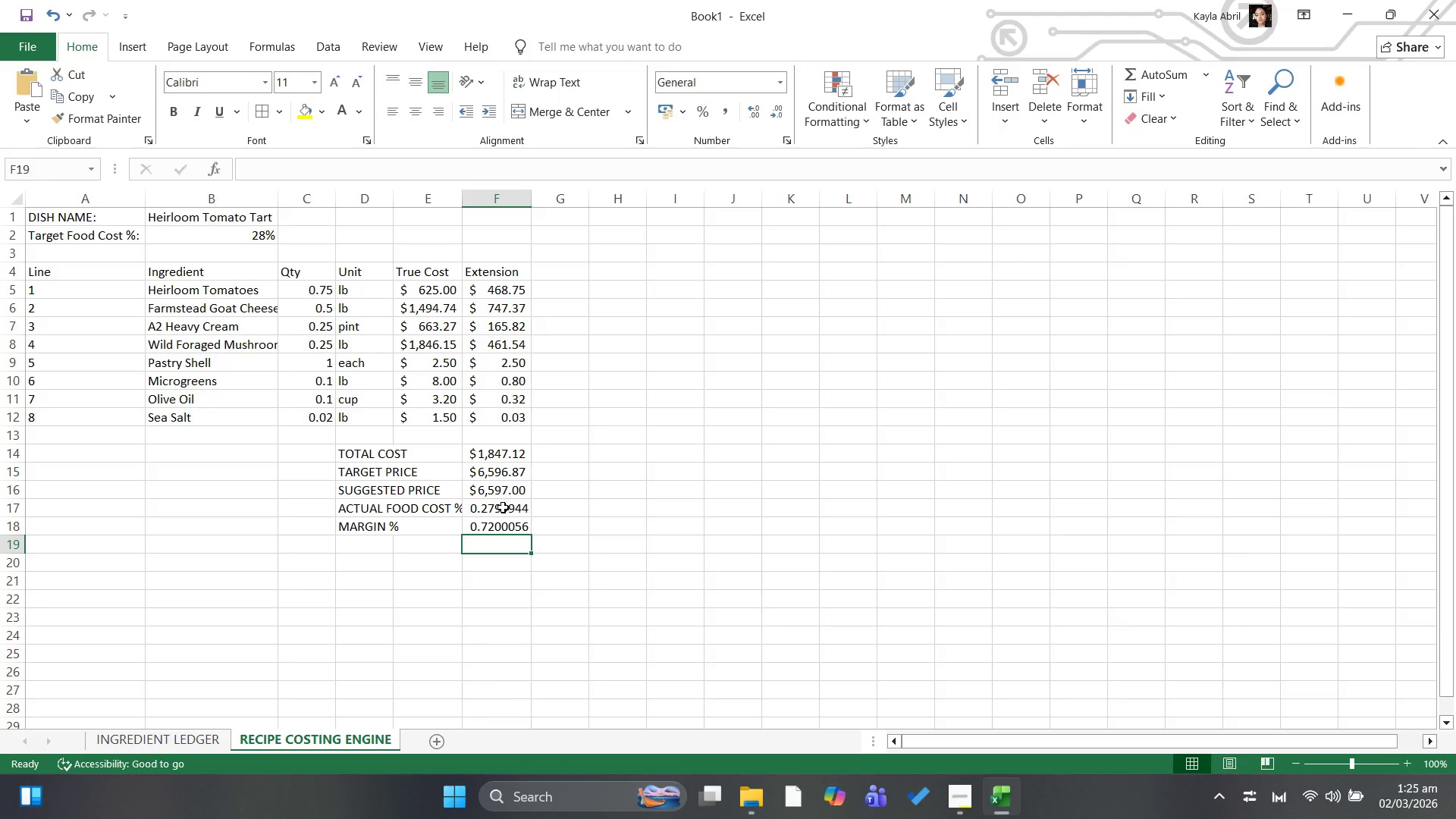 
left_click([503, 507])
 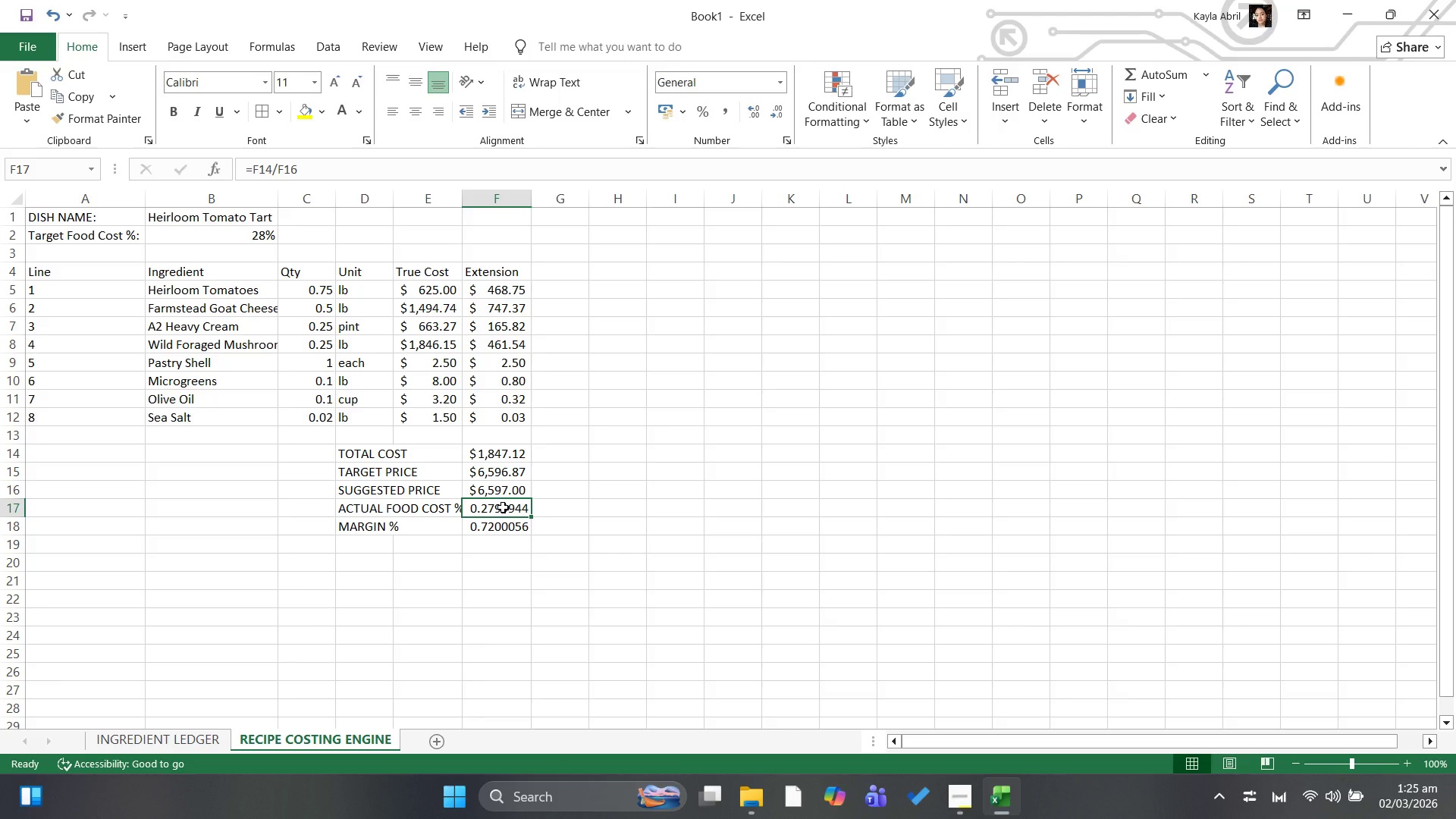 
left_click_drag(start_coordinate=[503, 507], to_coordinate=[507, 525])
 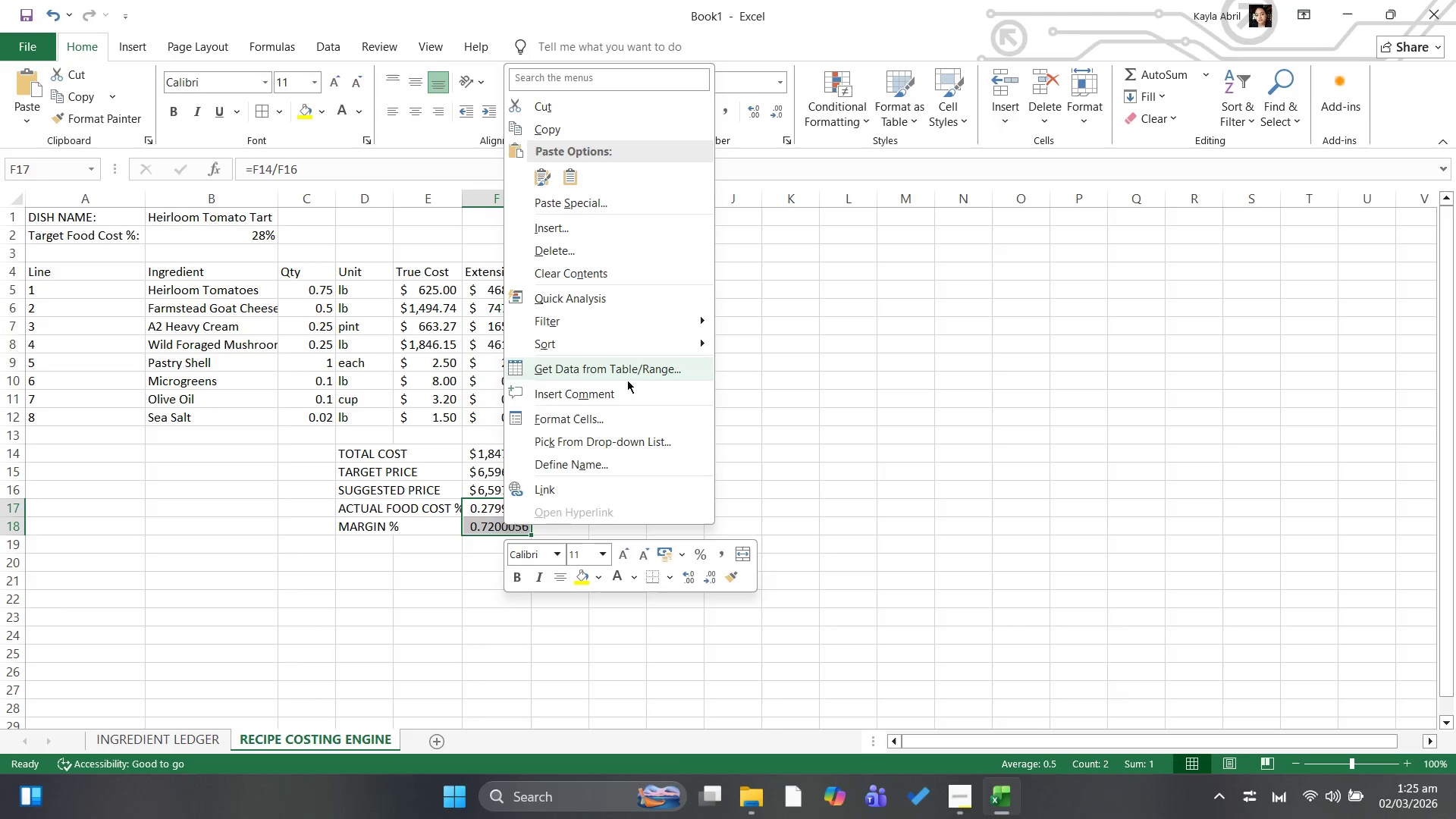 
left_click([623, 425])
 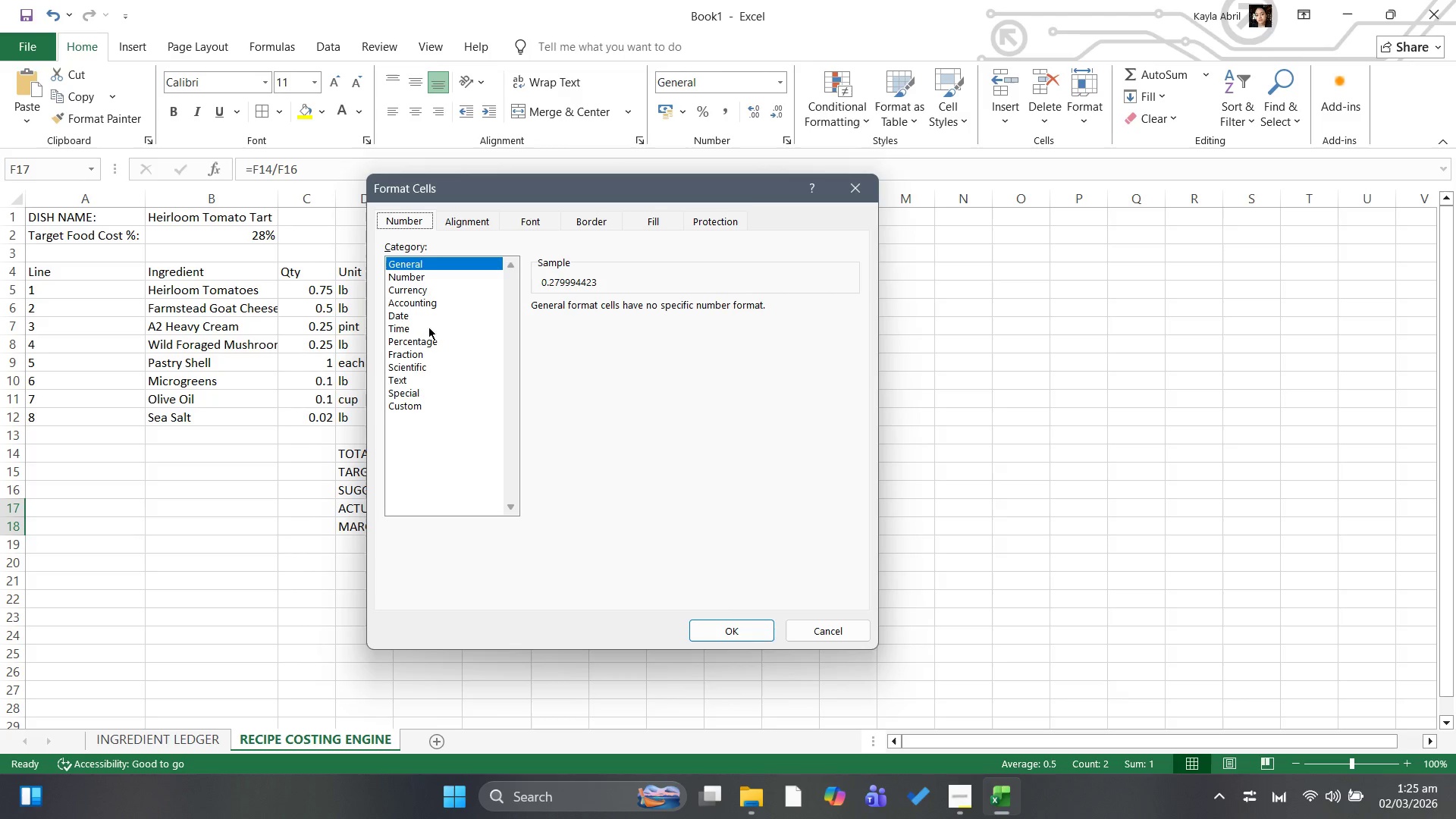 
left_click([418, 334])
 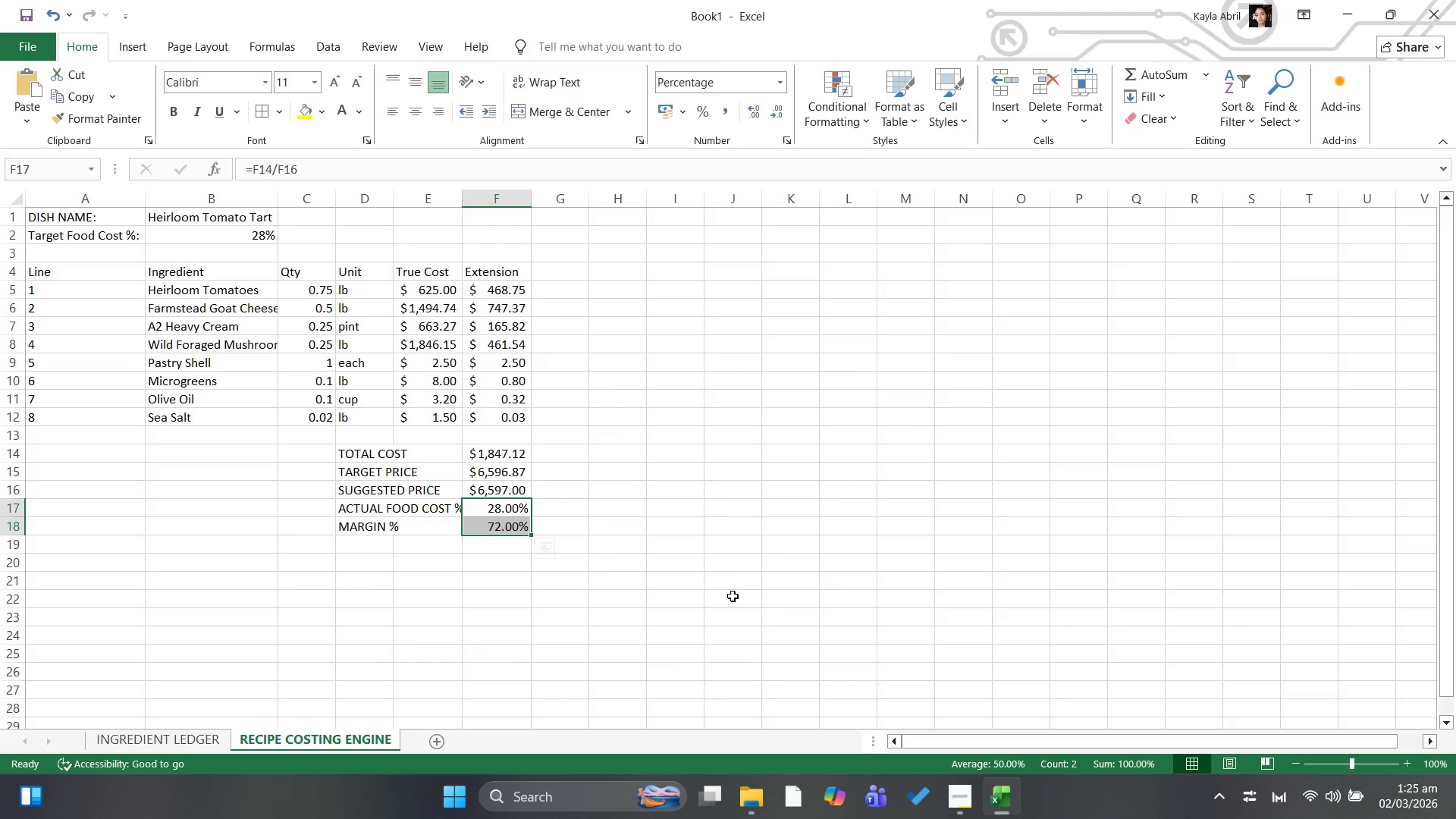 
left_click([595, 522])
 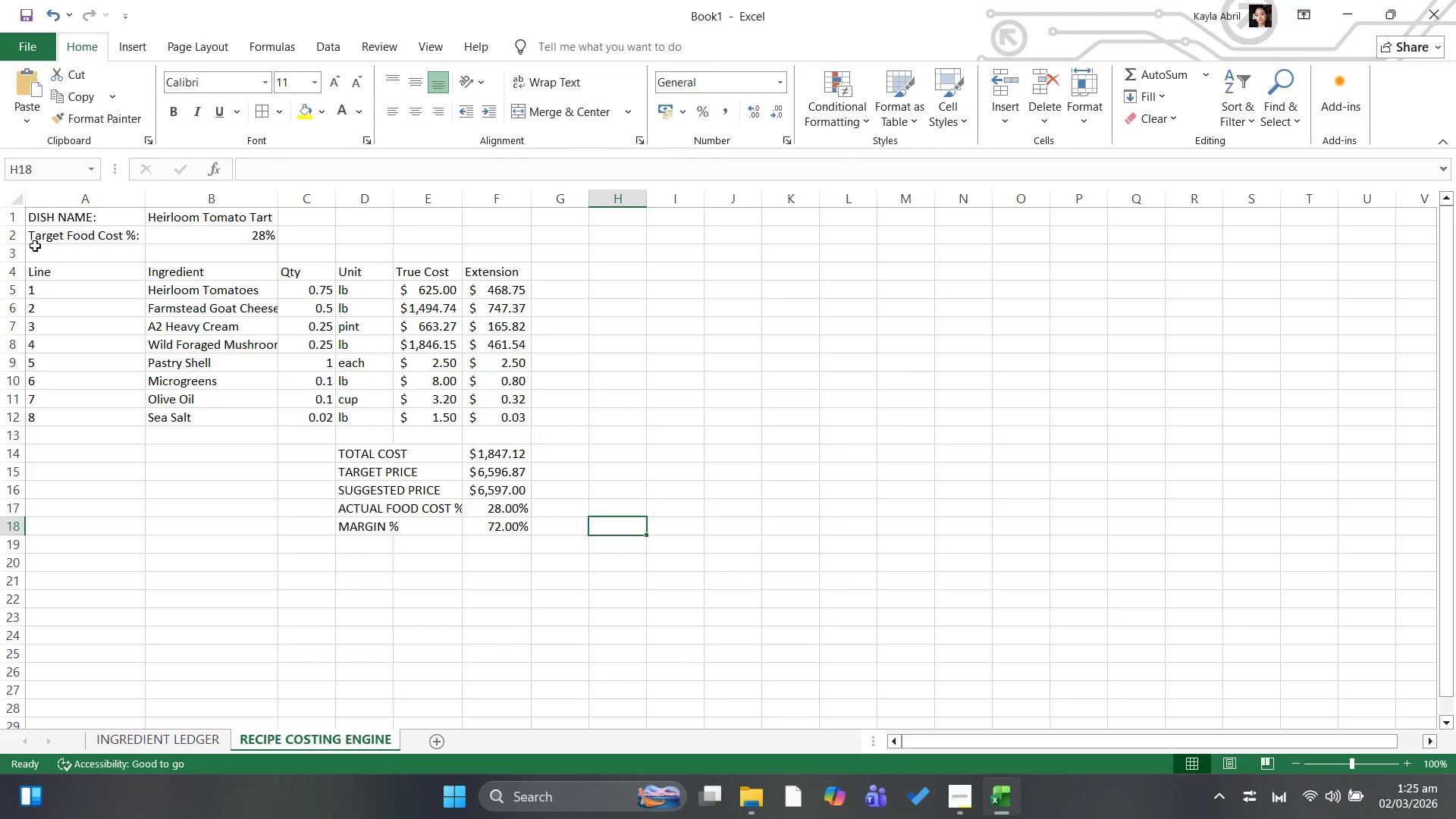 
left_click([14, 204])
 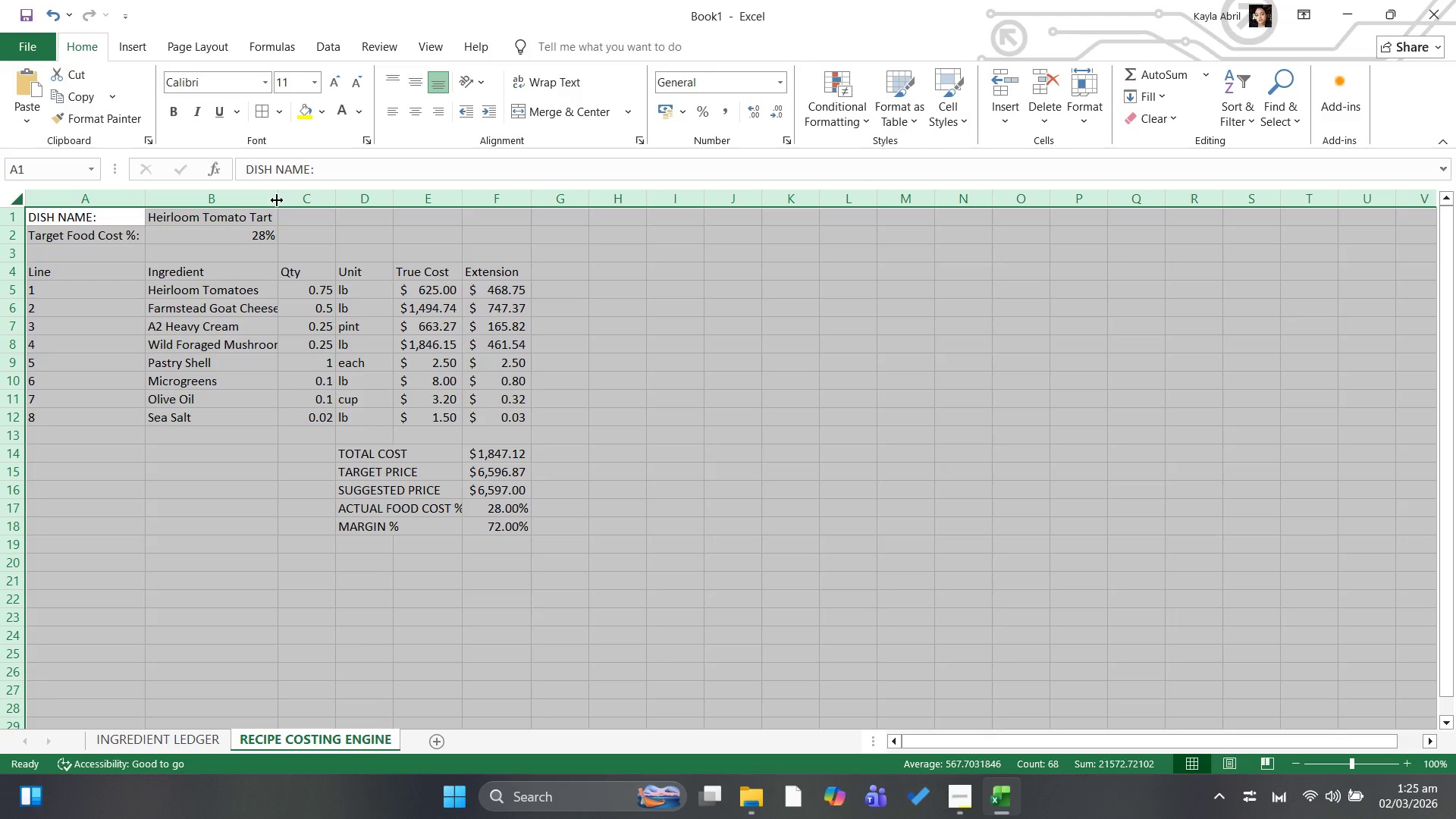 
double_click([279, 199])
 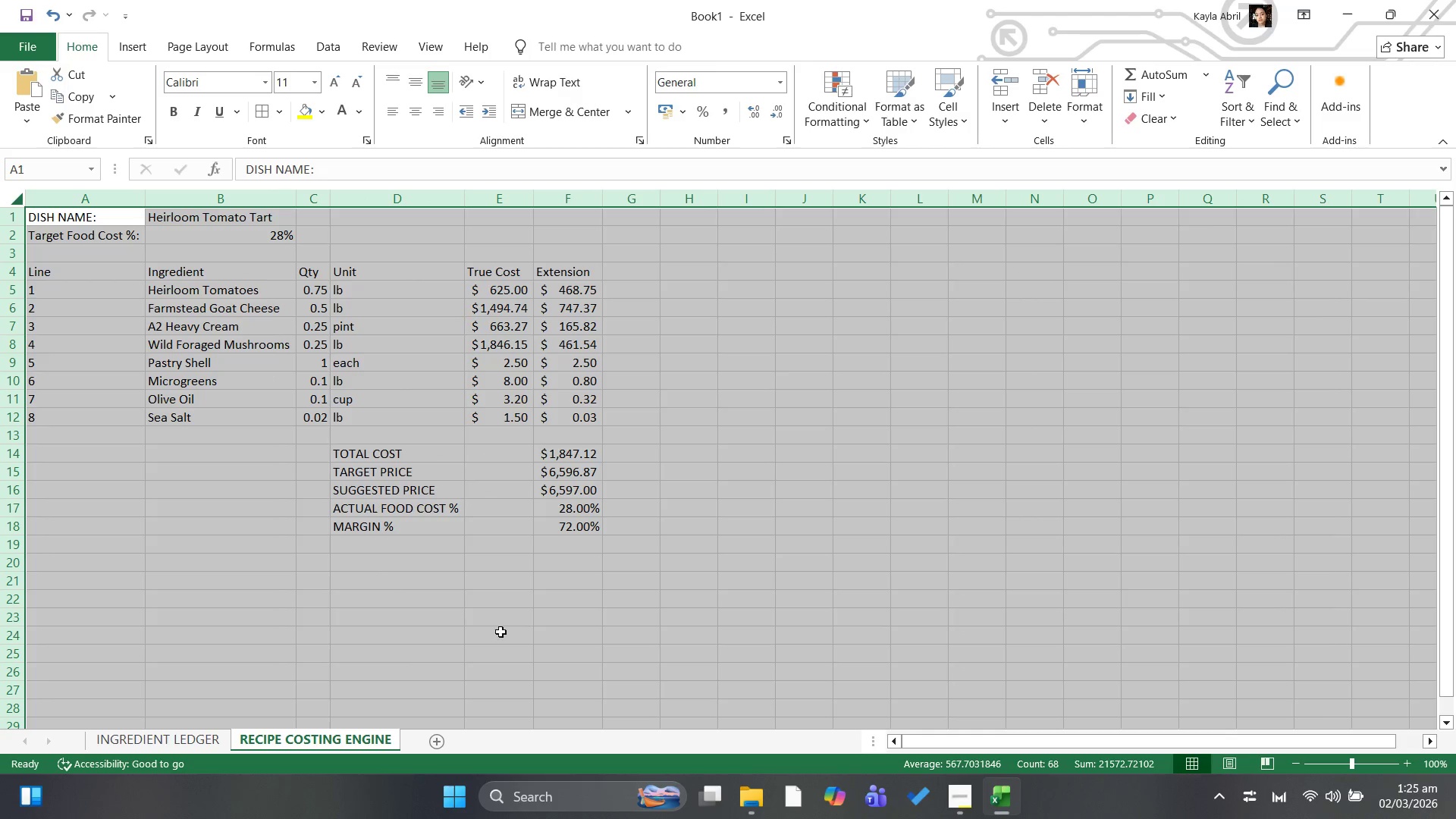 
left_click([453, 600])
 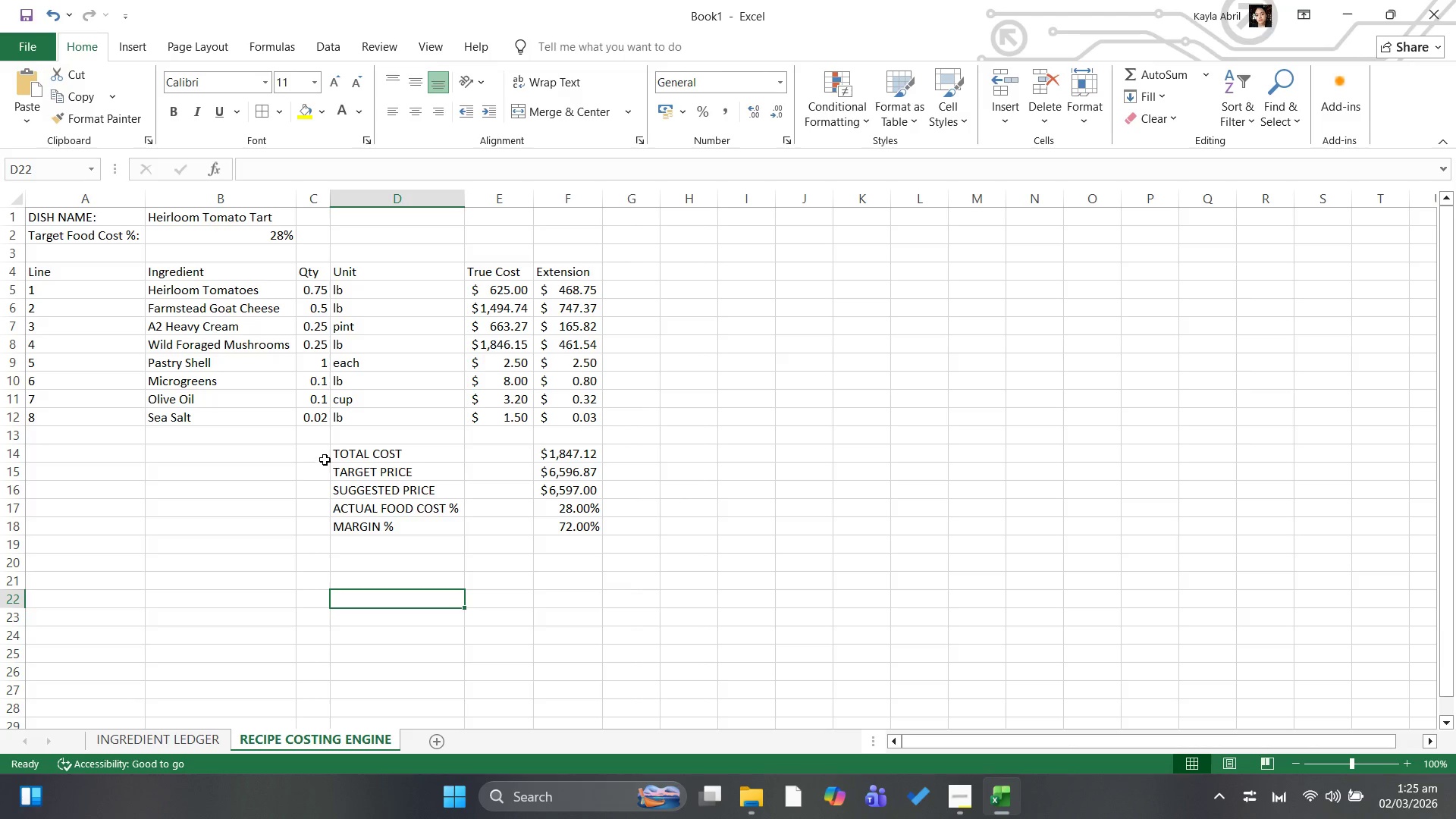 
left_click_drag(start_coordinate=[344, 451], to_coordinate=[382, 519])
 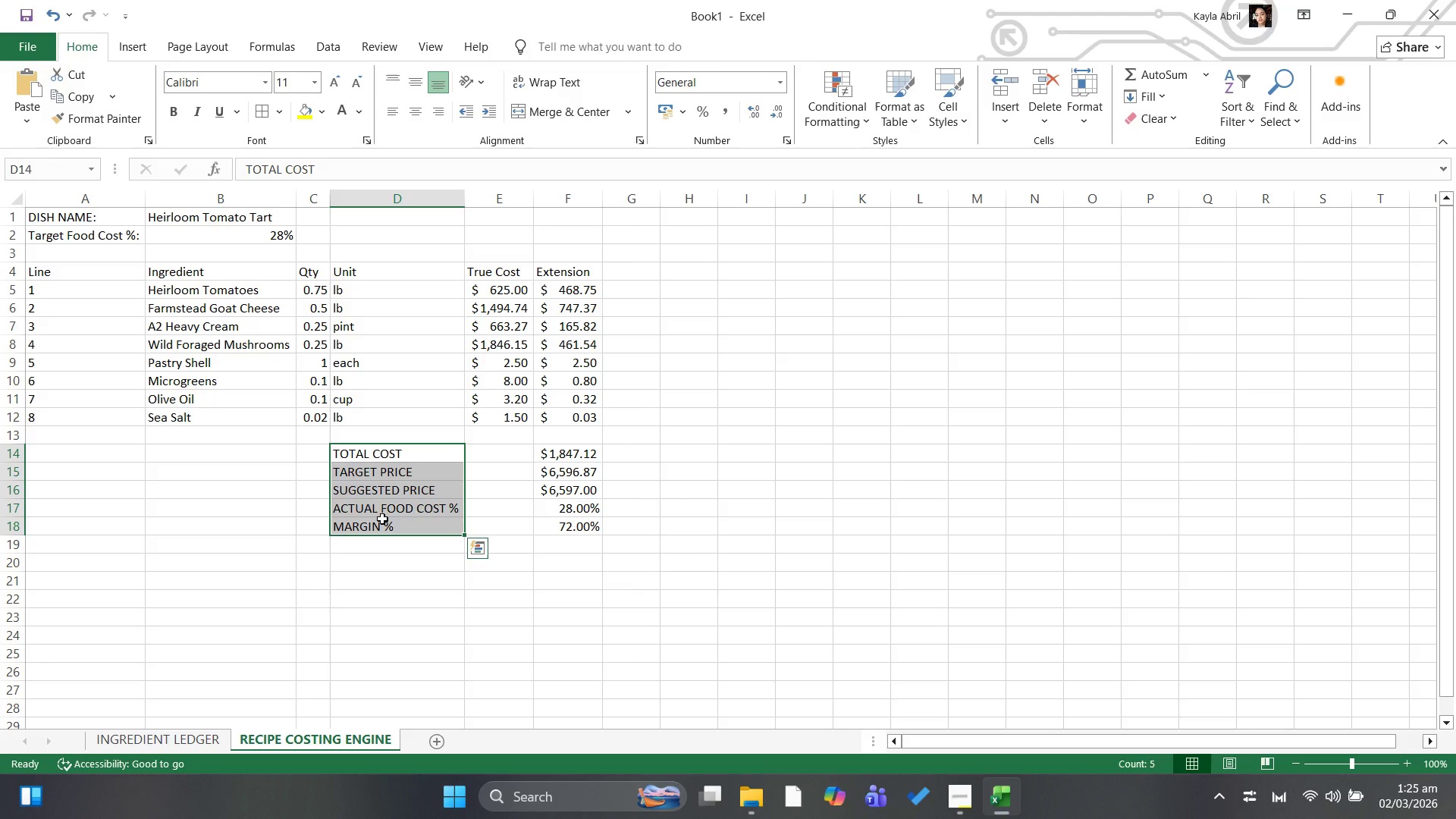 
key(Control+ControlLeft)
 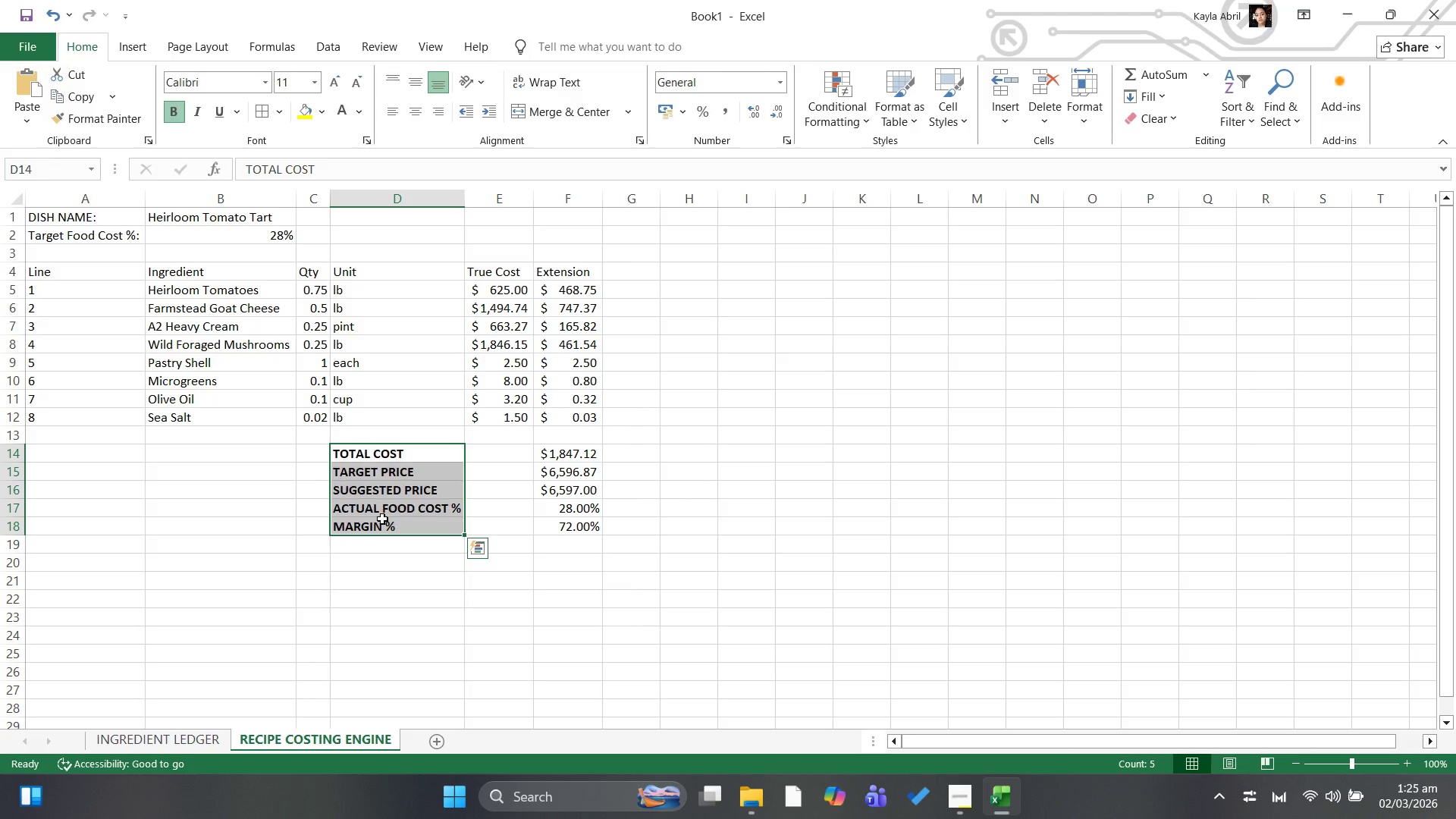 
key(Control+B)
 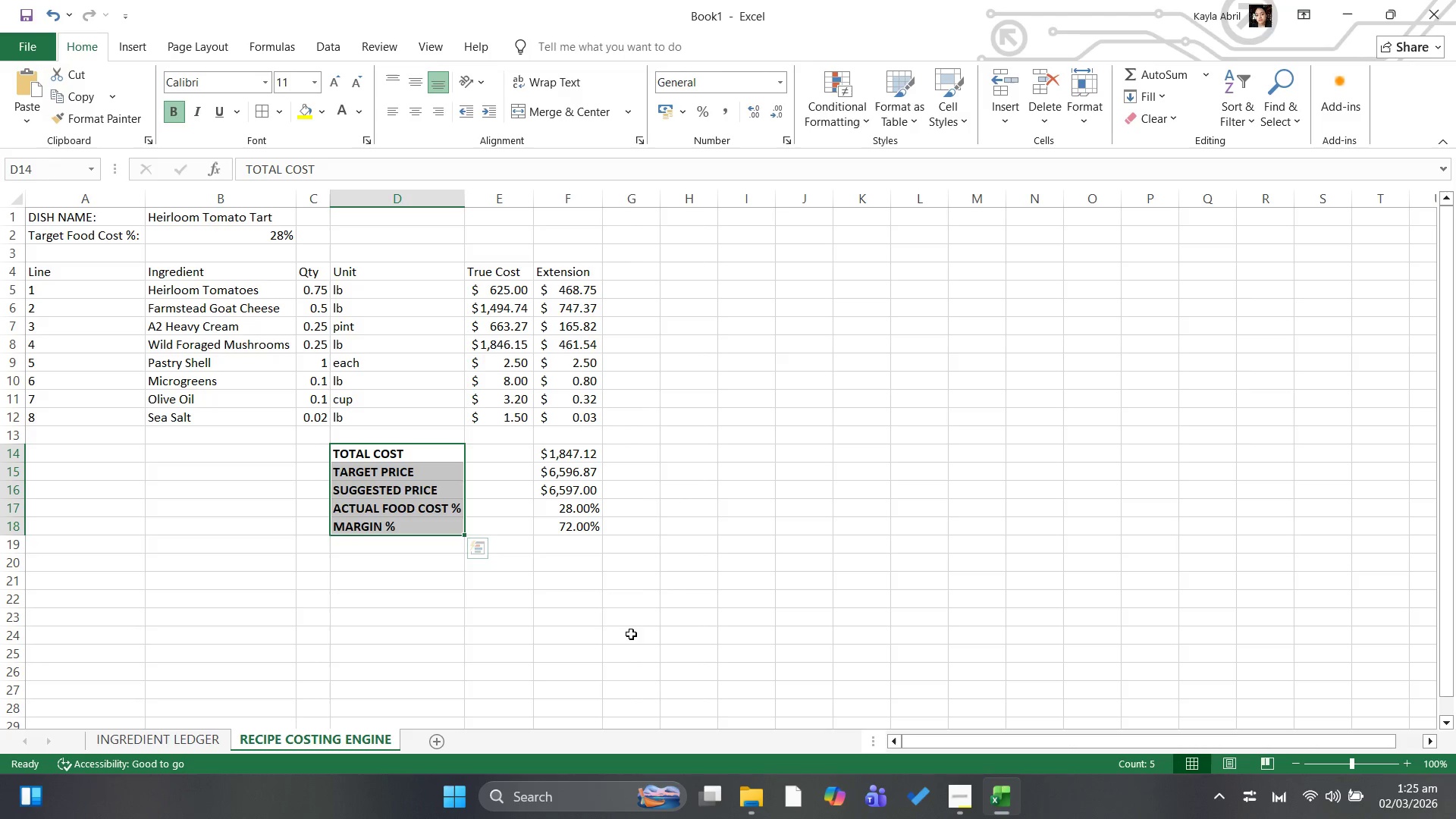 
left_click([604, 613])
 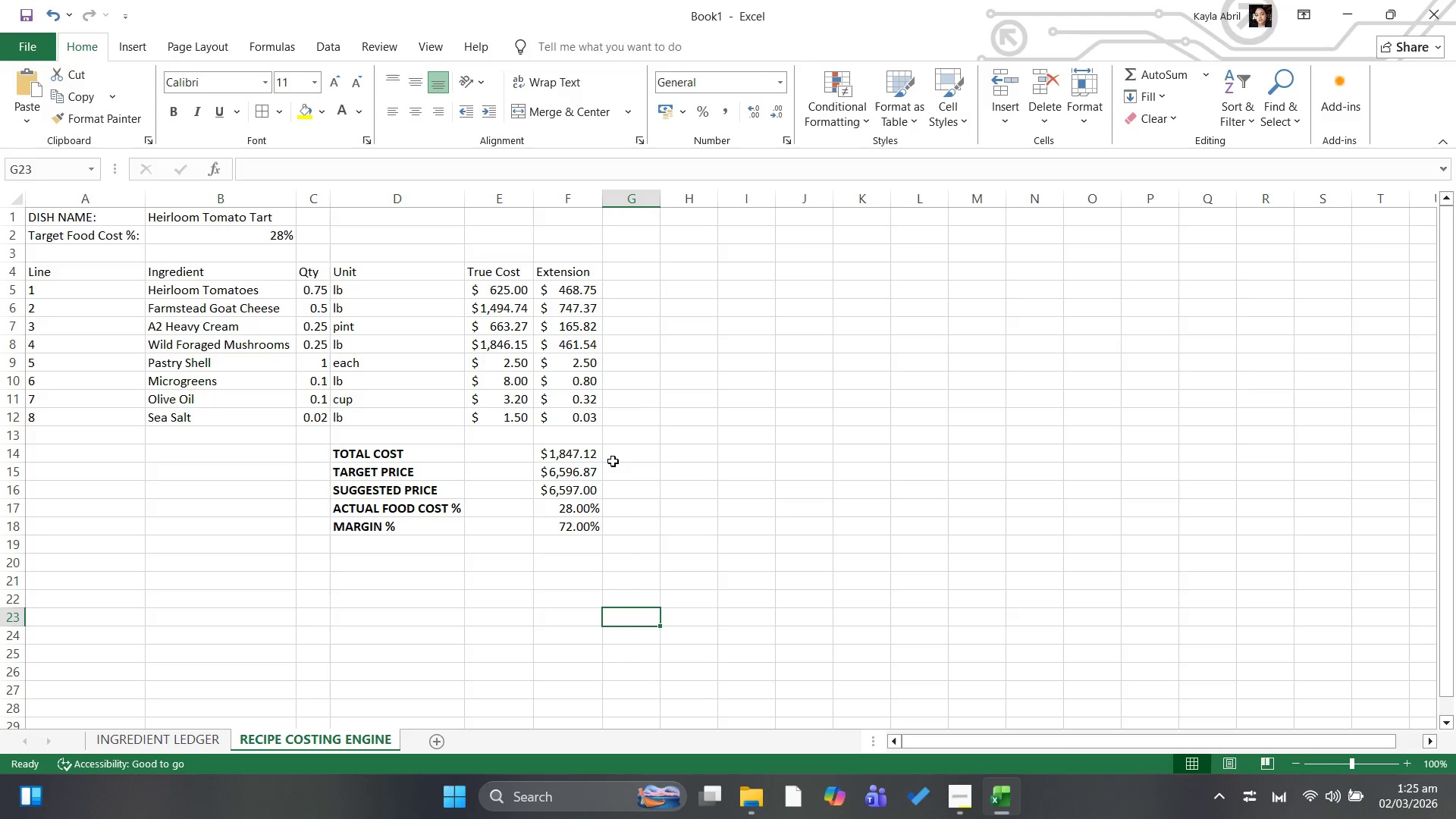 
left_click_drag(start_coordinate=[582, 447], to_coordinate=[599, 518])
 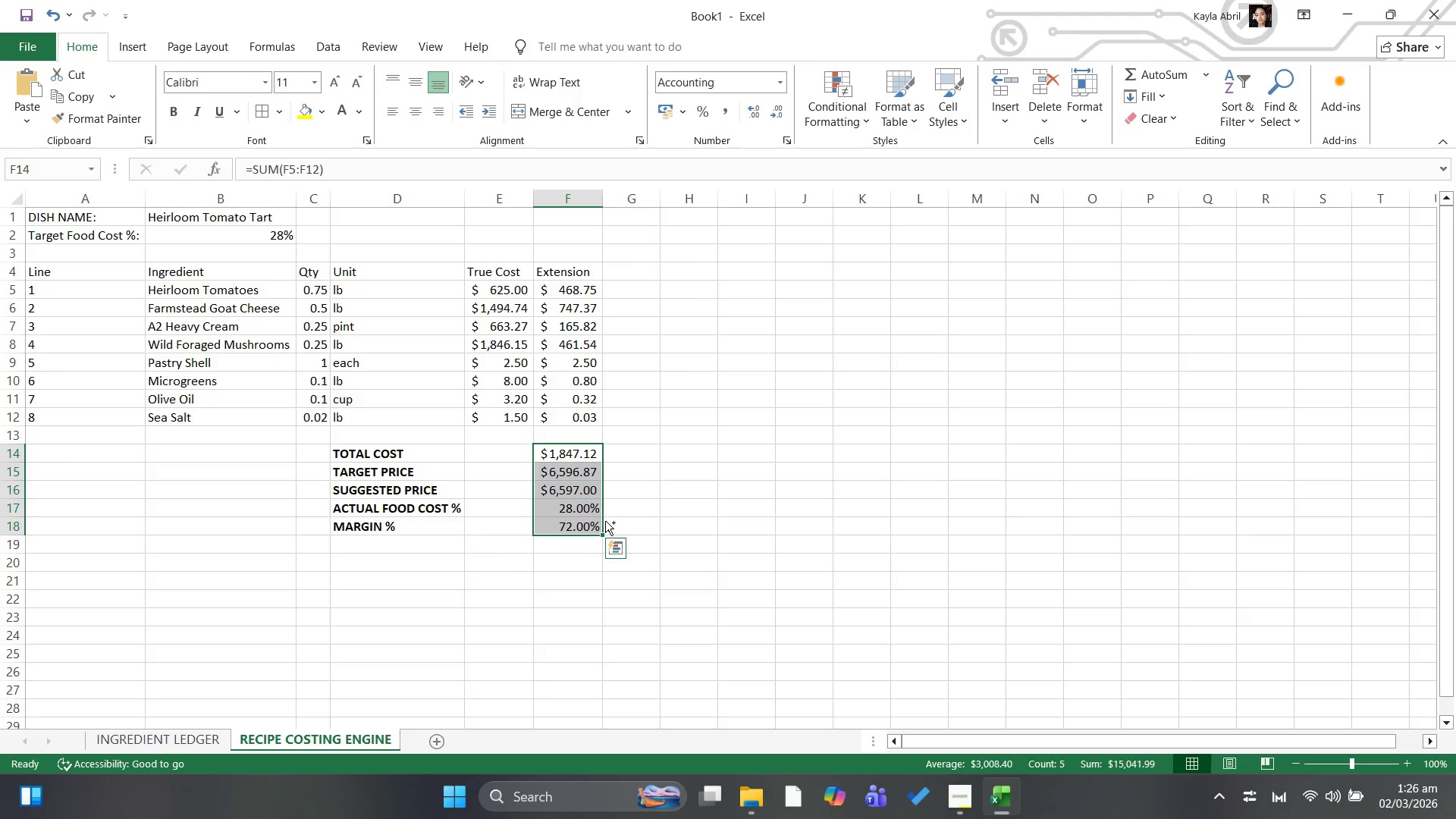 
key(Control+B)
 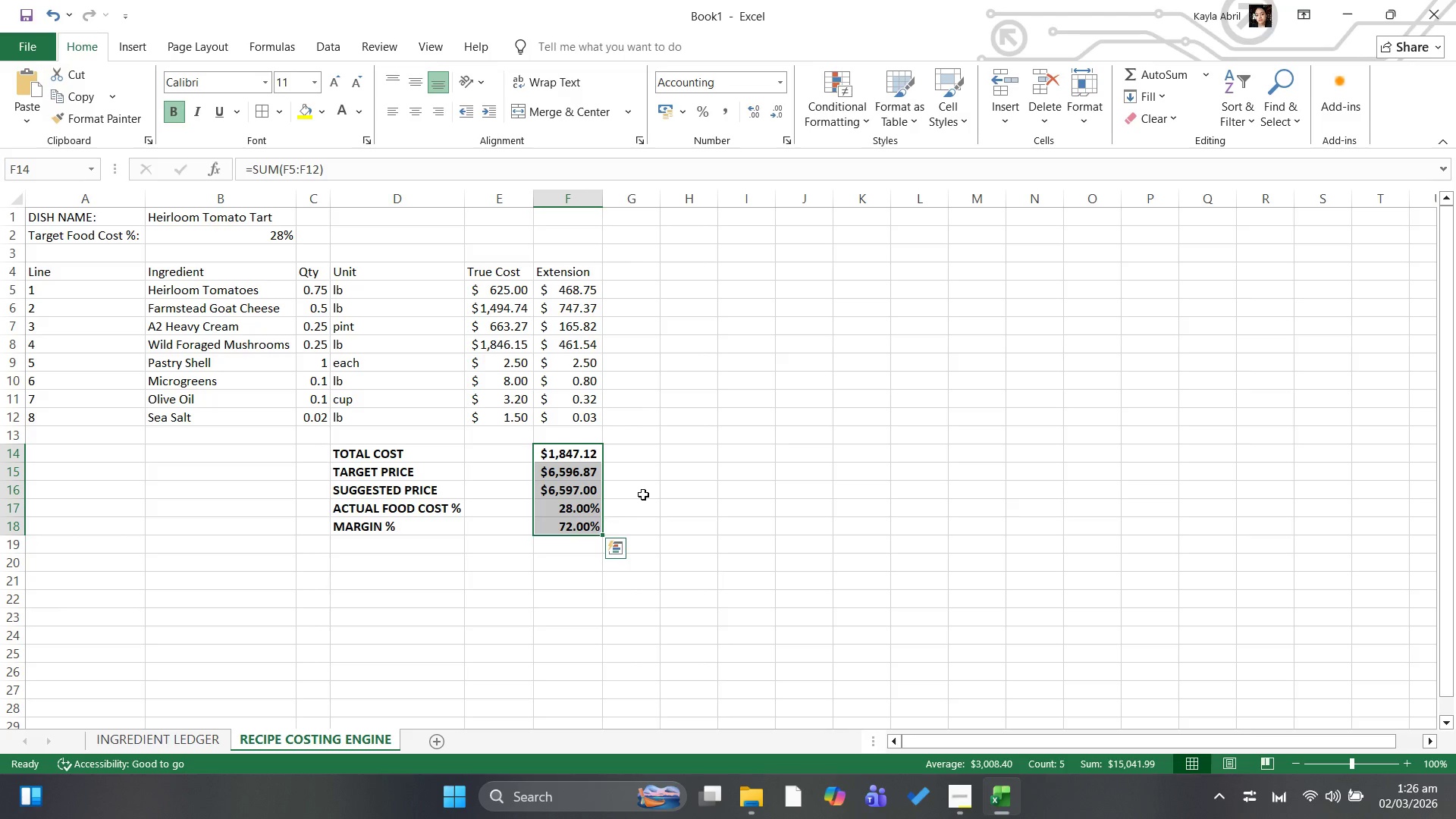 
left_click([669, 477])
 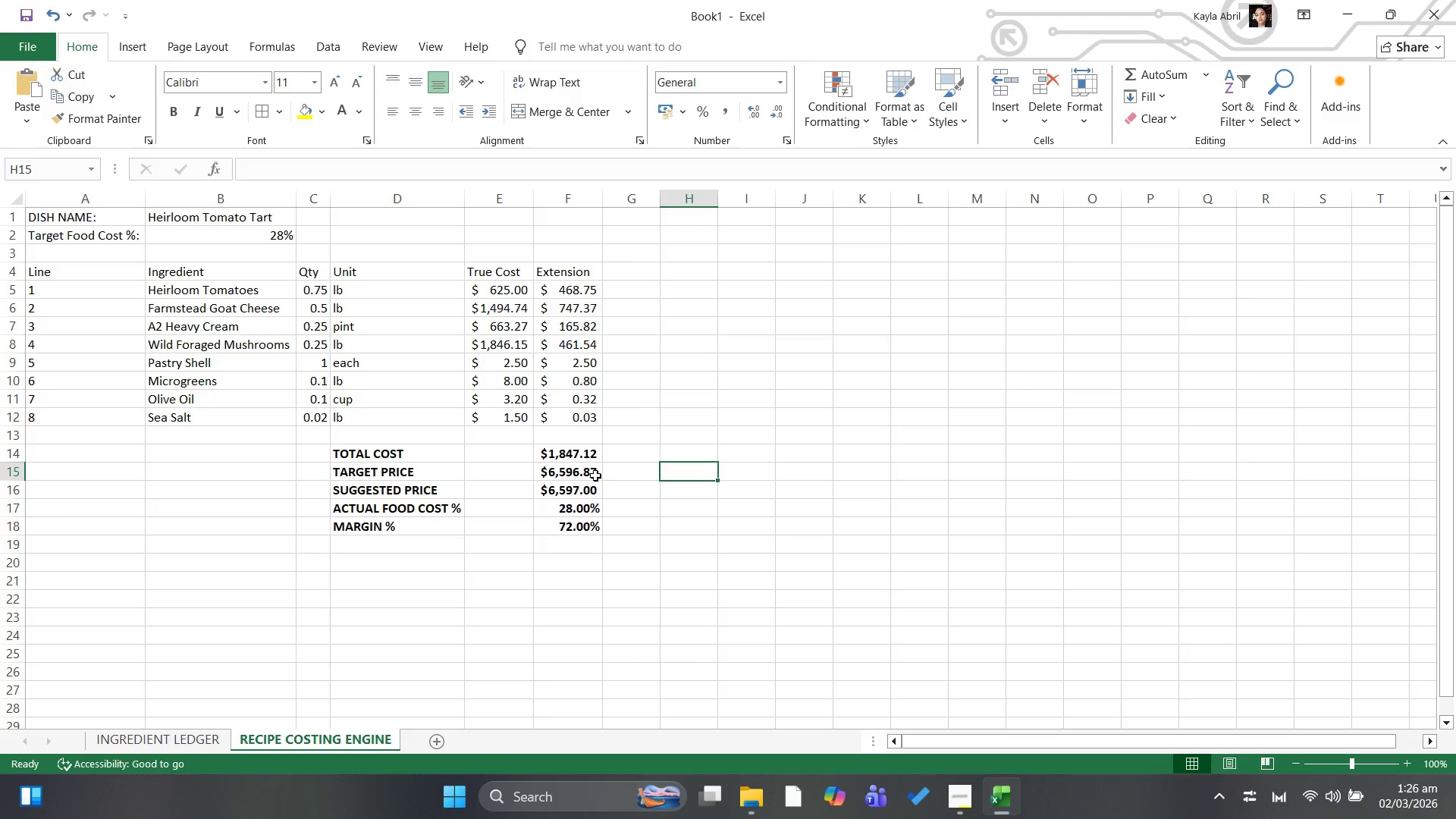 
left_click([595, 475])
 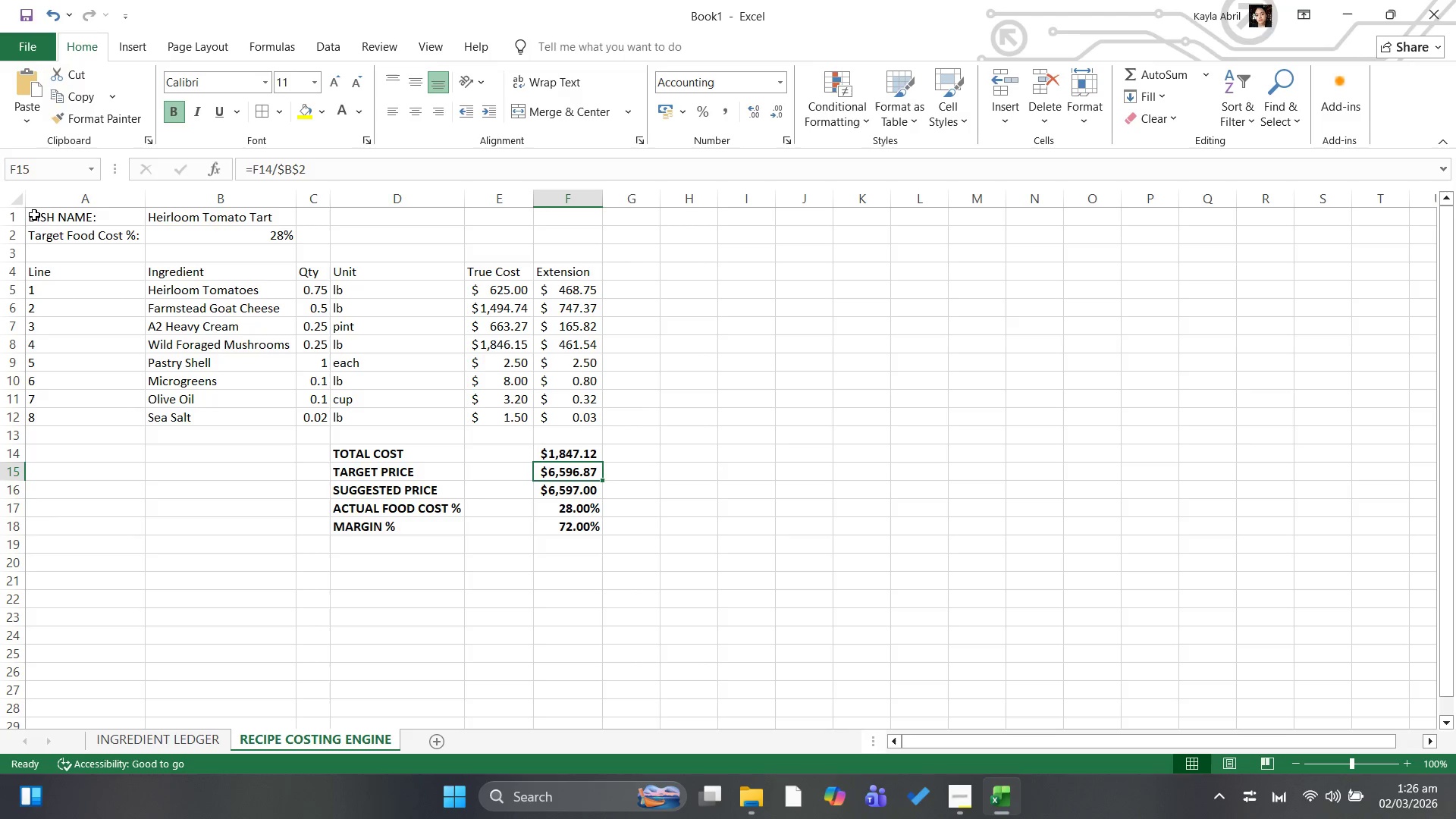 
left_click_drag(start_coordinate=[36, 214], to_coordinate=[233, 243])
 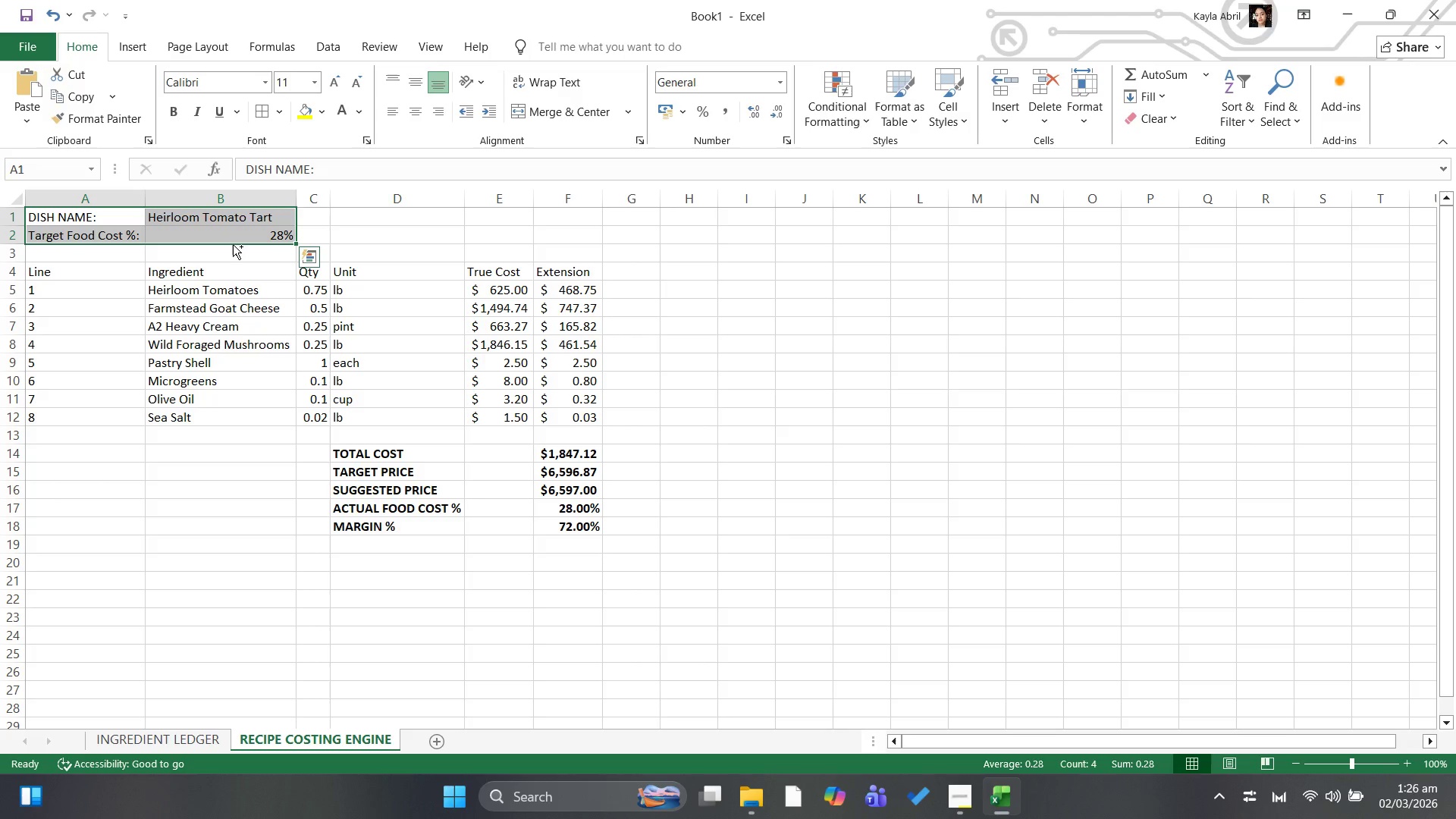 
key(Control+B)
 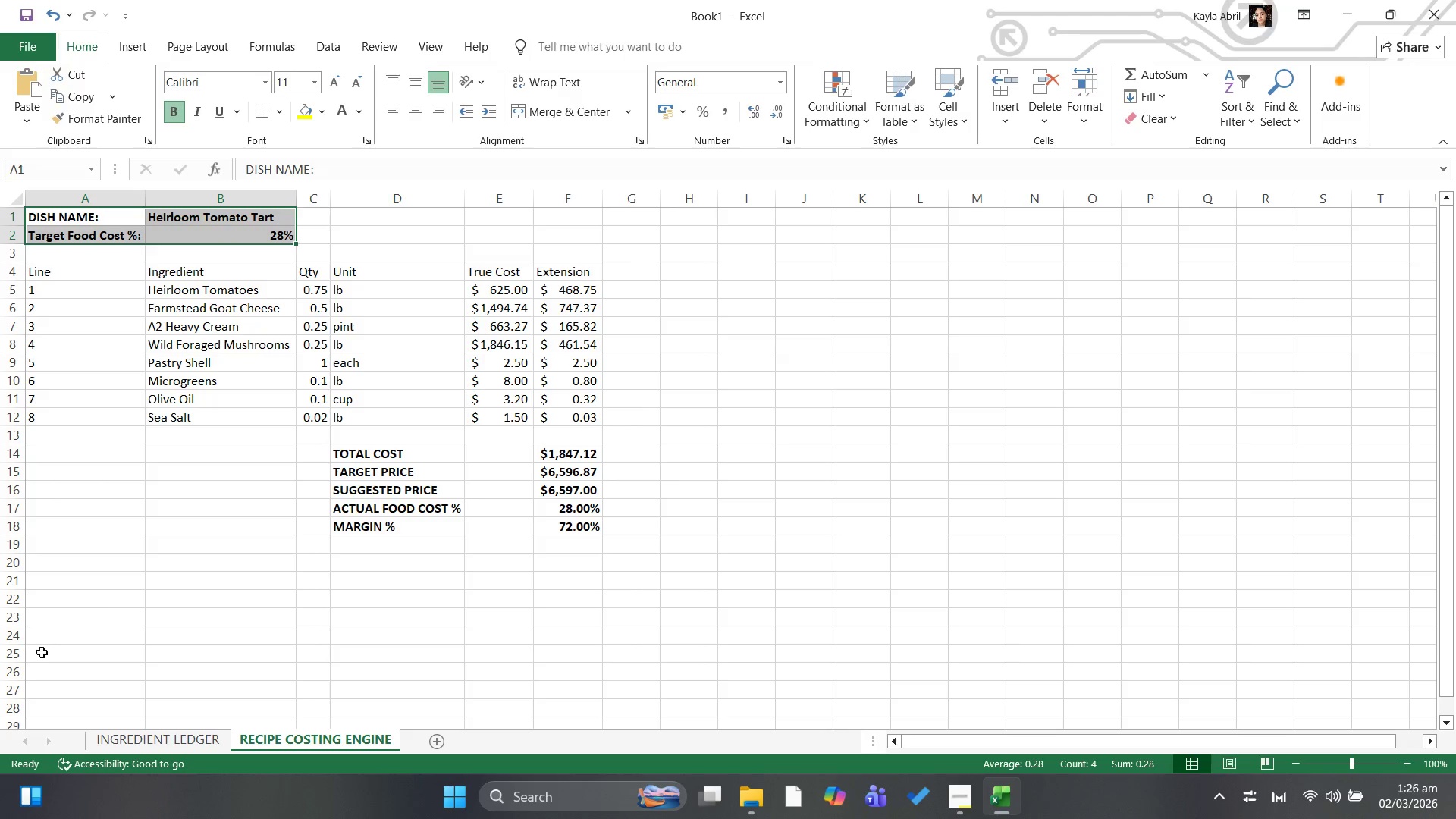 
left_click([183, 560])
 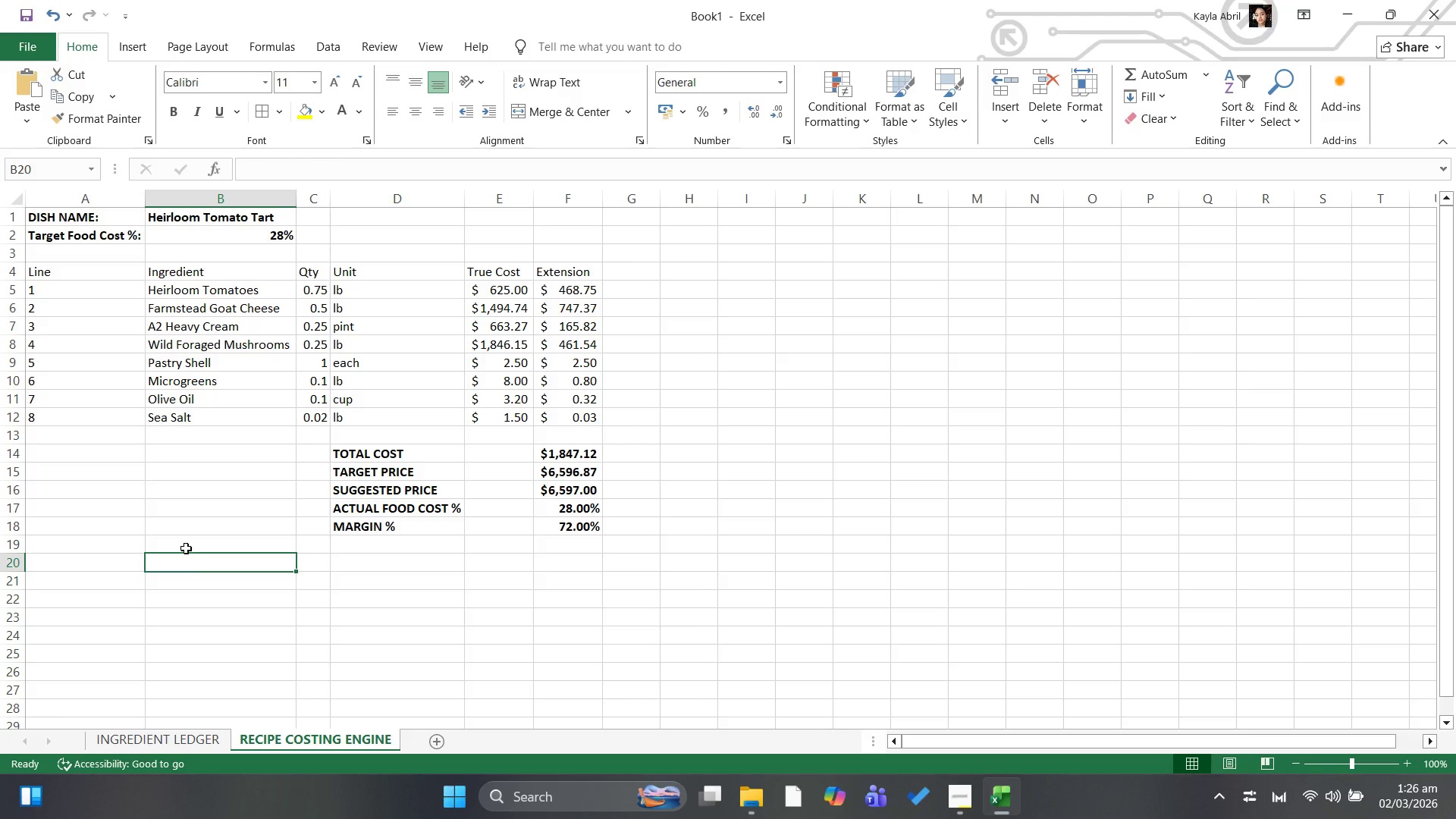 
wait(11.44)
 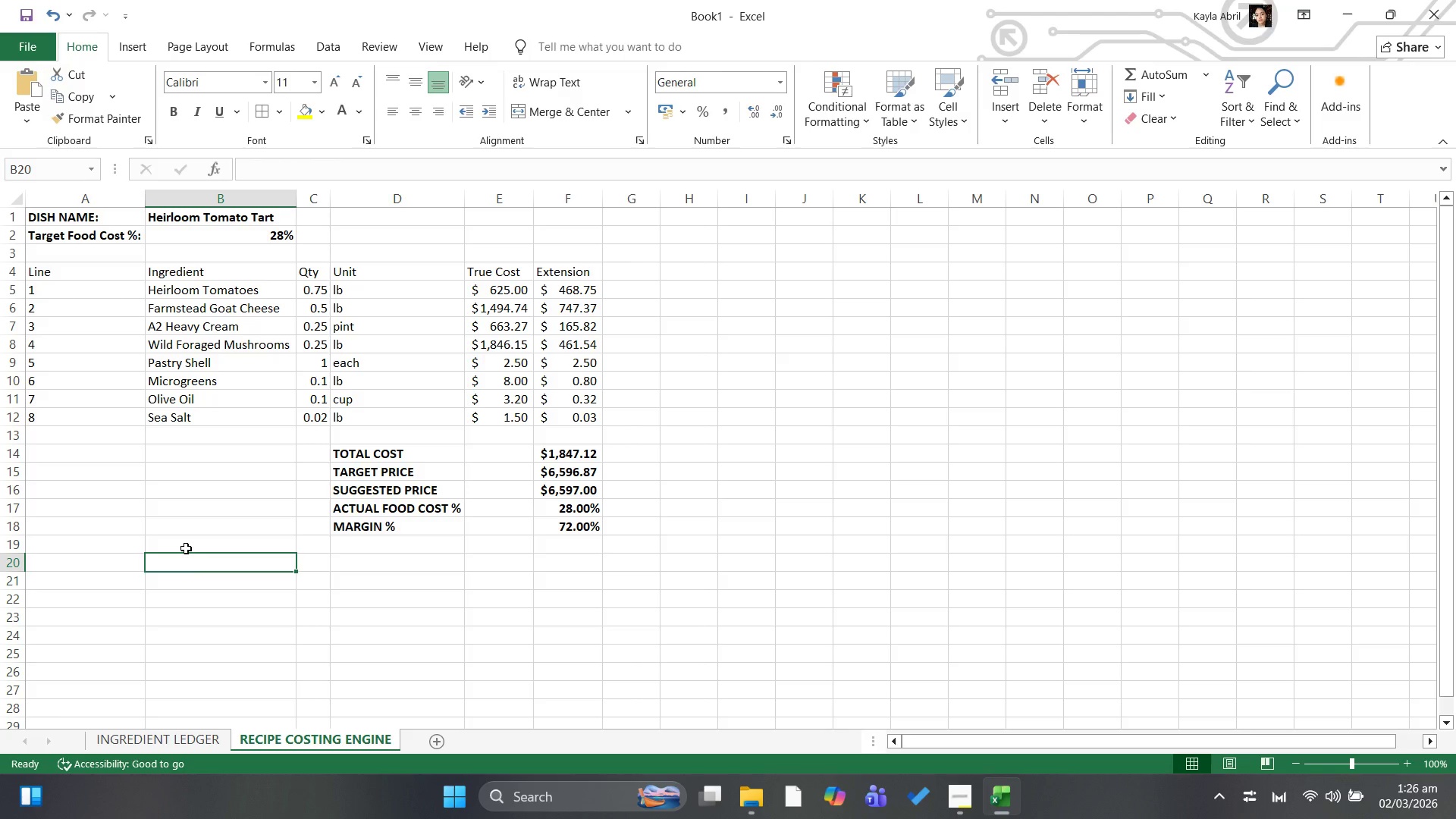 
left_click([105, 558])
 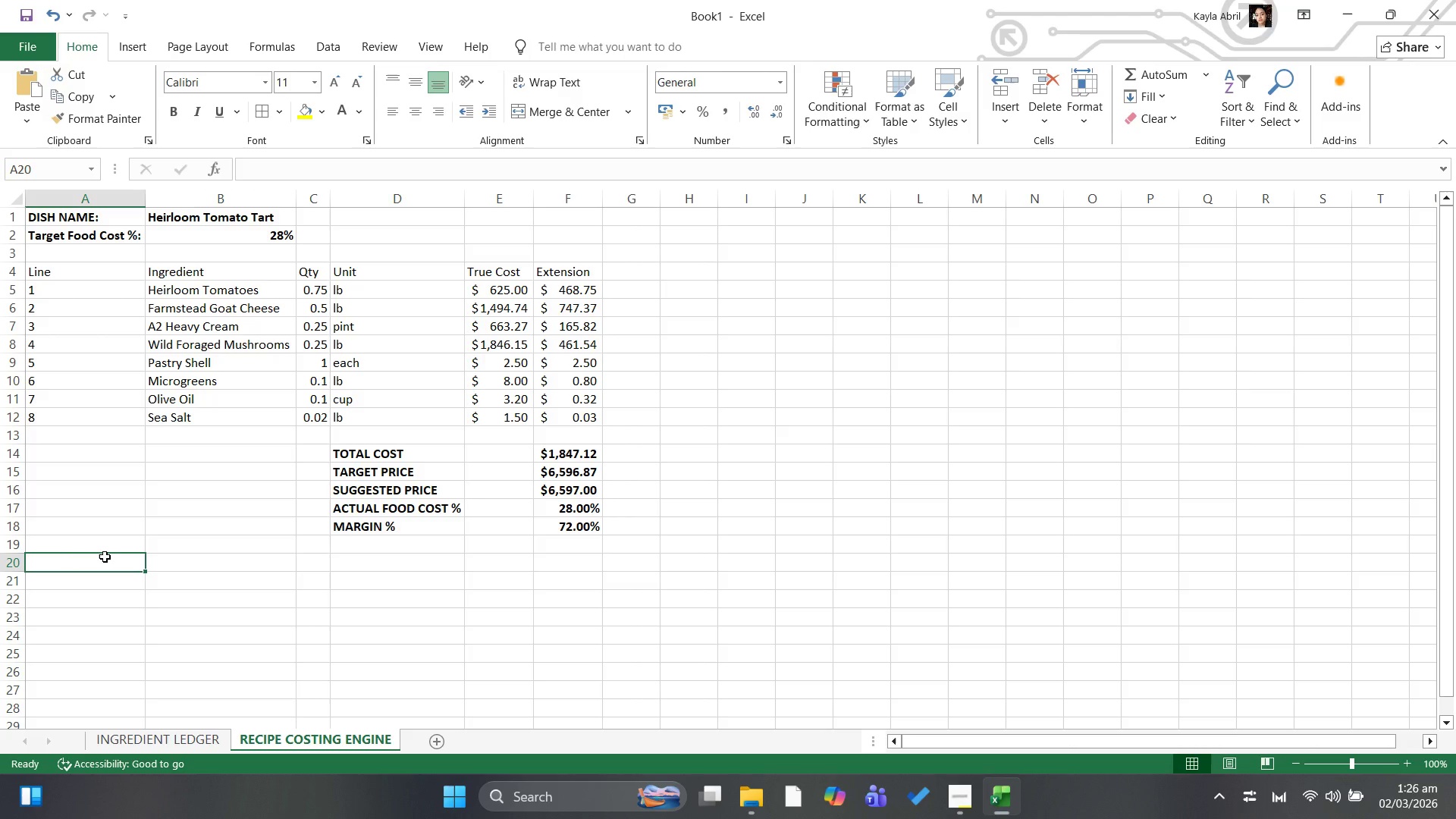 
type(dish name:)
 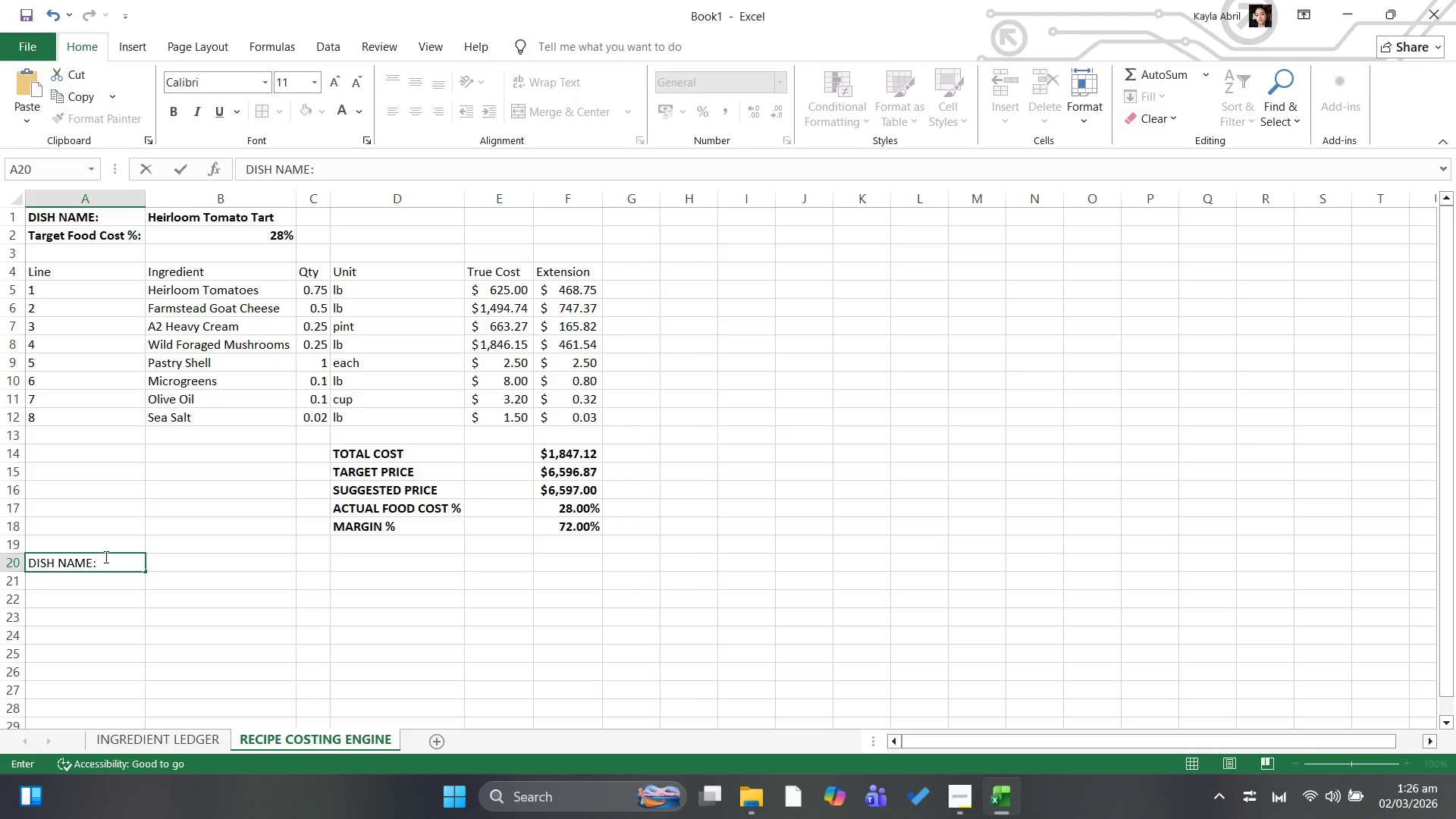 
key(ArrowRight)
 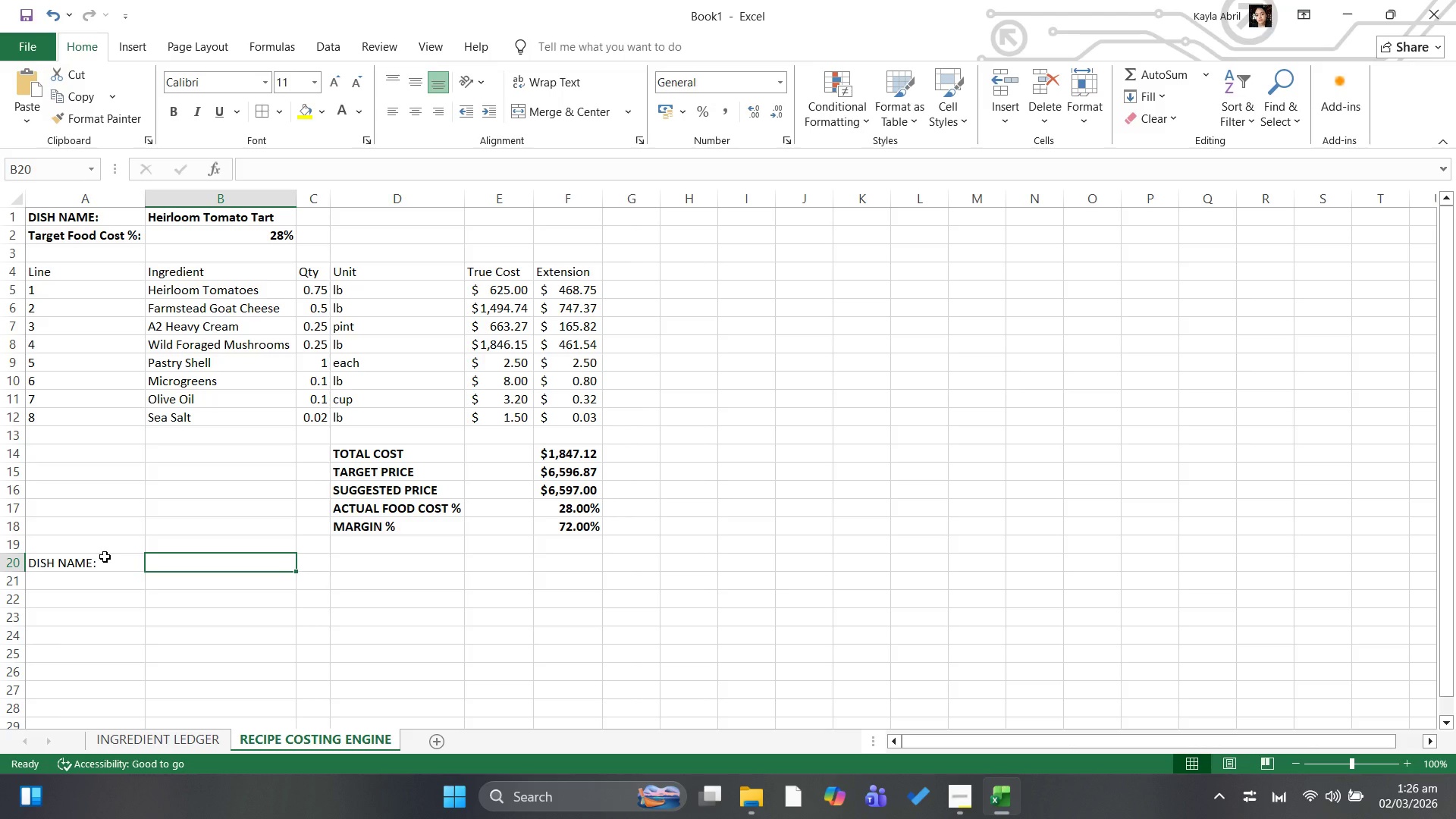 
type(DUCK )
key(Backspace)
key(Backspace)
key(Backspace)
key(Backspace)
type(ucj)
key(Backspace)
type(k Confit)
 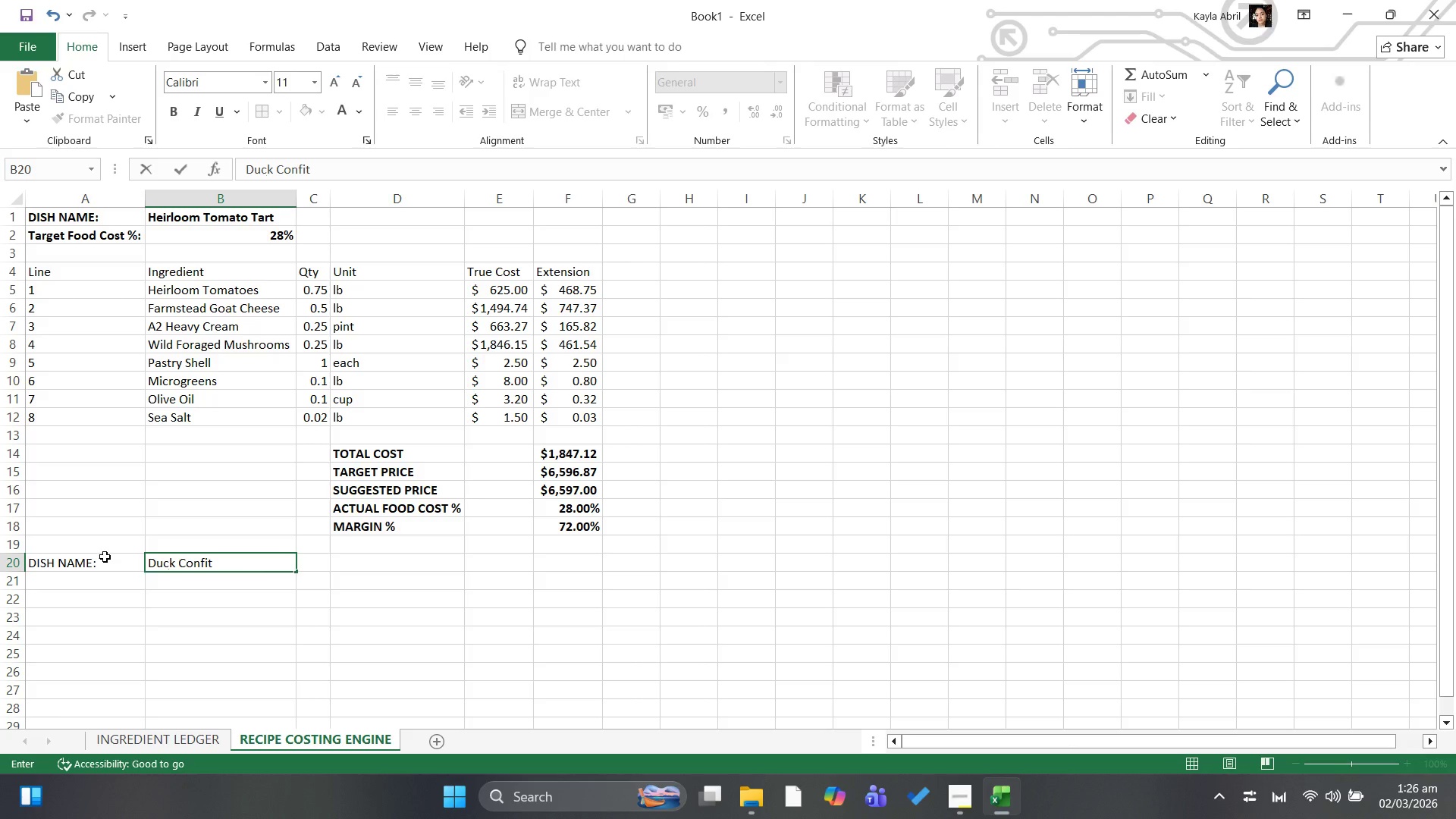 
key(ArrowDown)
 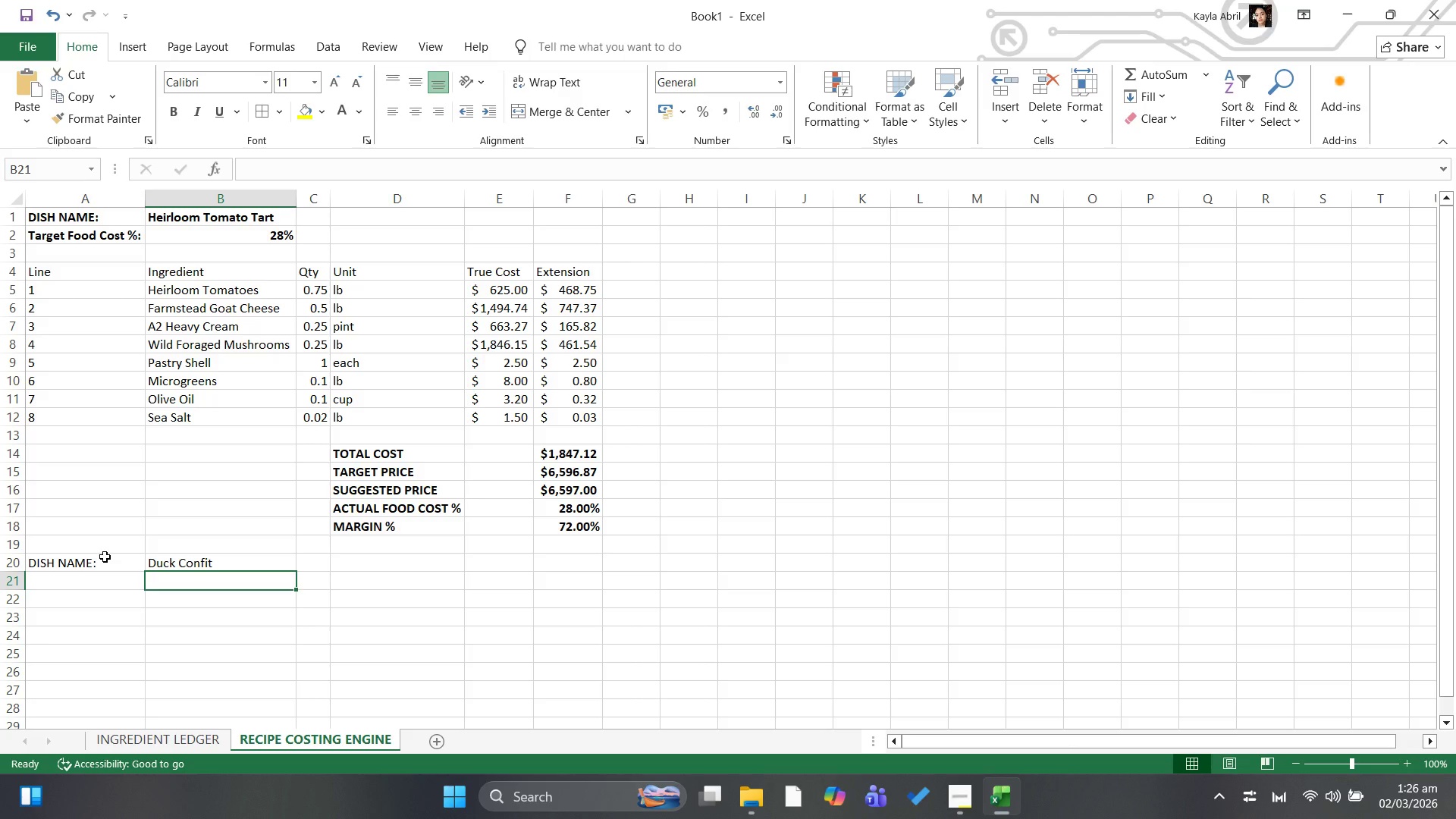 
key(ArrowLeft)
 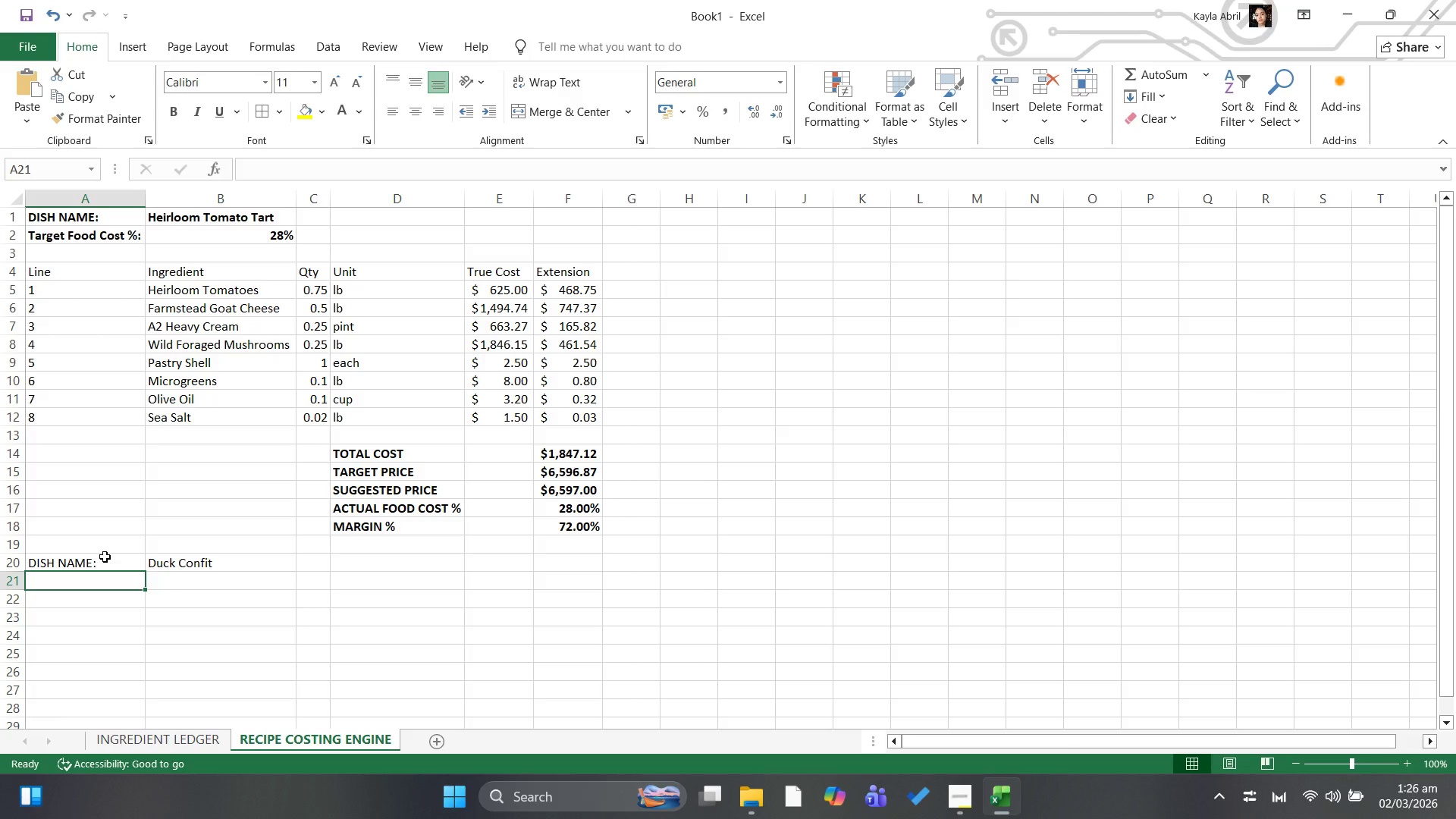 
type(Target Food Cost %:)
 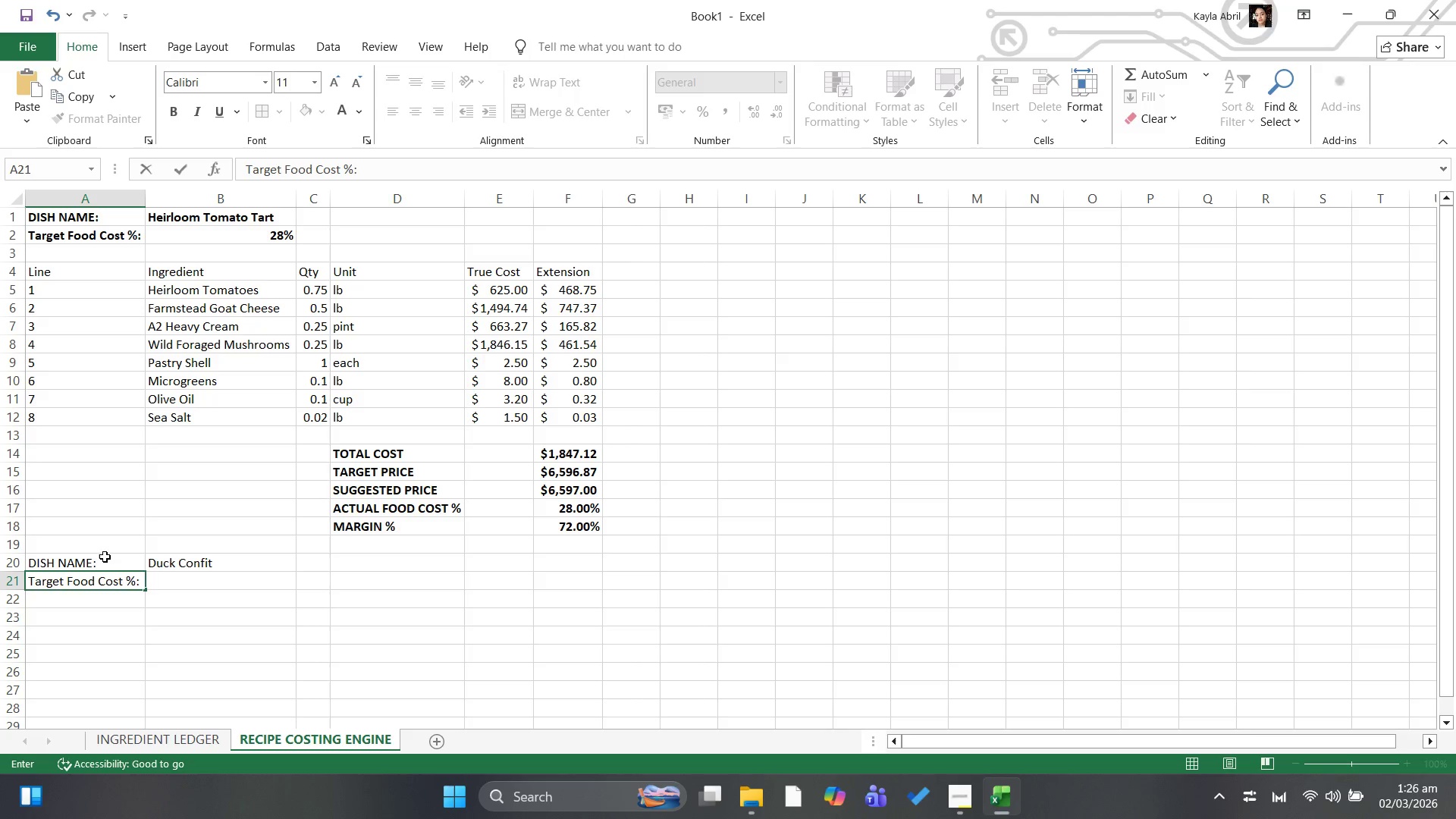 
key(ArrowRight)
 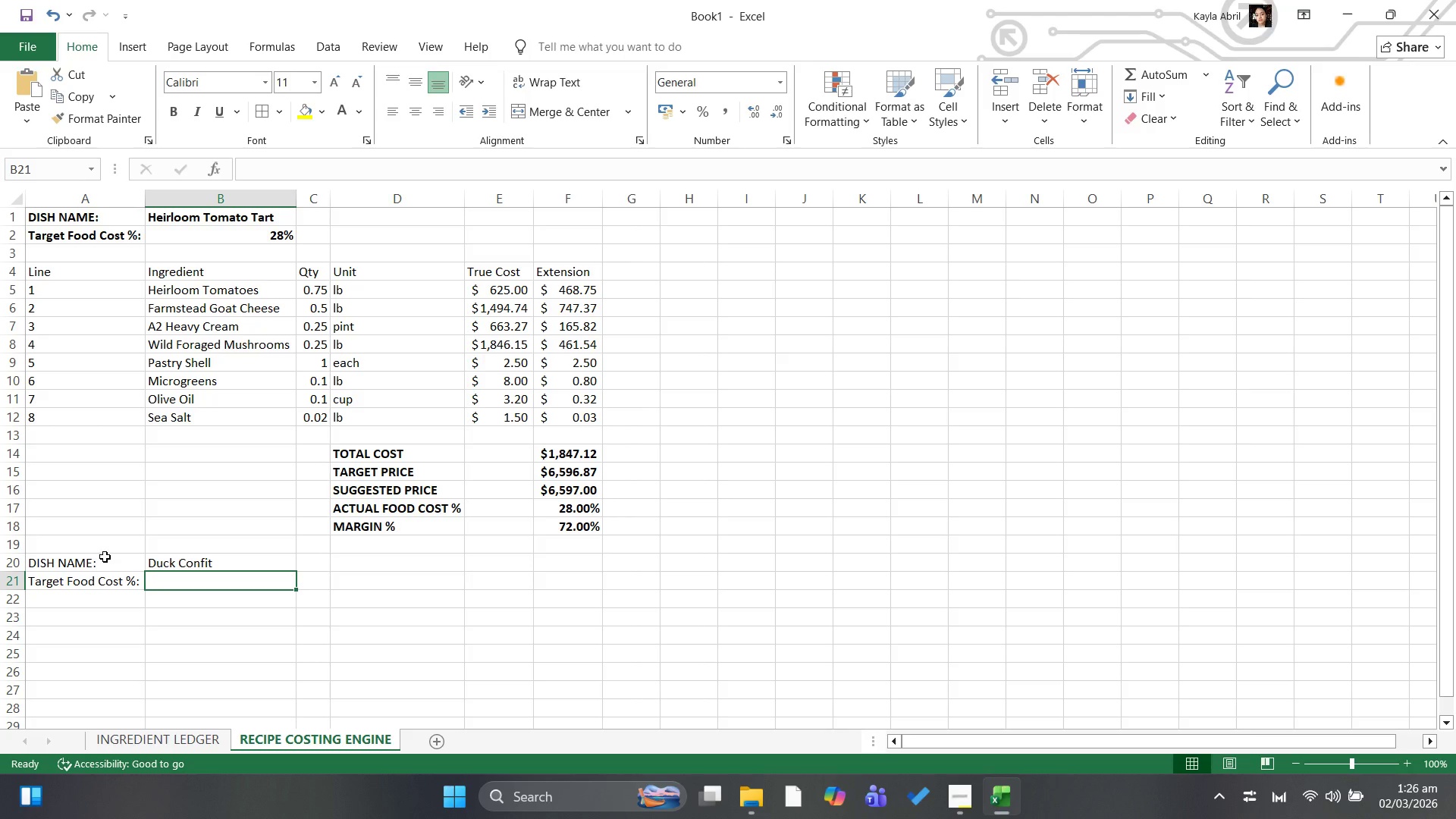 
type(28%)
 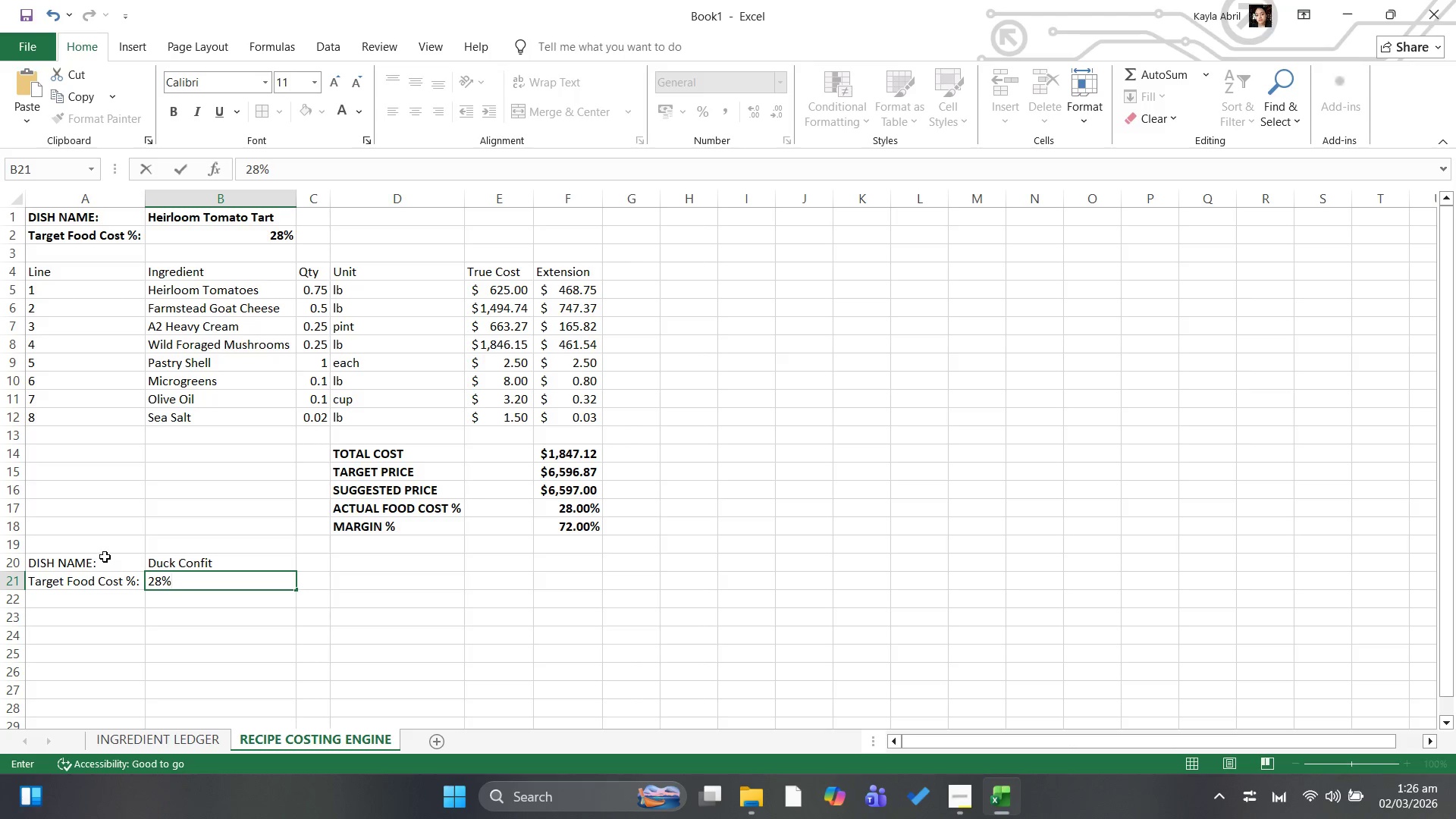 
key(ArrowRight)
 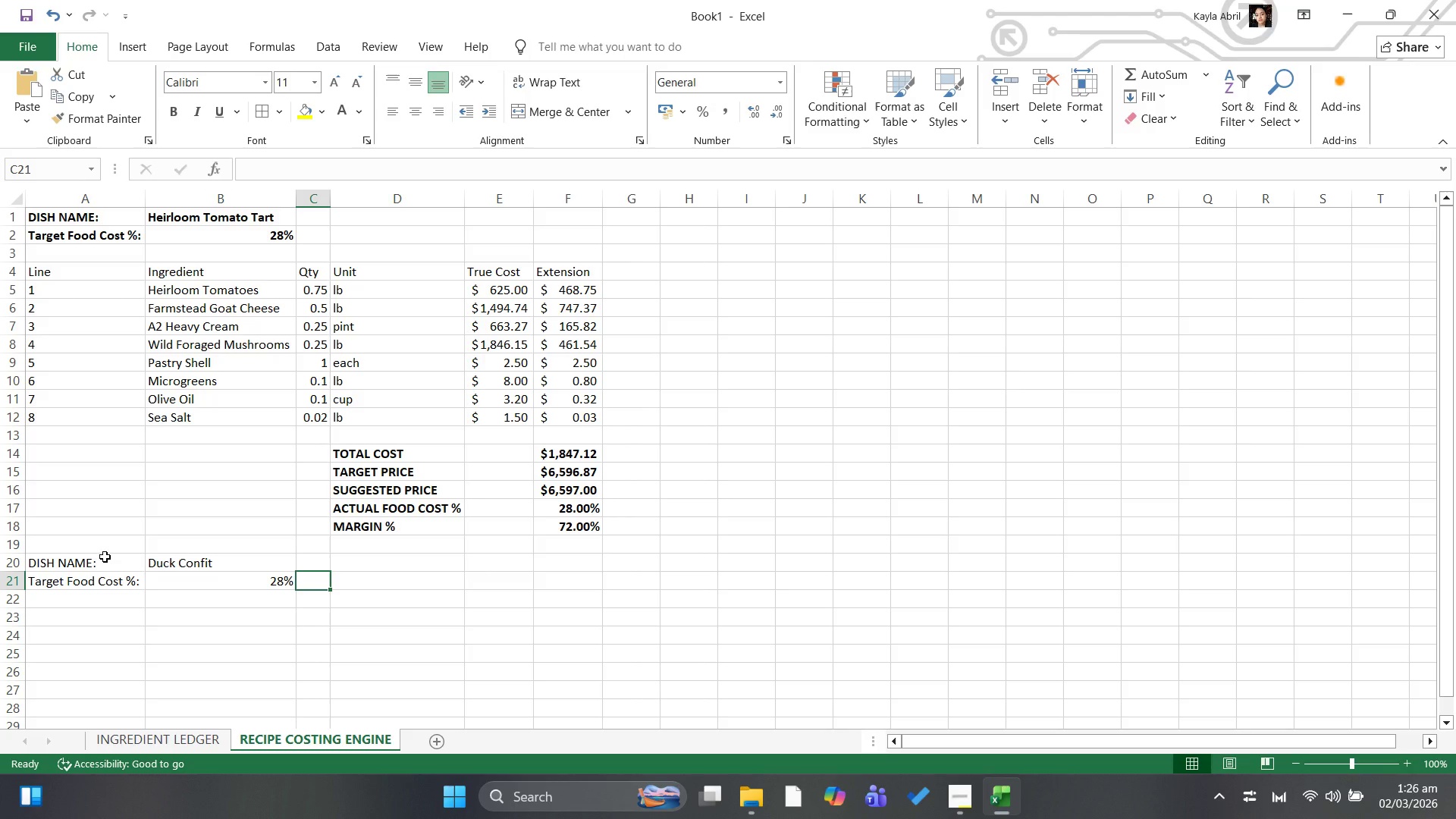 
key(ArrowDown)
 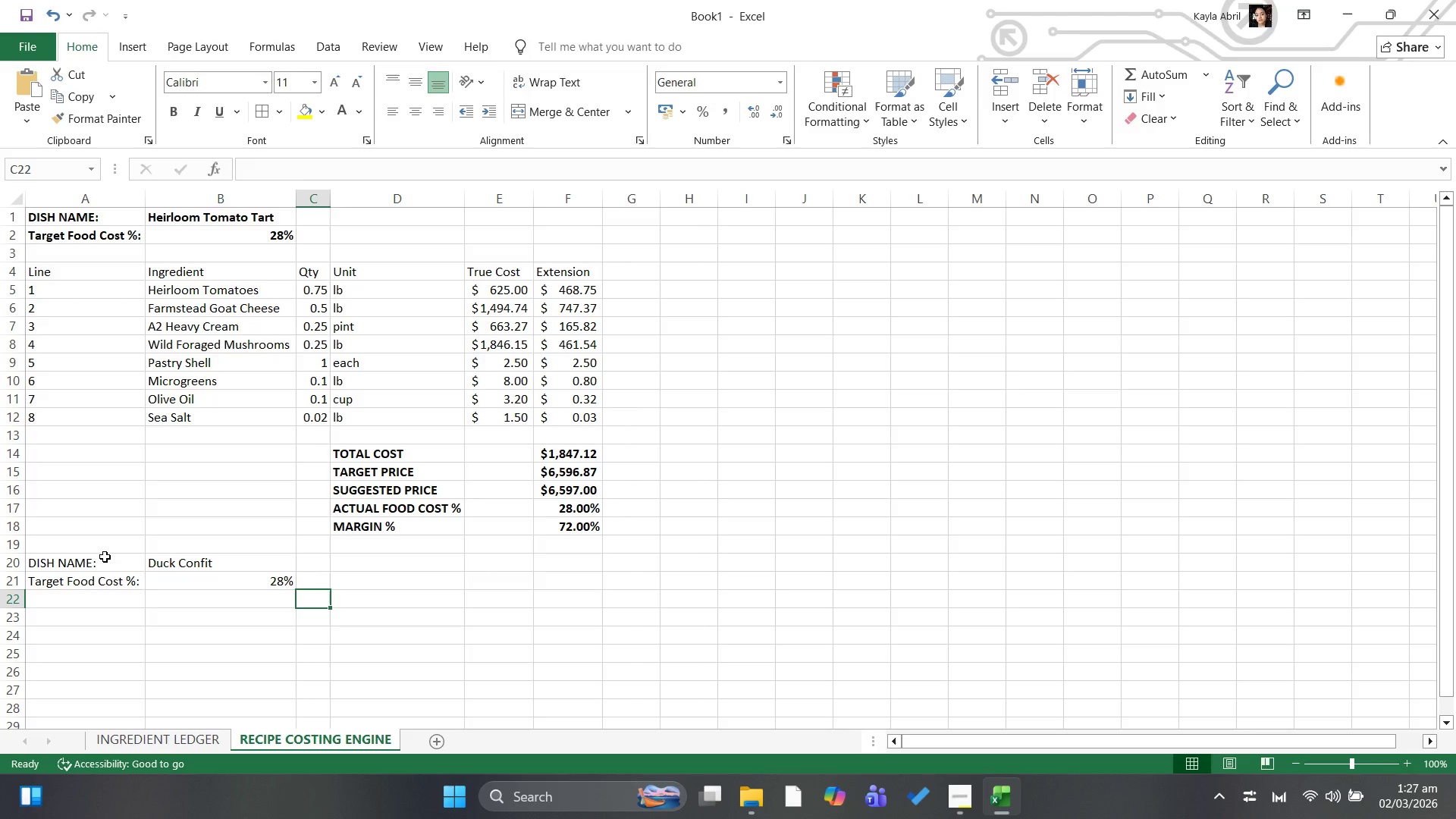 
key(ArrowLeft)
 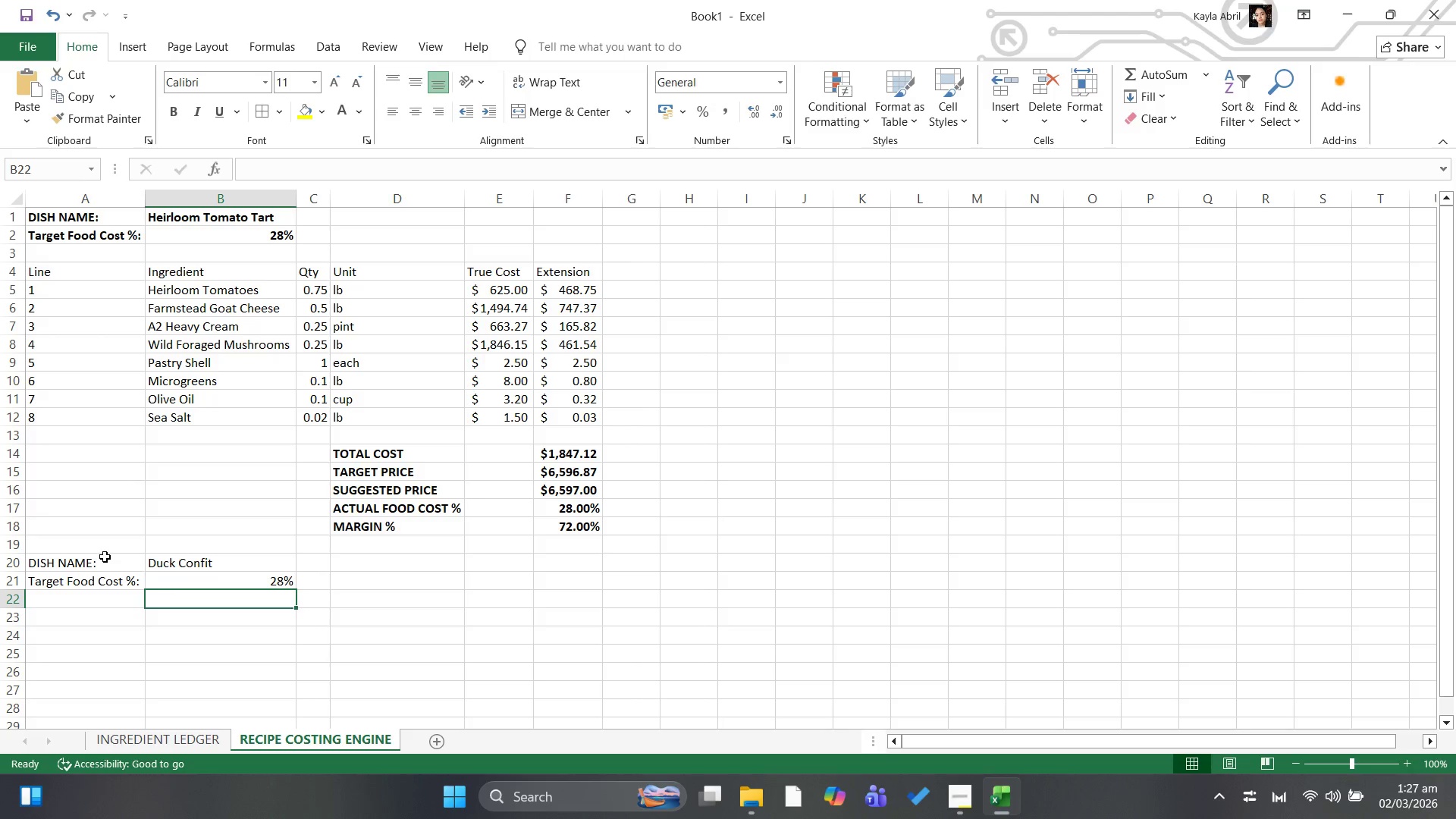 
key(ArrowLeft)
 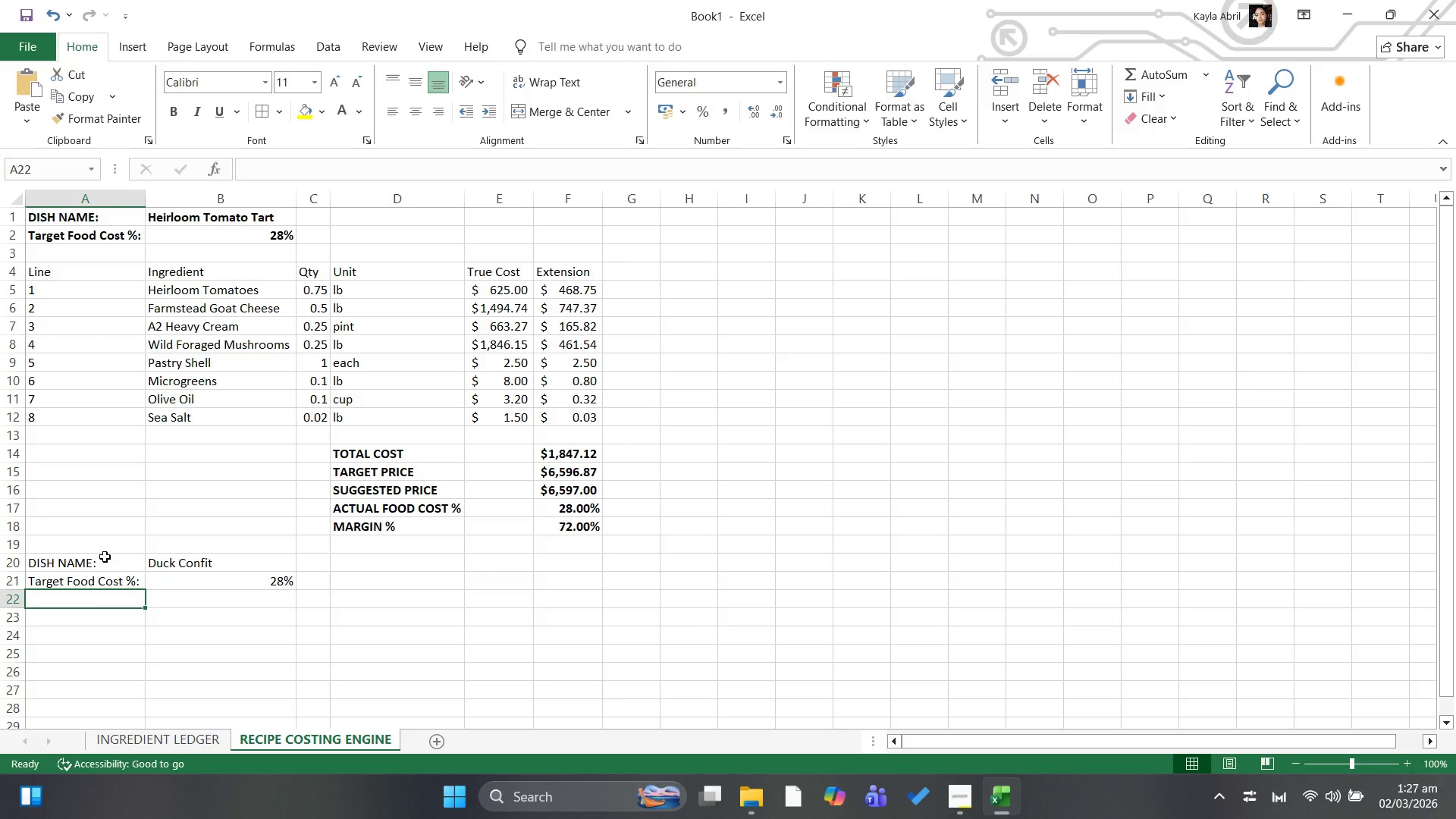 
wait(7.5)
 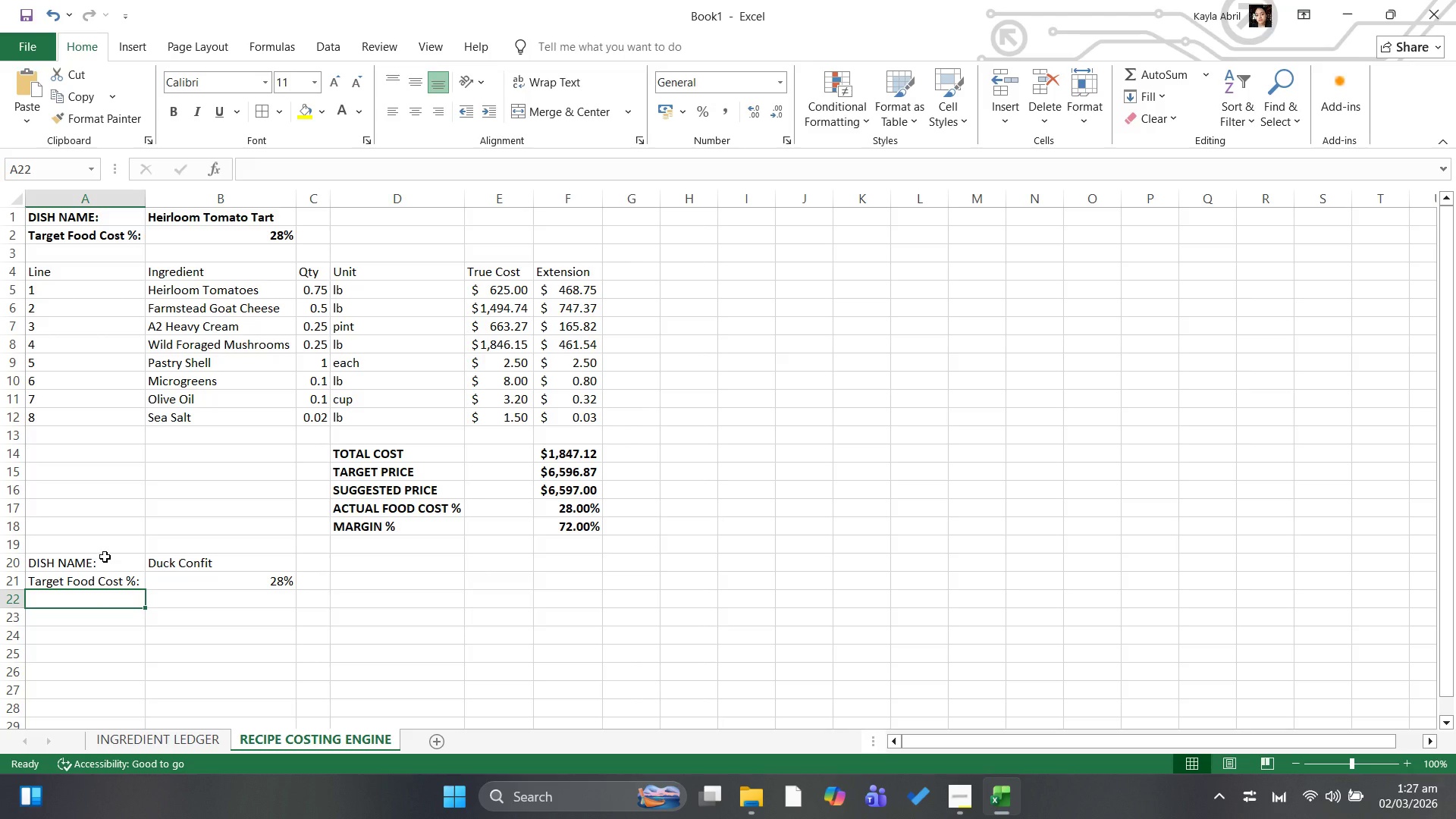 
key(ArrowDown)
 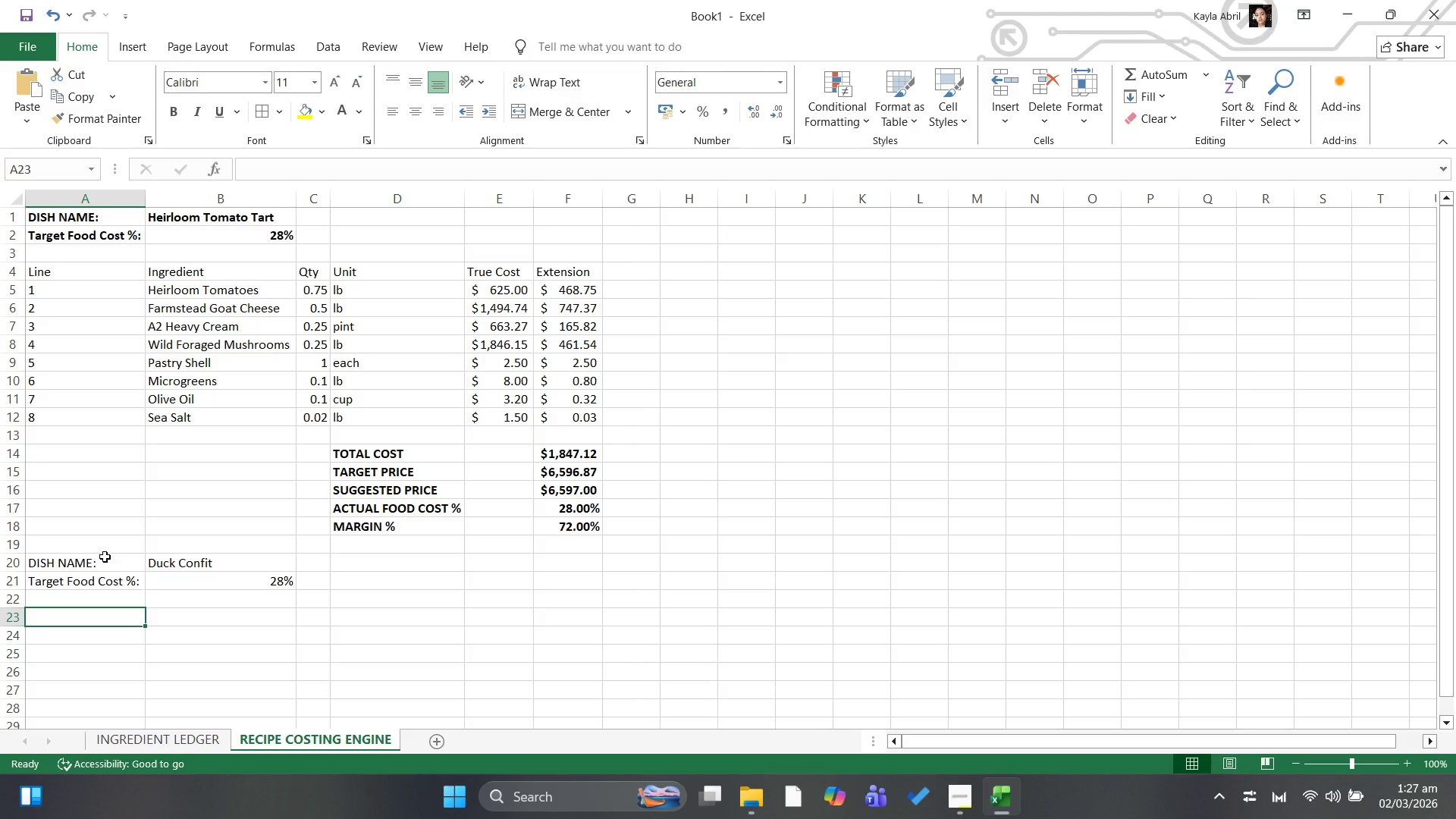 
type(Line)
 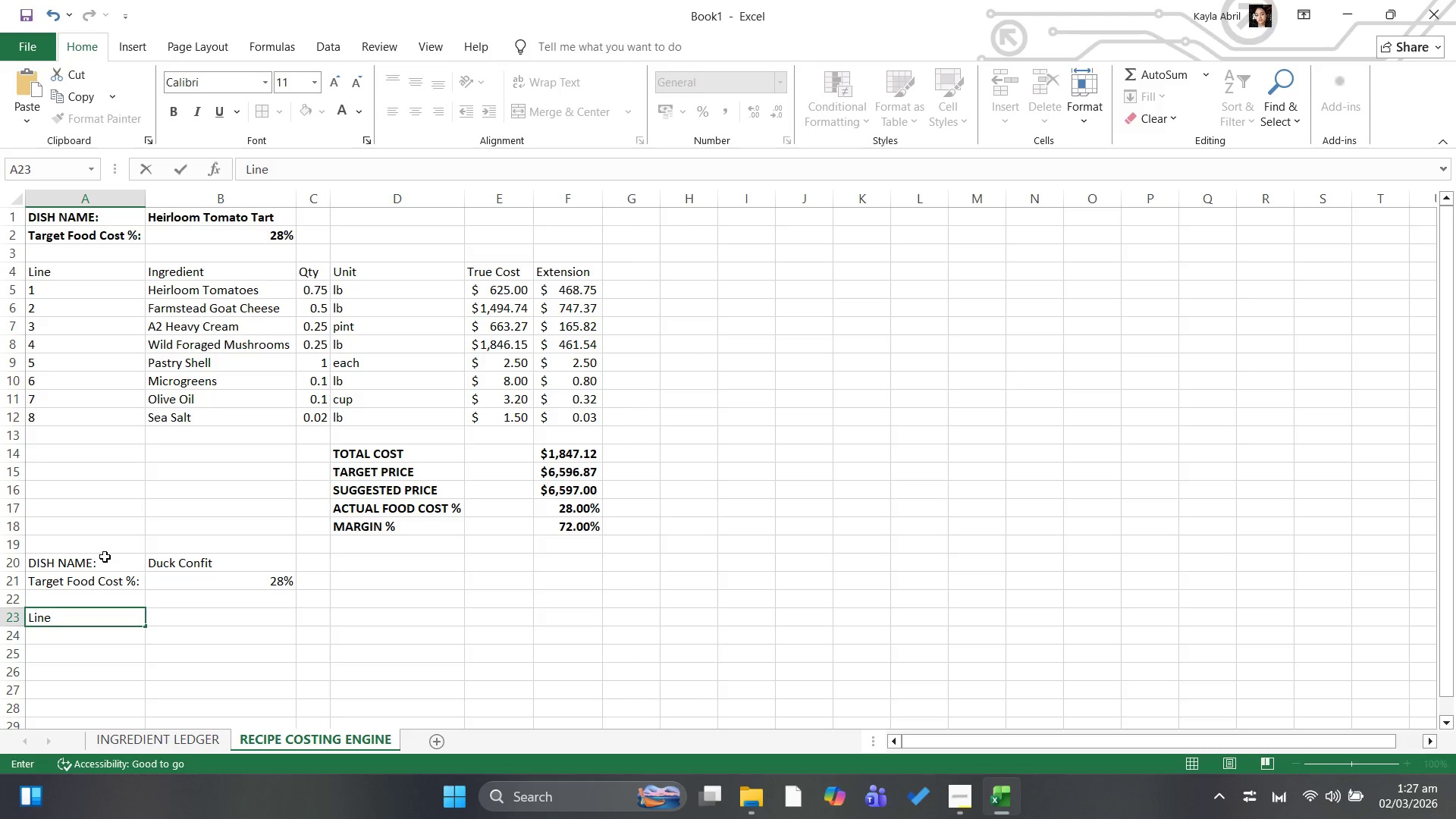 
key(ArrowRight)
 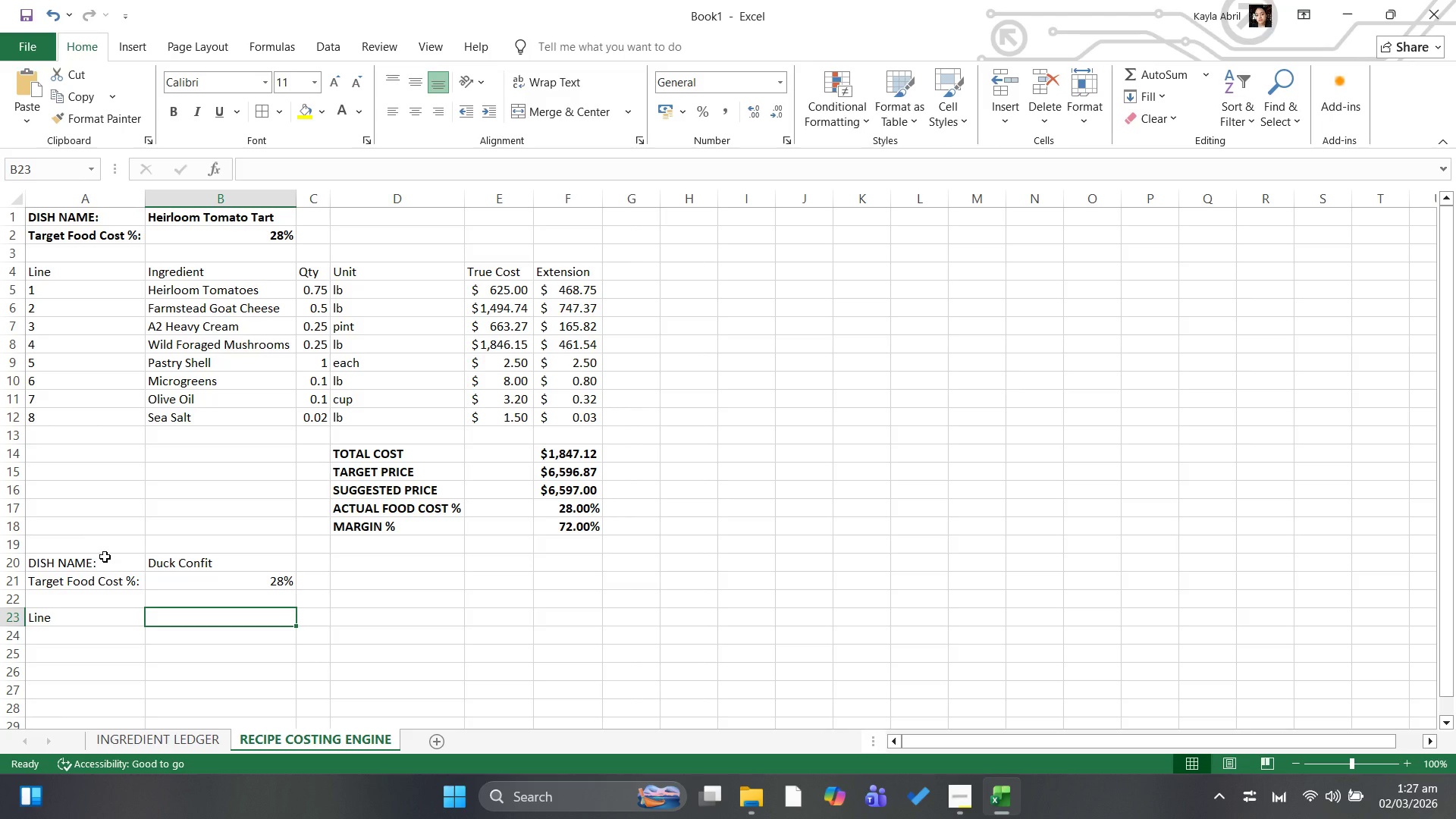 
key(ArrowLeft)
 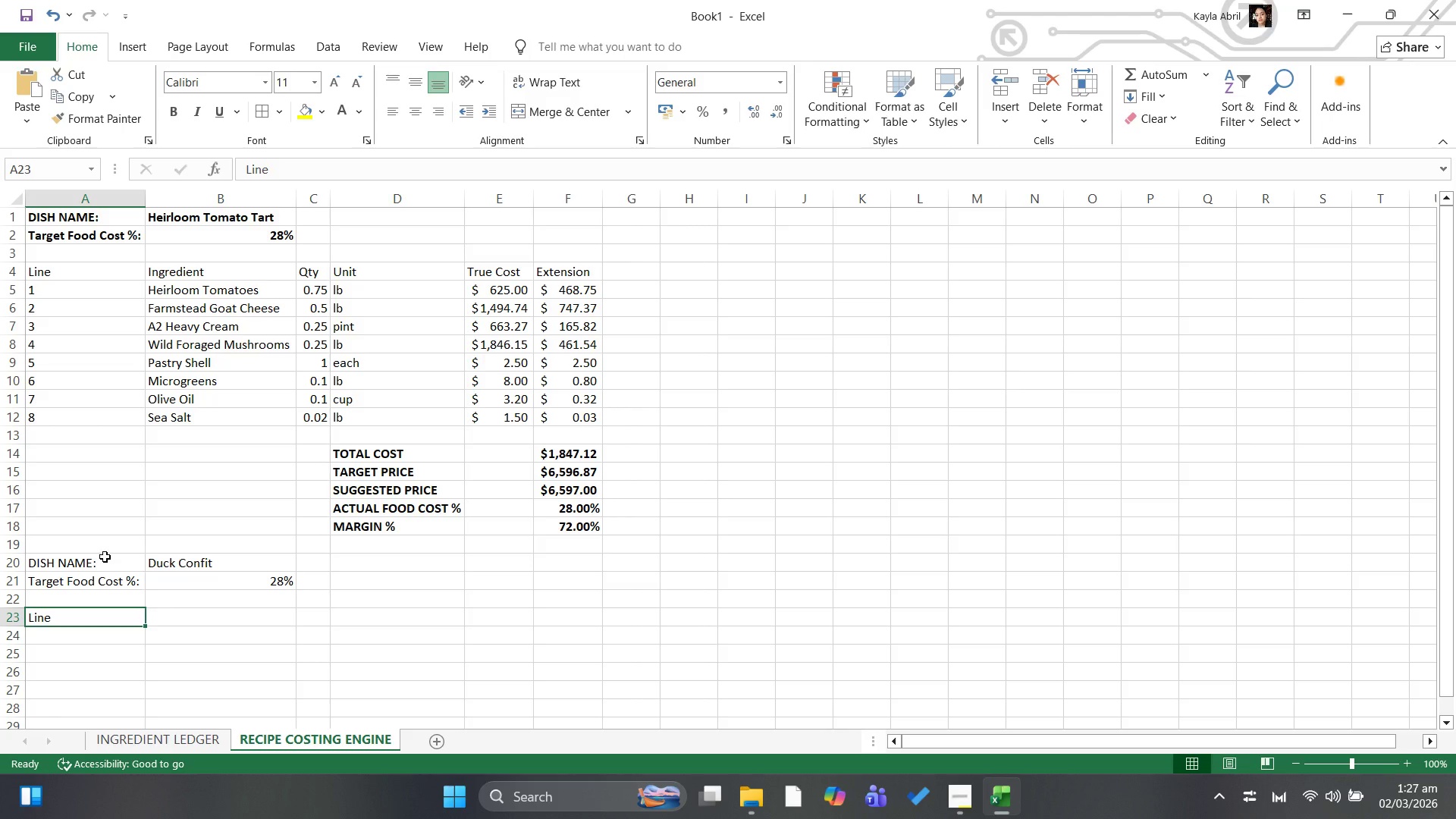 
wait(9.42)
 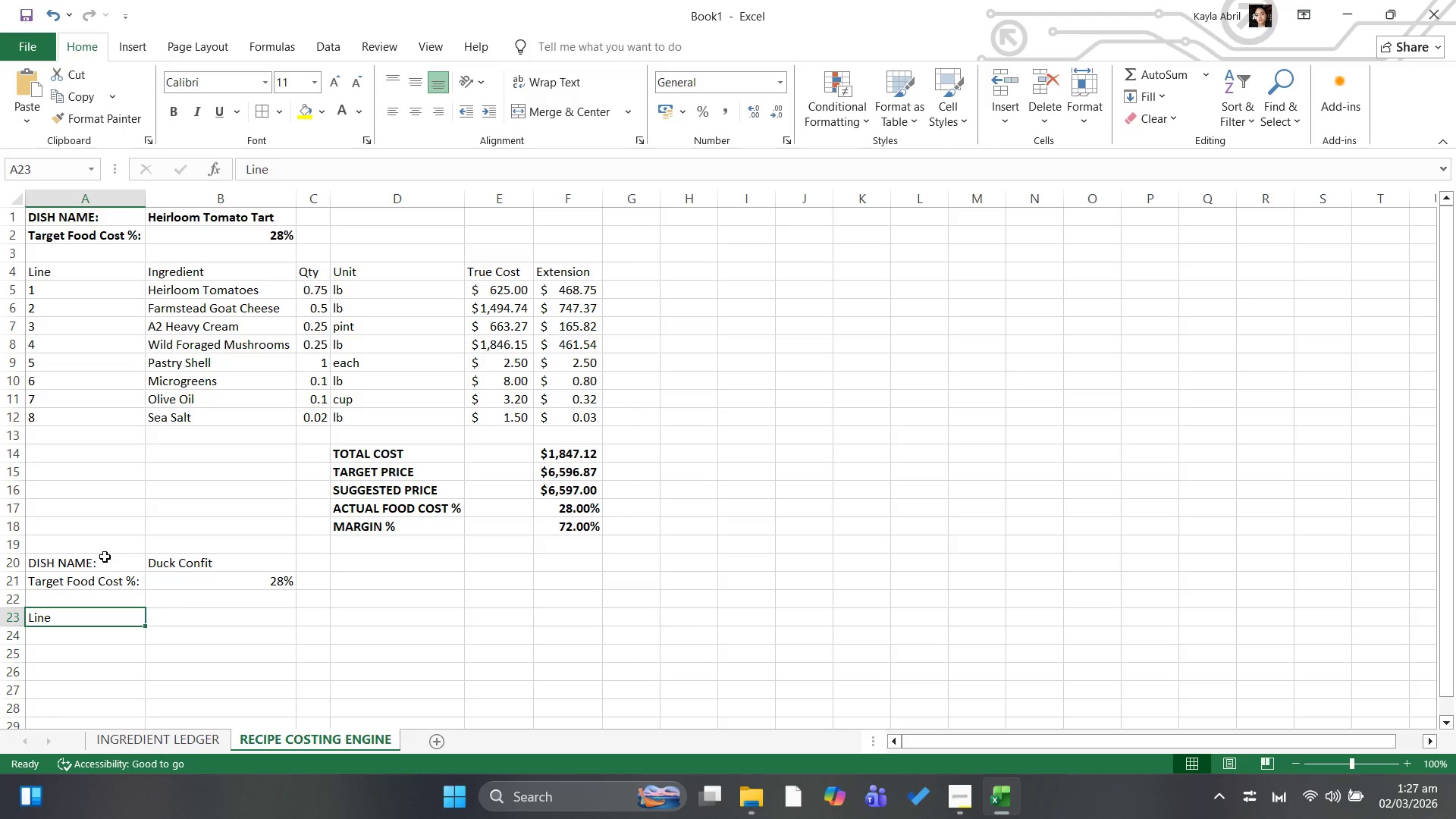 
key(ArrowDown)
 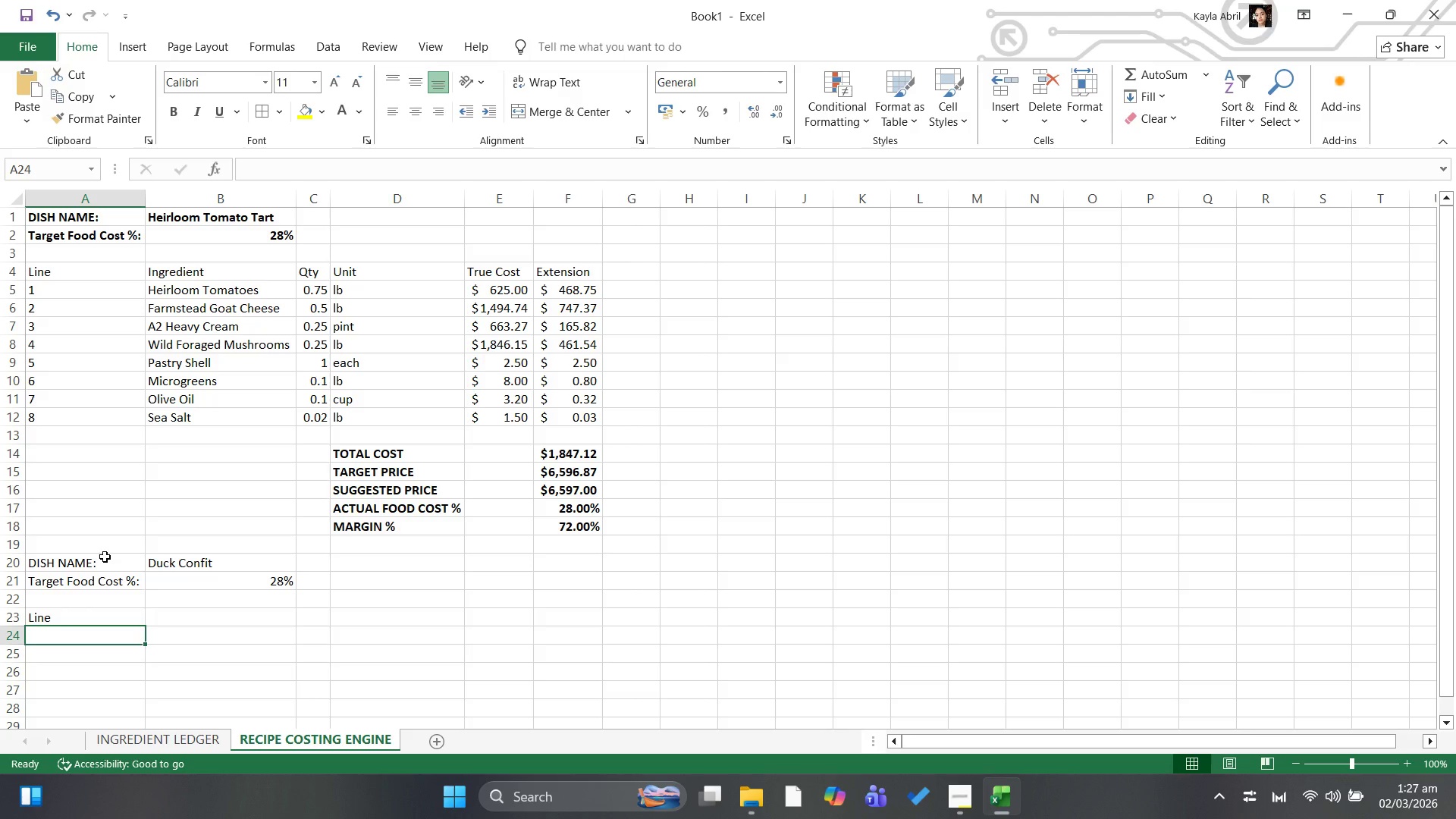 
key(1)
 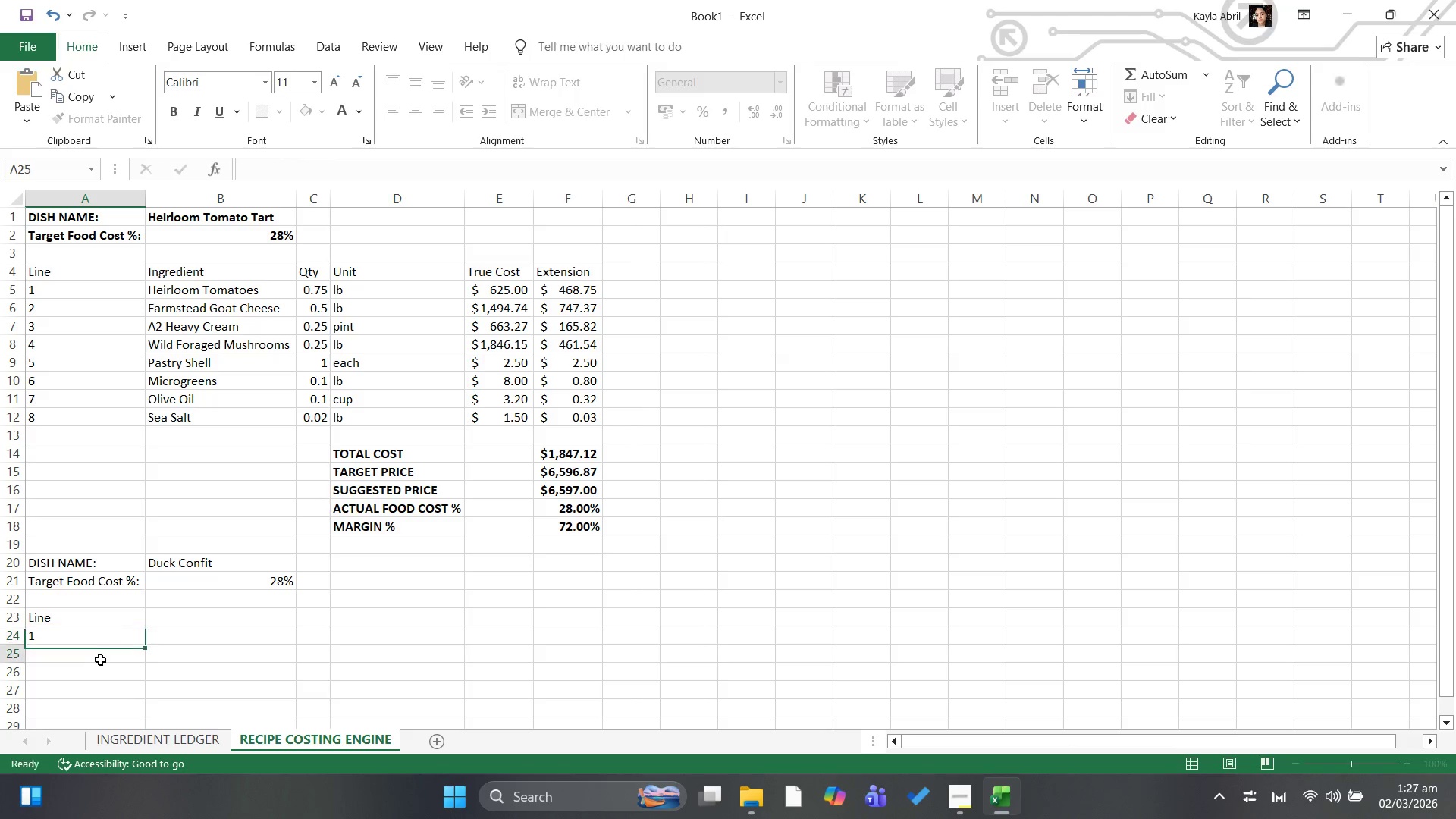 
left_click([123, 637])
 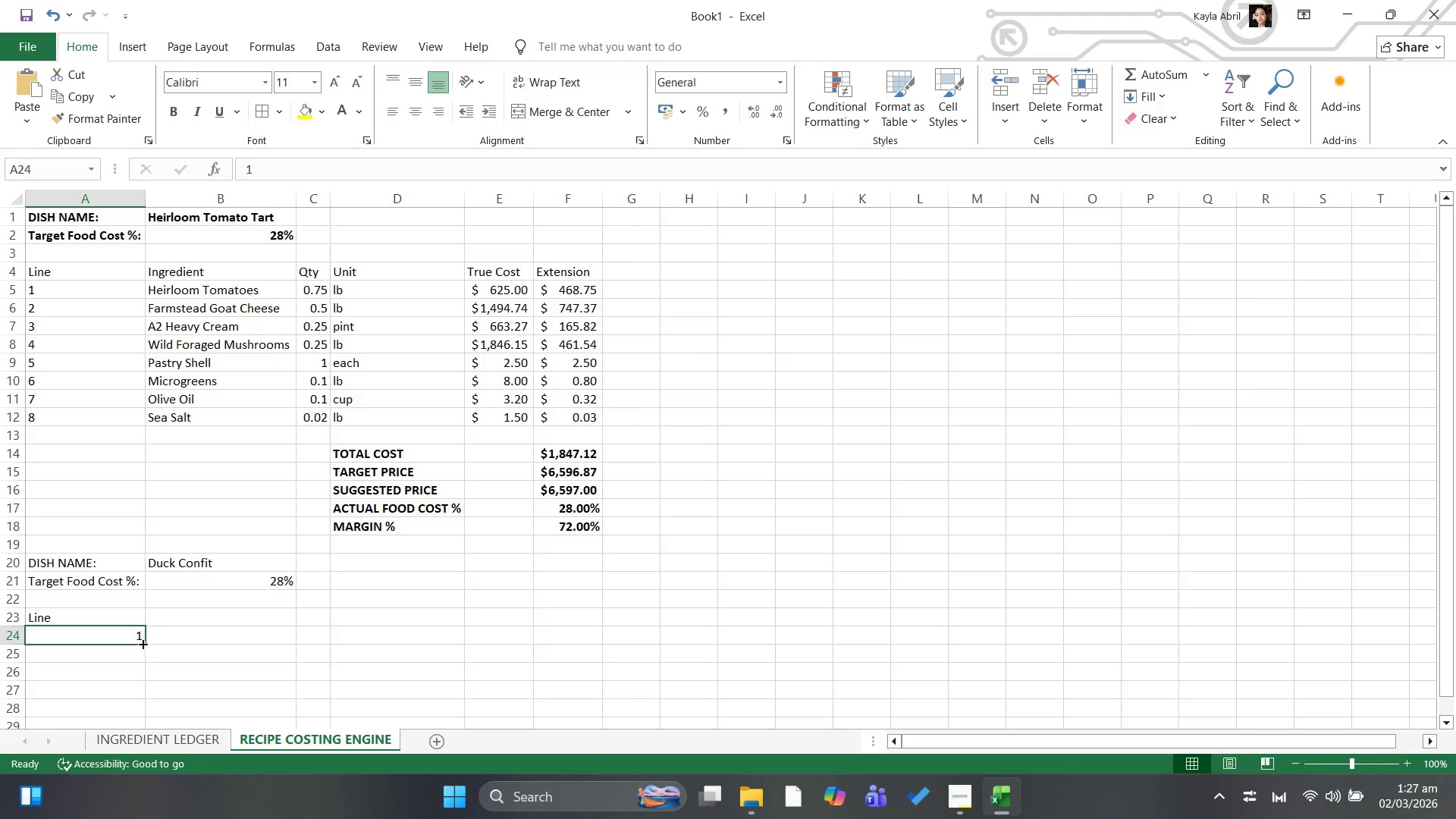 
left_click_drag(start_coordinate=[142, 643], to_coordinate=[143, 700])
 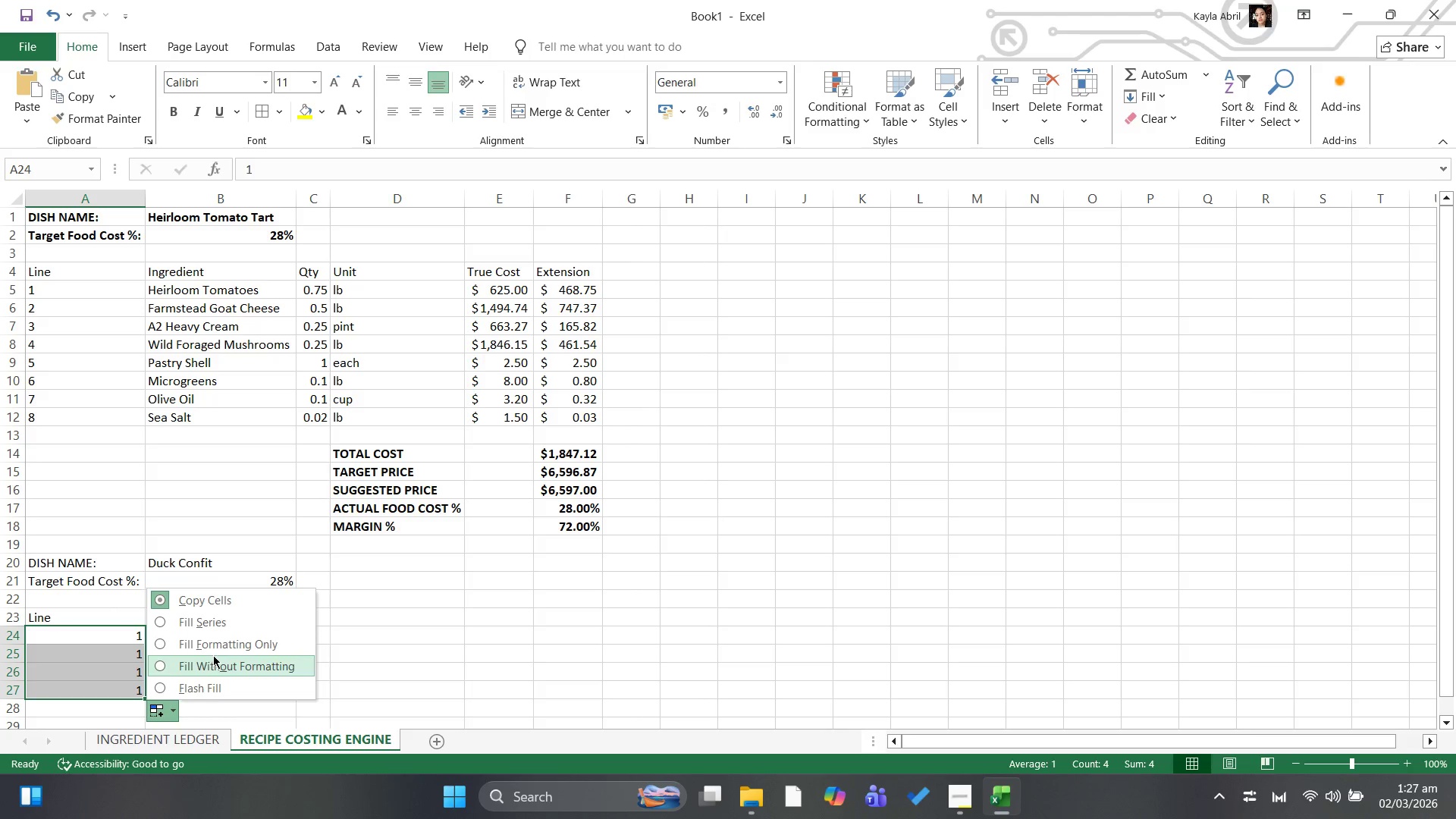 
left_click([202, 626])
 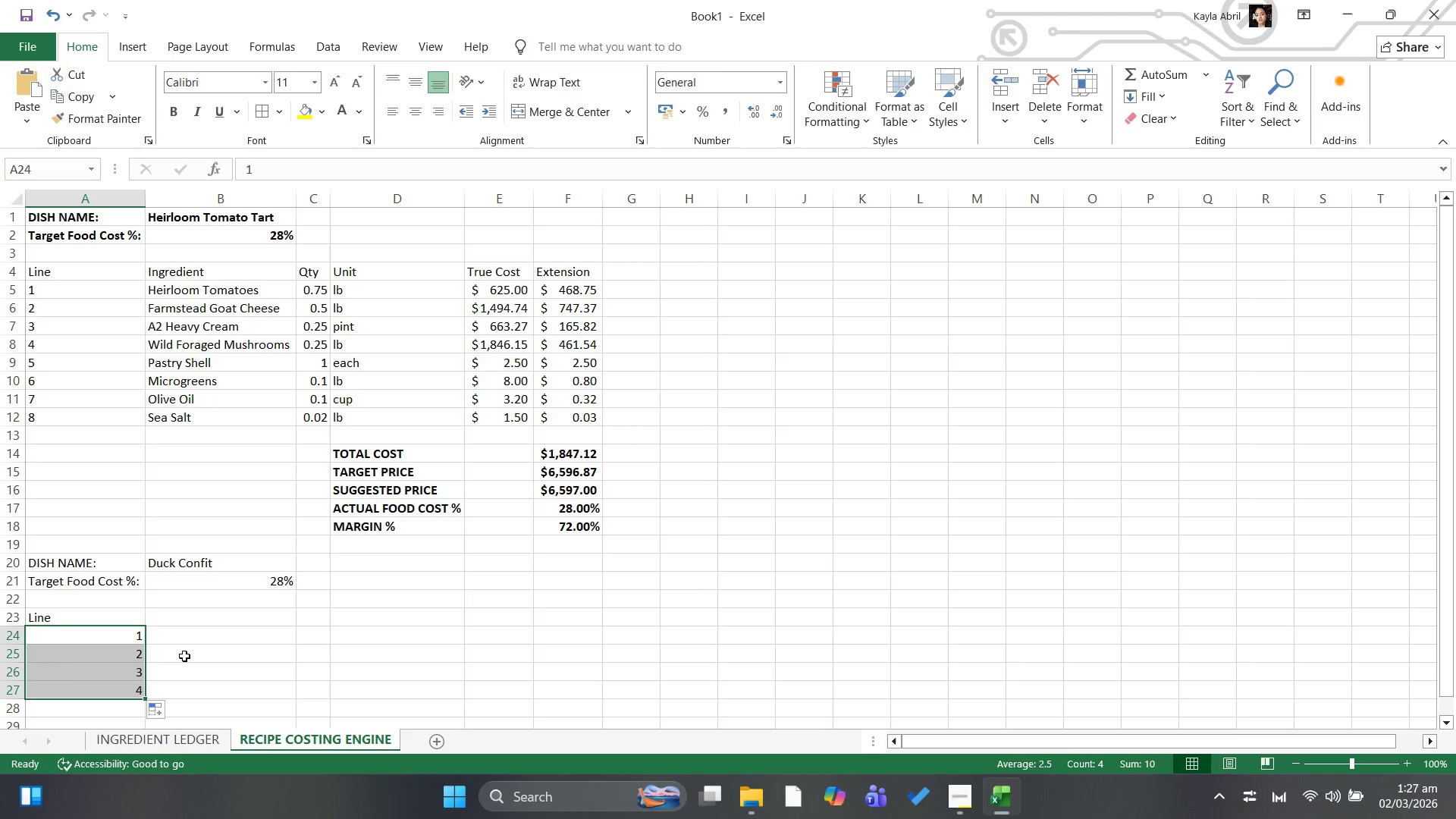 
scroll: coordinate [123, 491], scroll_direction: down, amount: 8.0
 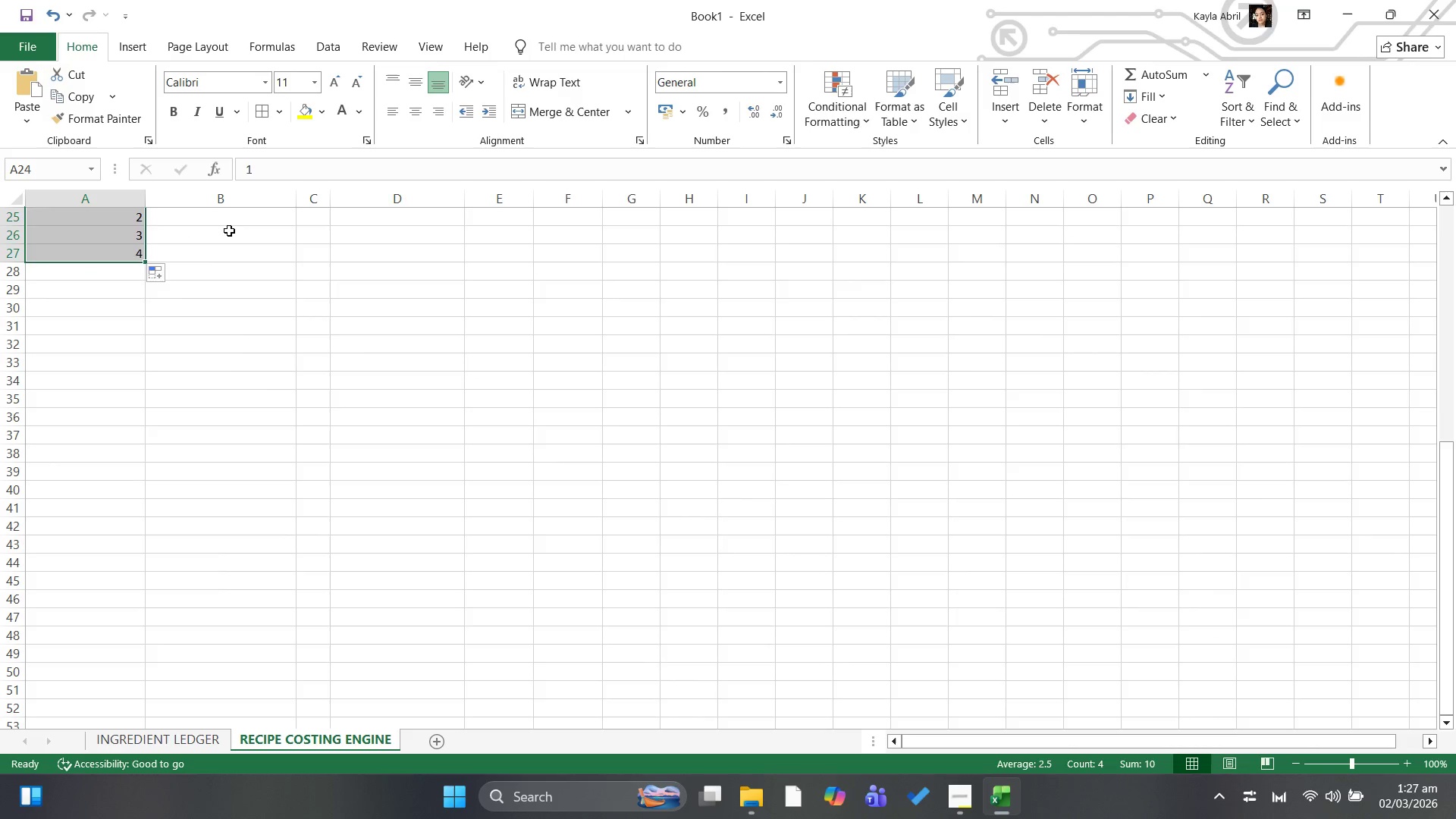 
scroll: coordinate [216, 252], scroll_direction: up, amount: 5.0
 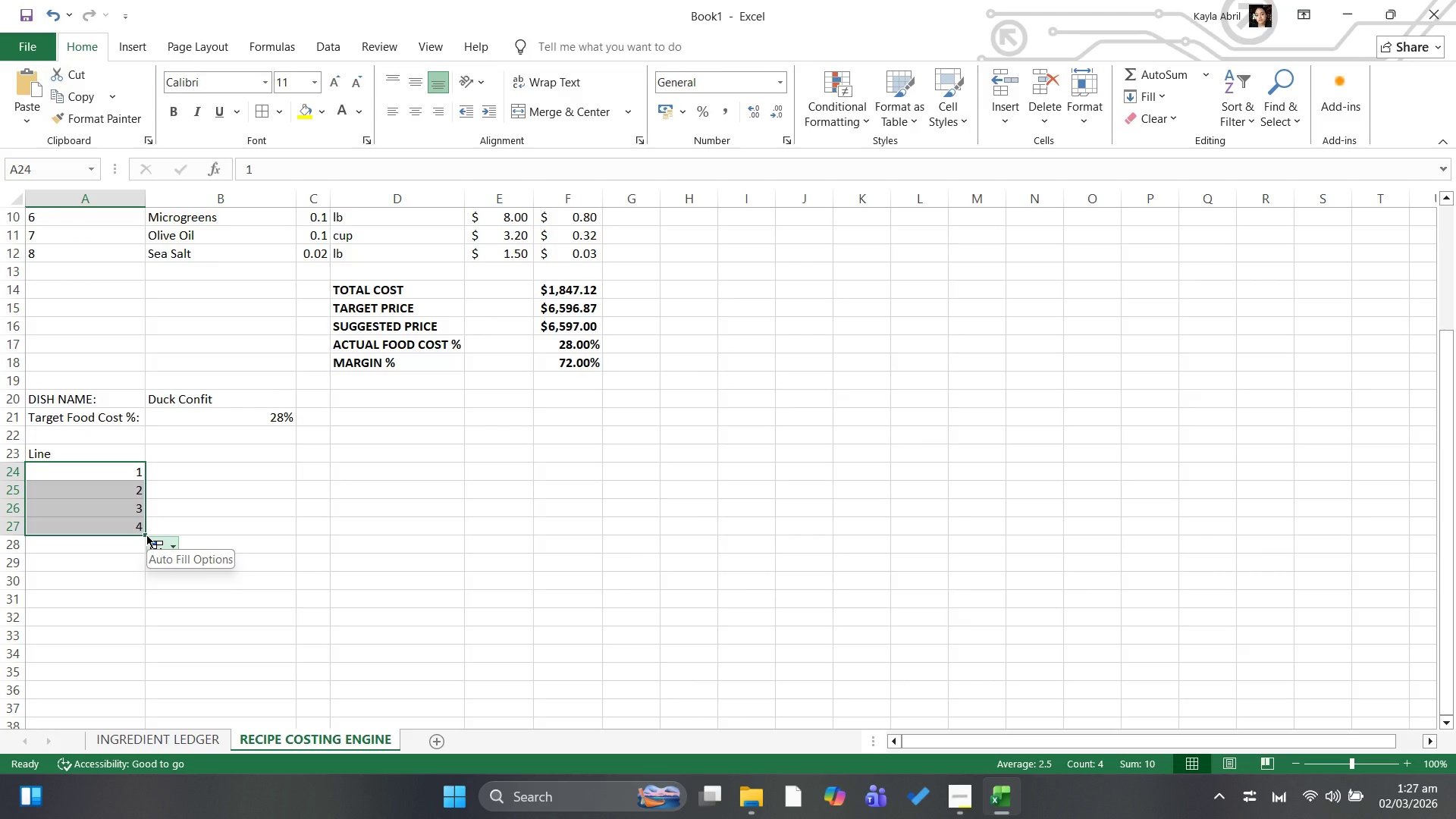 
left_click_drag(start_coordinate=[144, 531], to_coordinate=[140, 604])
 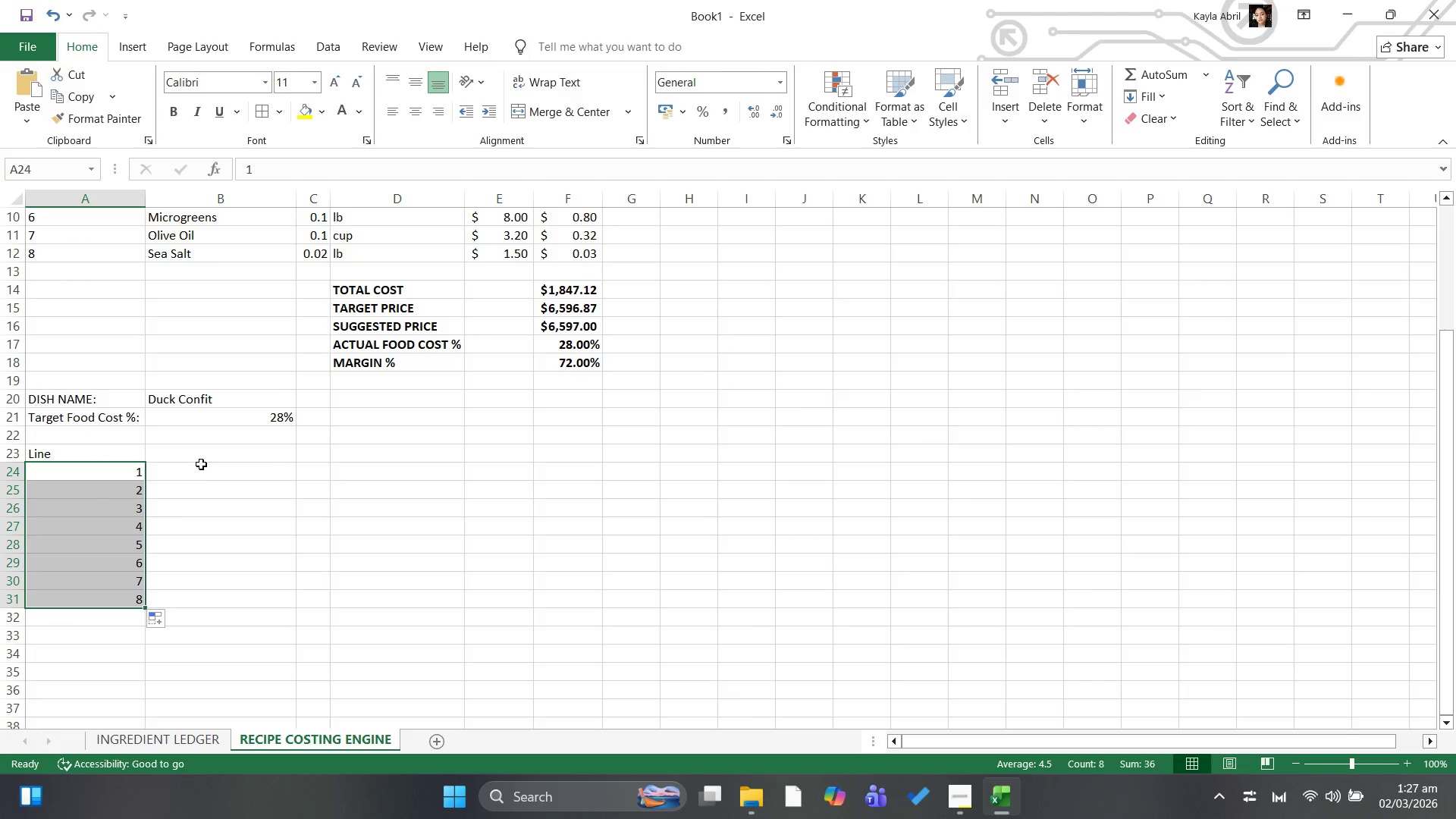 
left_click([203, 463])
 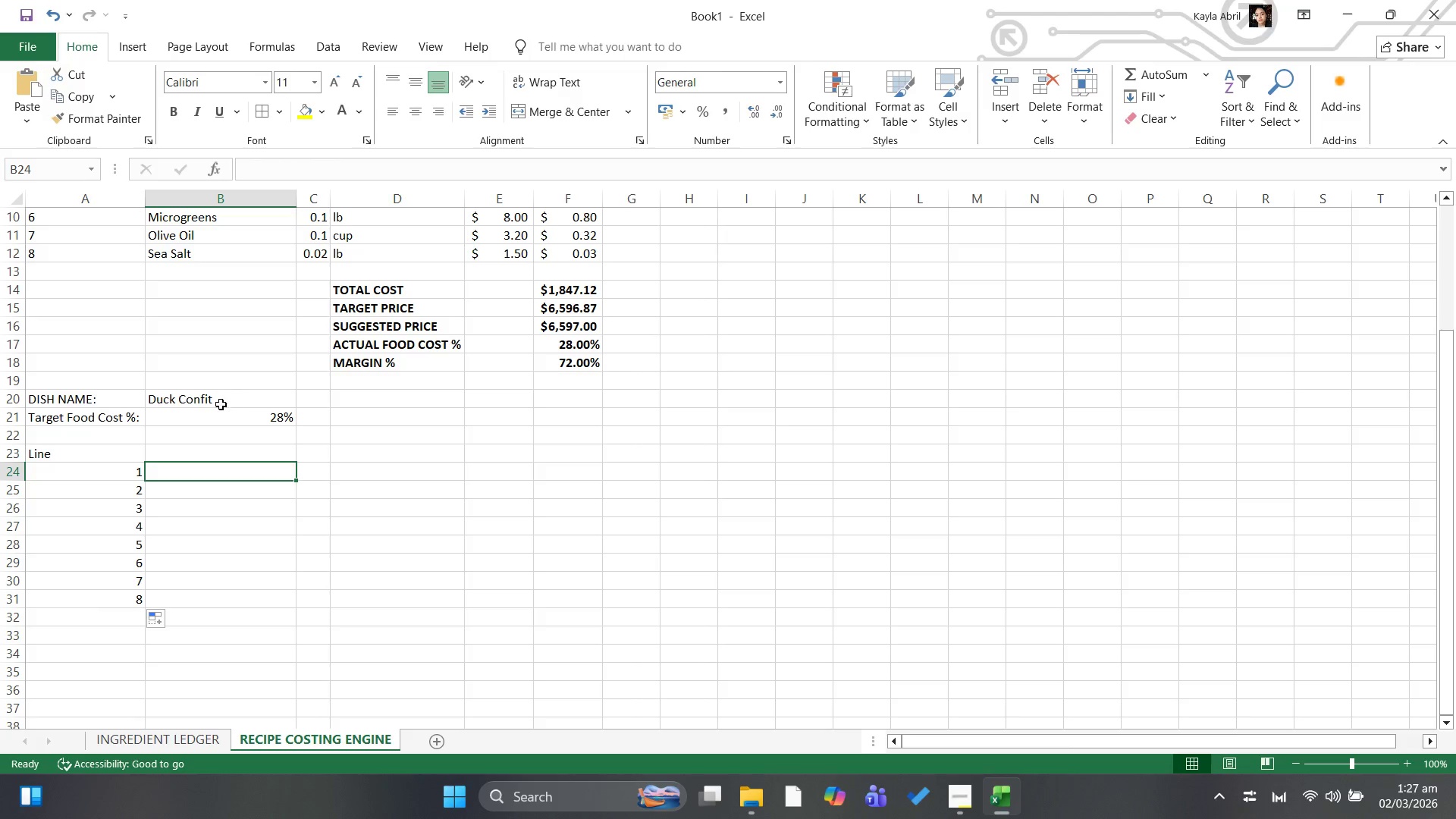 
left_click([193, 454])
 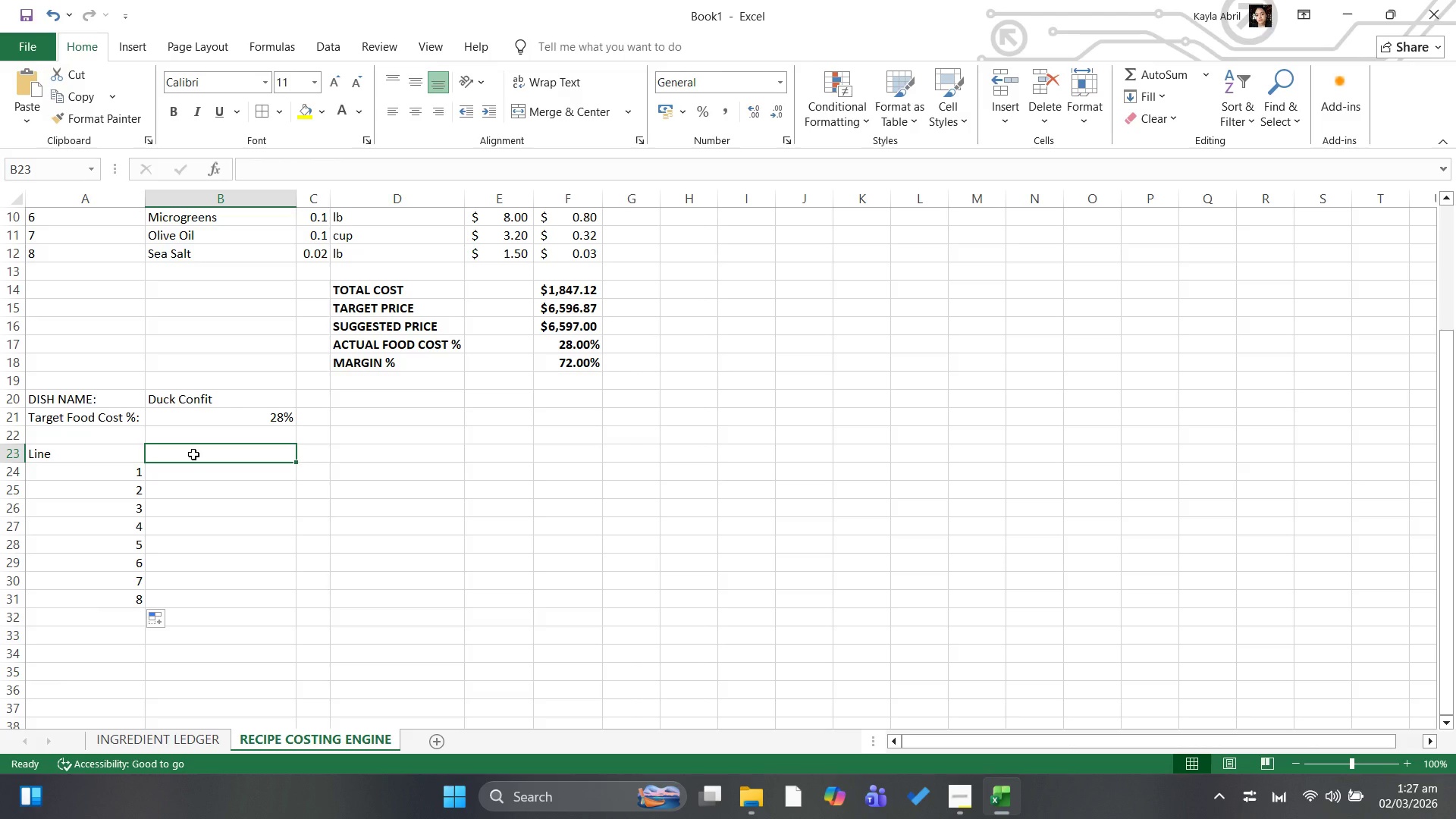 
type(Ingredient)
 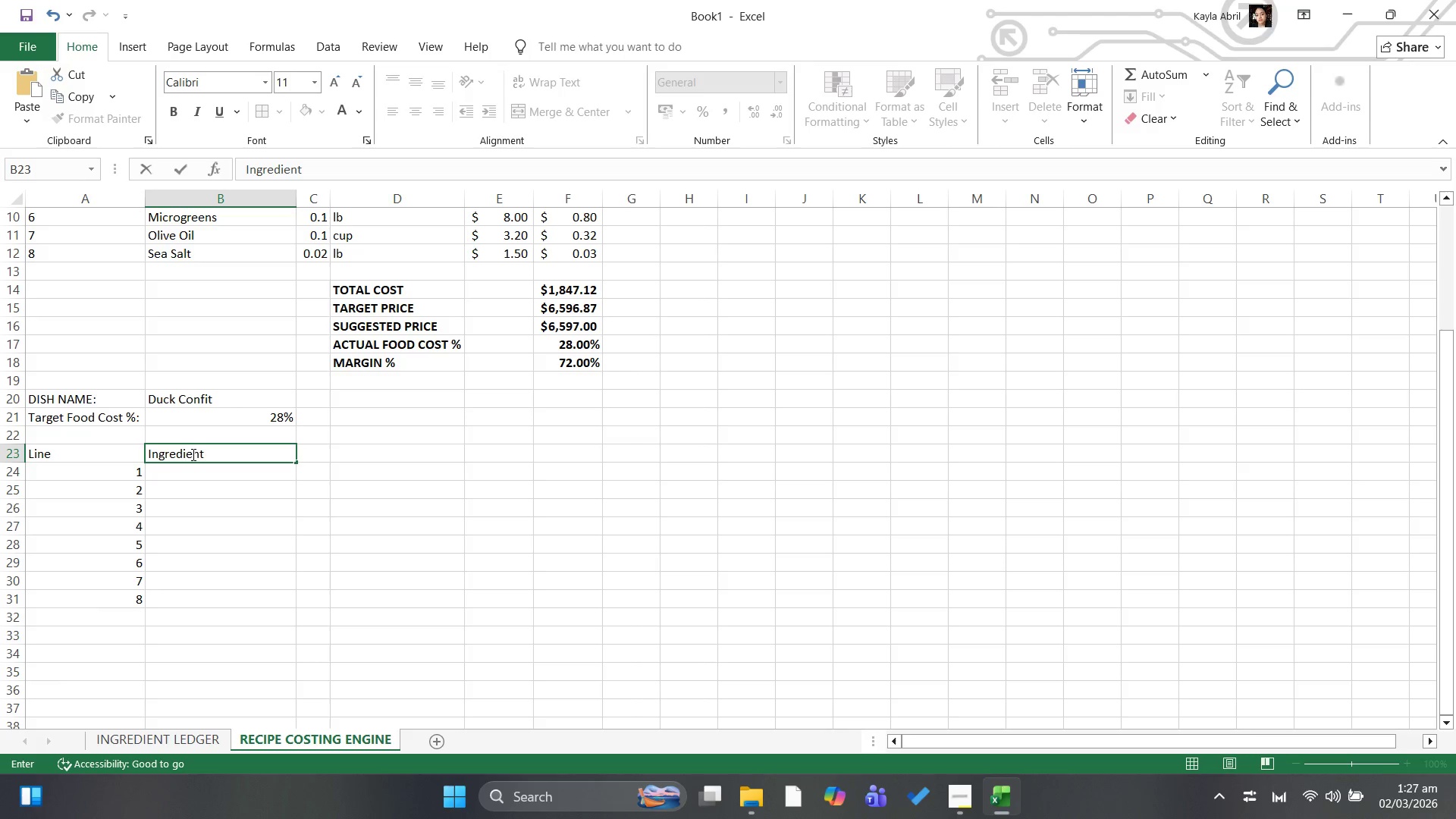 
key(ArrowDown)
 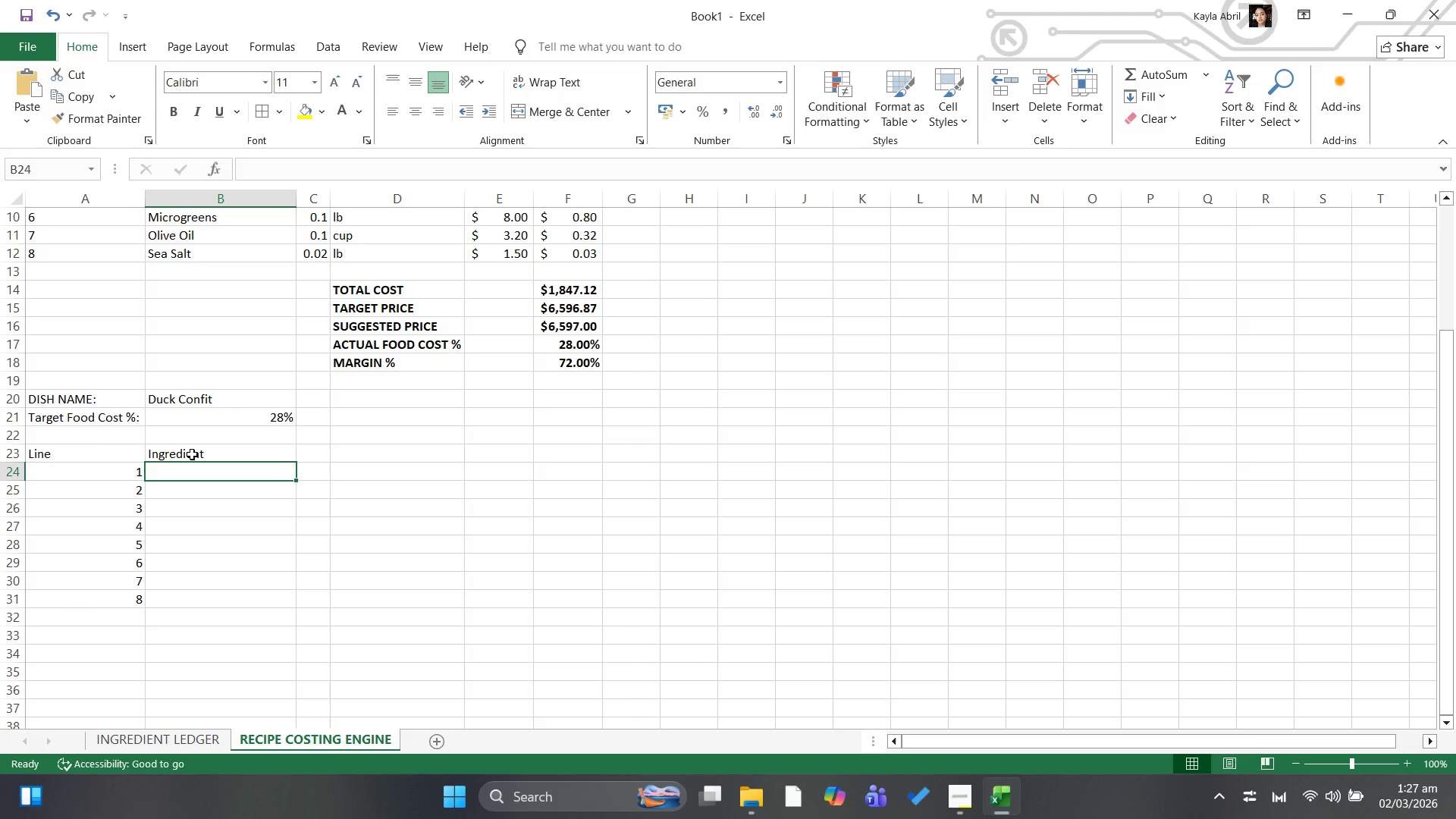 
type(Whole Duck)
 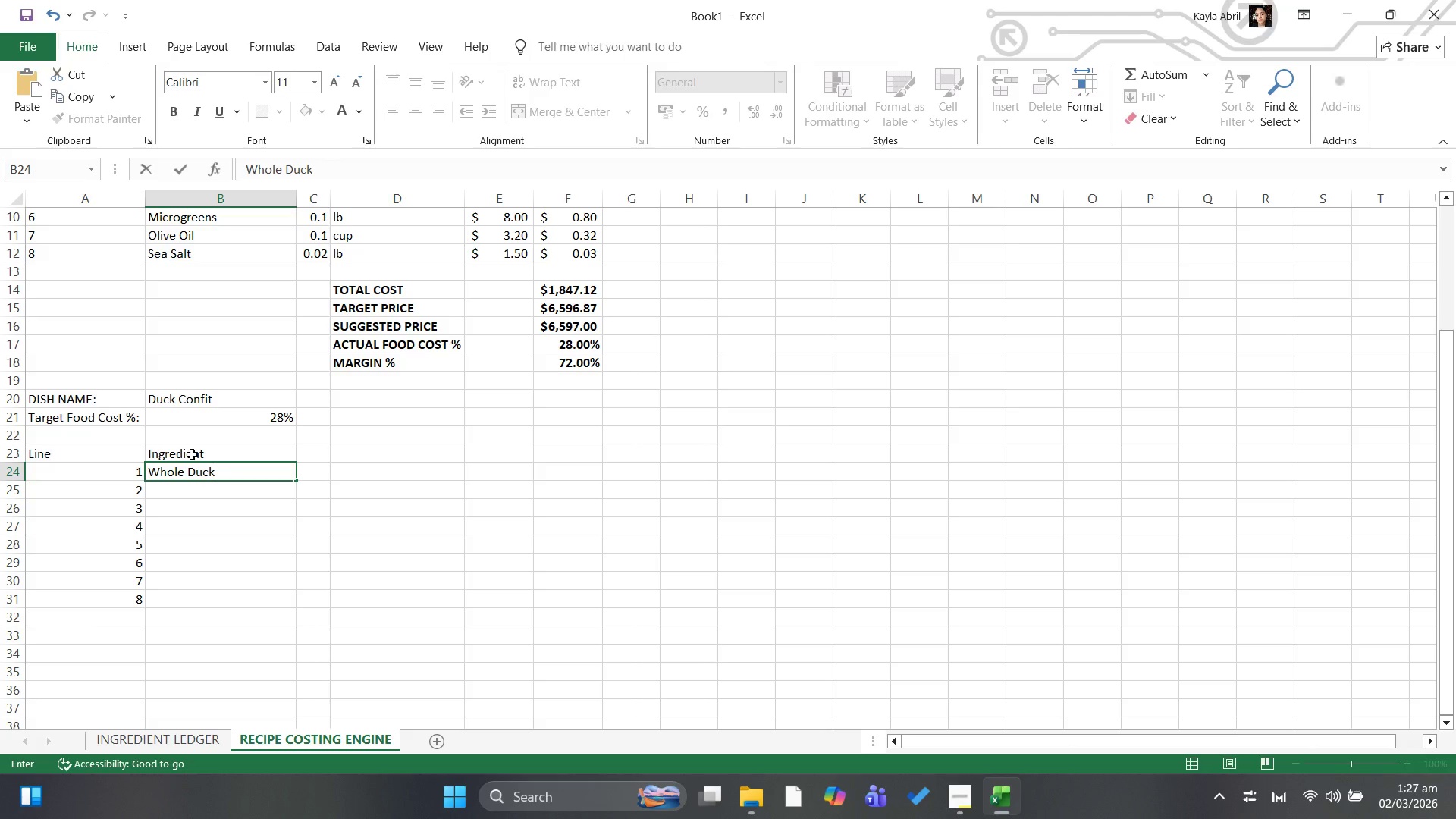 
key(ArrowDown)
 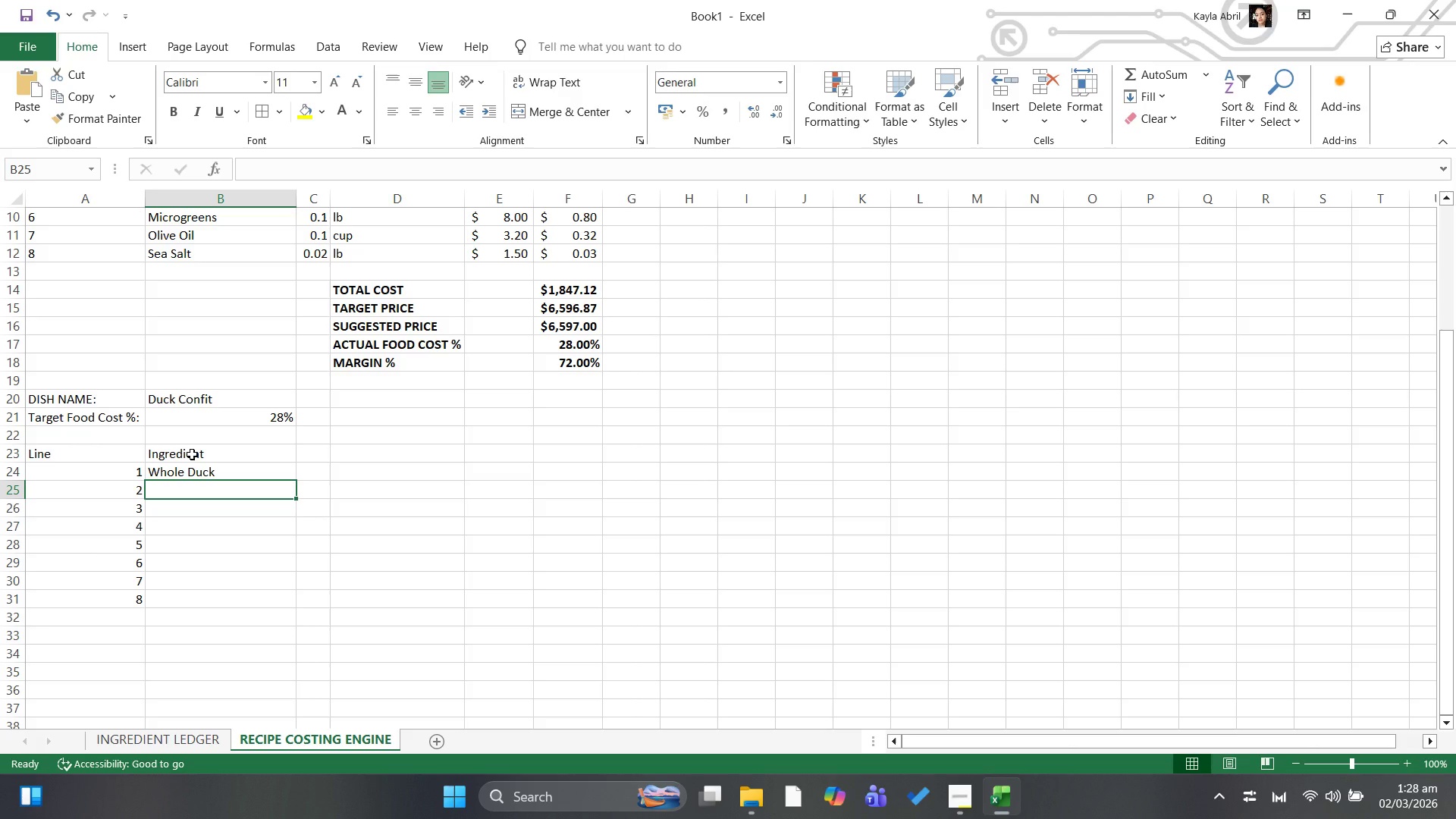 
type(Duck Fat)
 